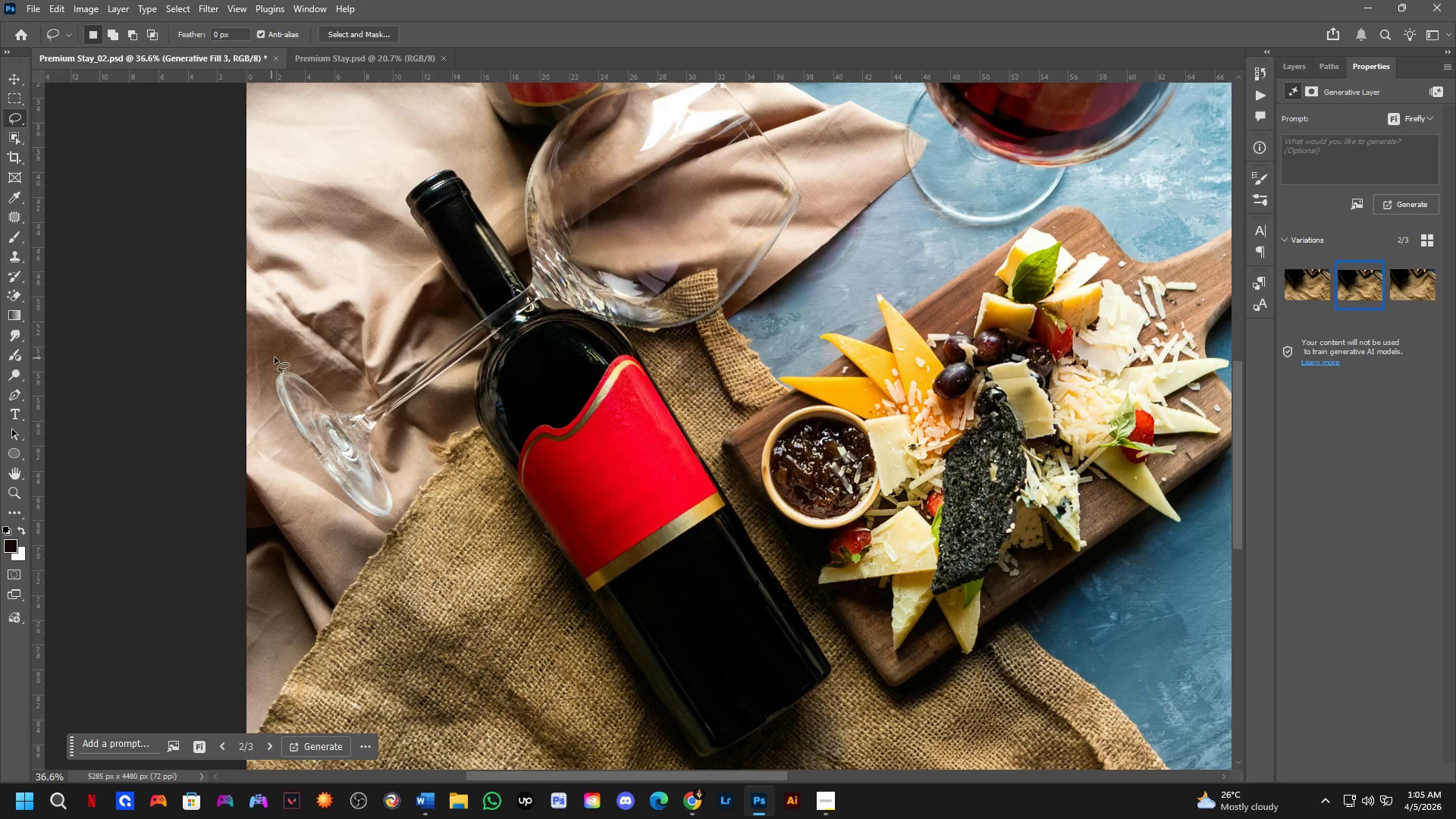 
left_click_drag(start_coordinate=[311, 438], to_coordinate=[357, 448])
 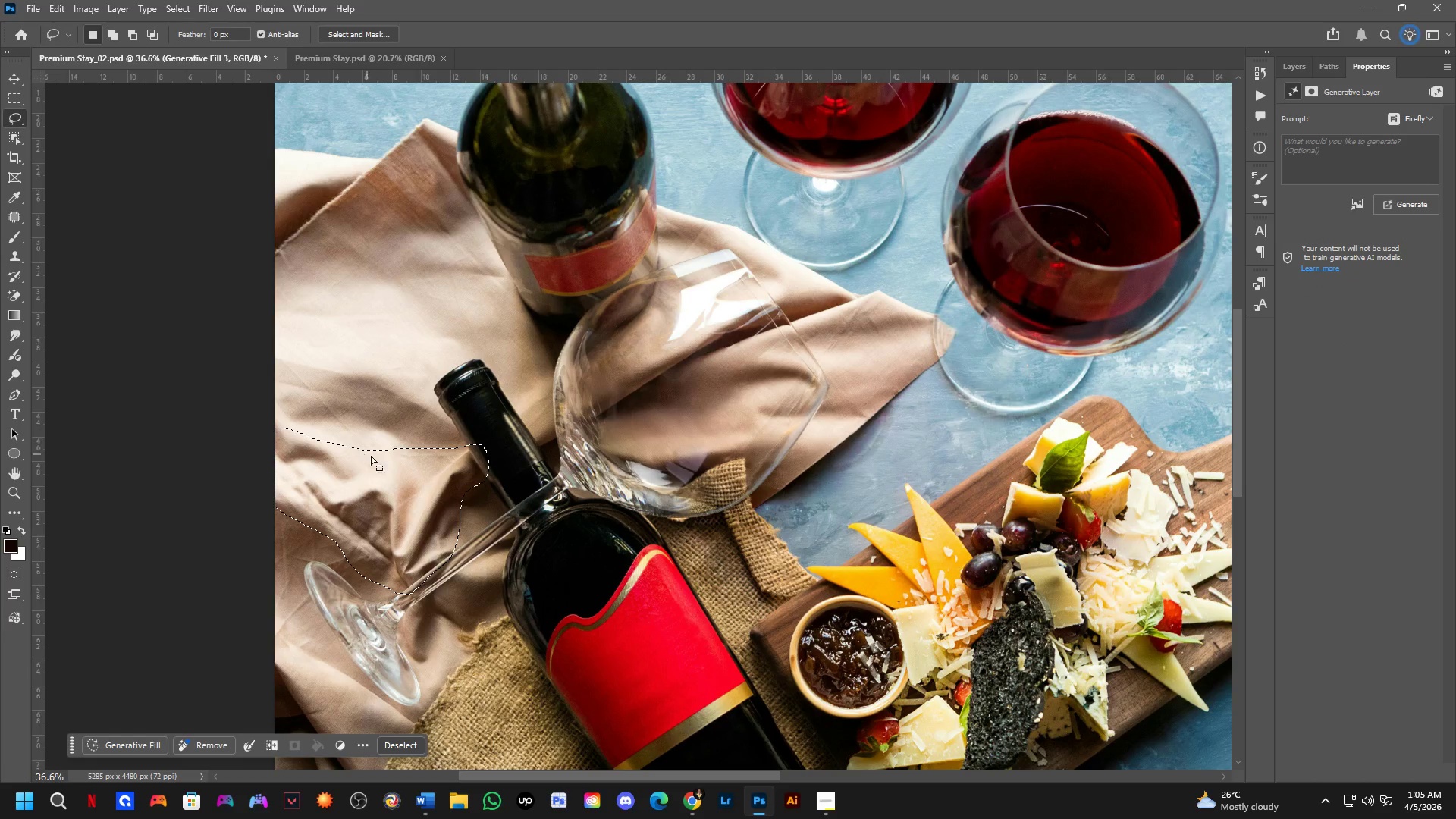 
hold_key(key=ShiftLeft, duration=0.84)
left_click_drag(start_coordinate=[422, 446], to_coordinate=[362, 482])
 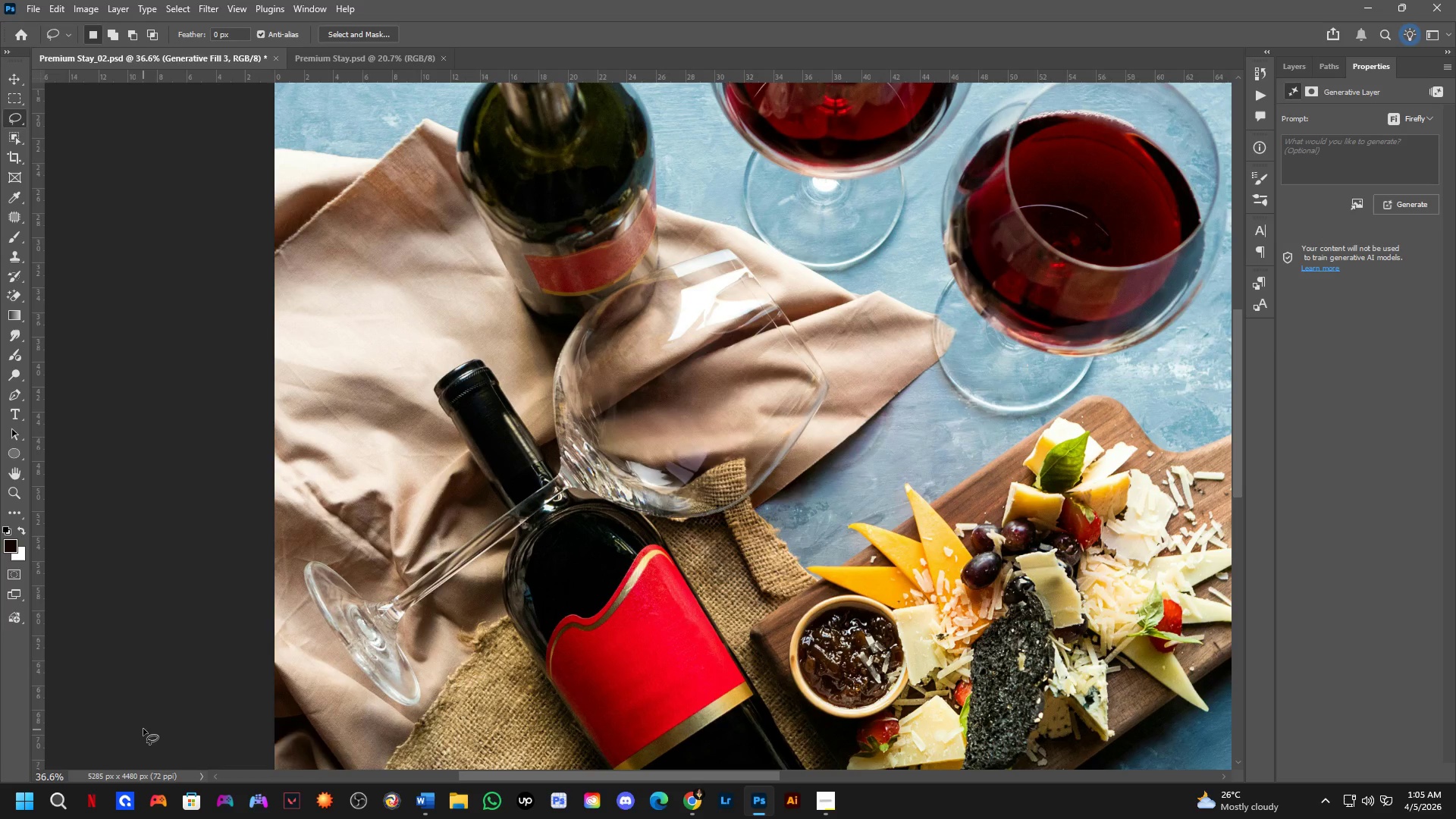 
key(Control+ControlLeft)
 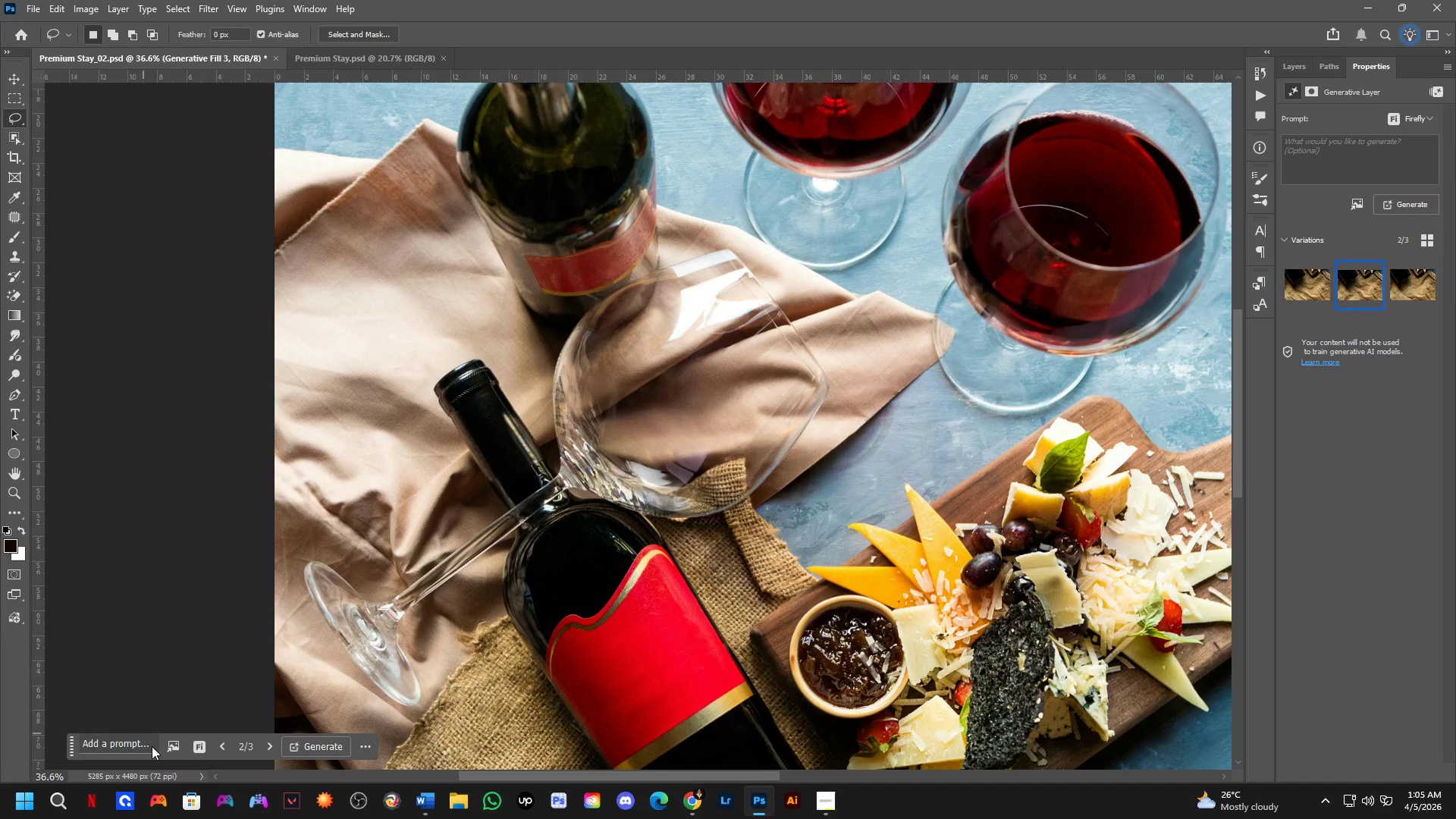 
key(Control+Z)
 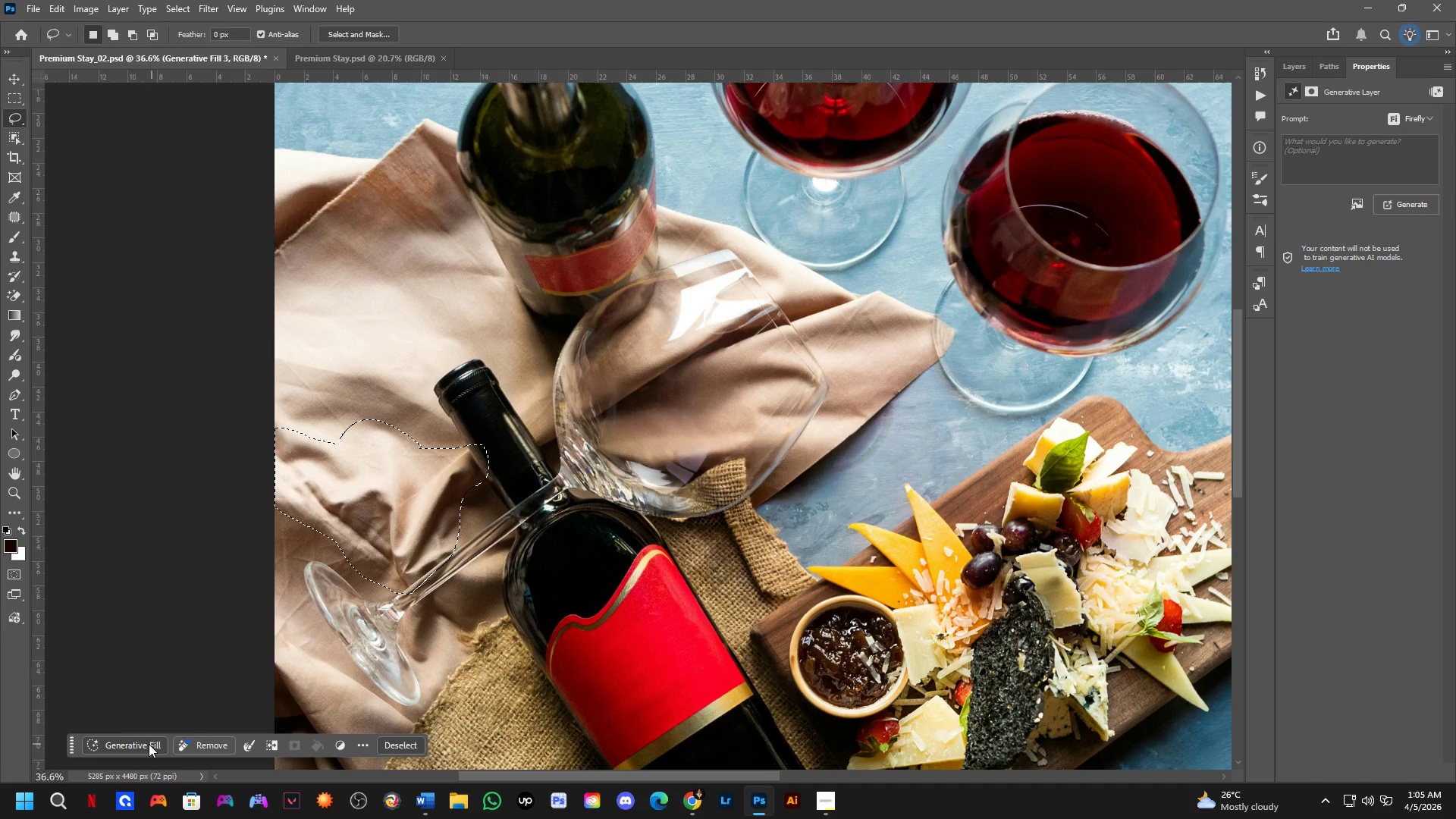 
left_click([149, 743])
 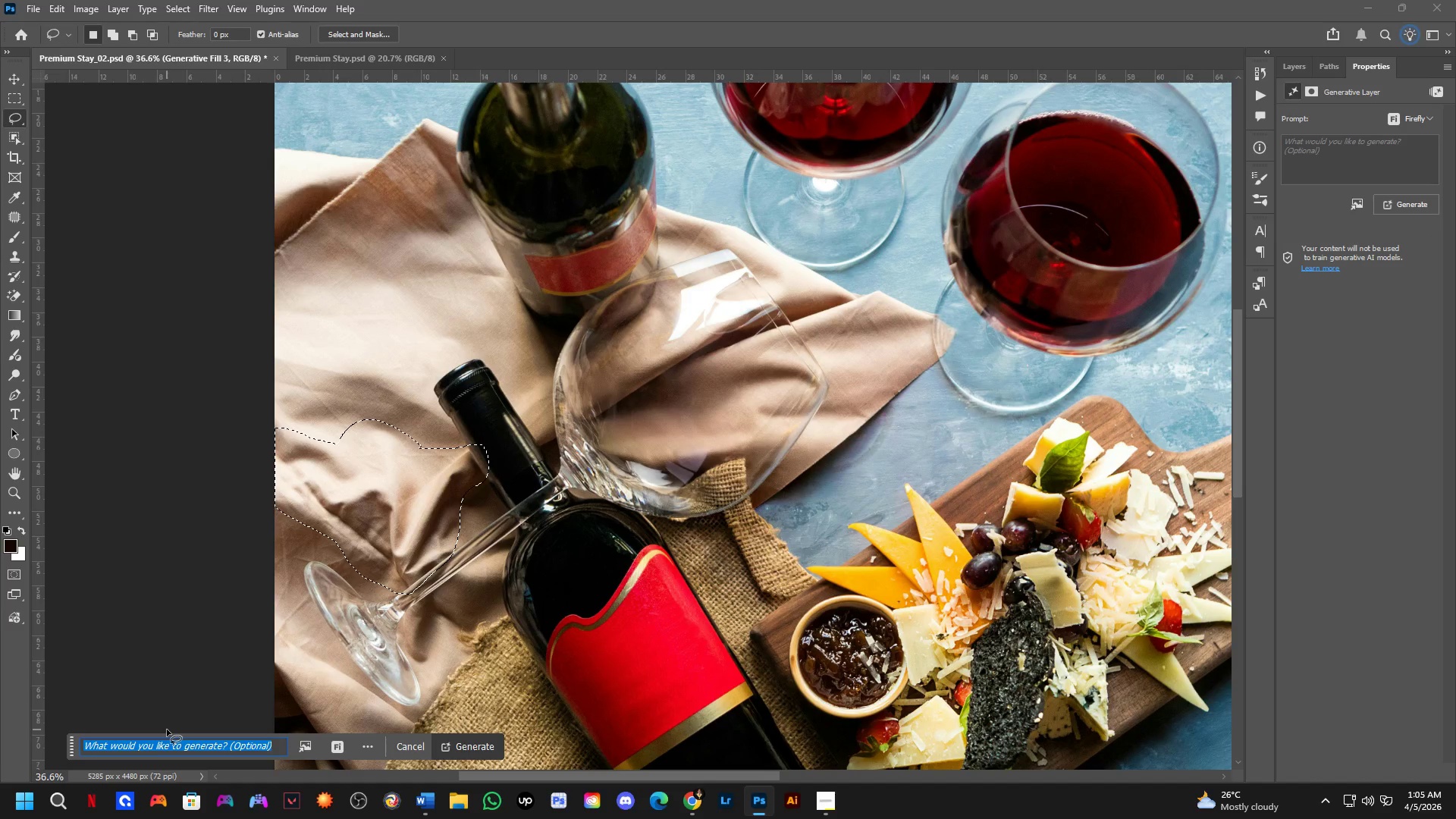 
type(remove)
 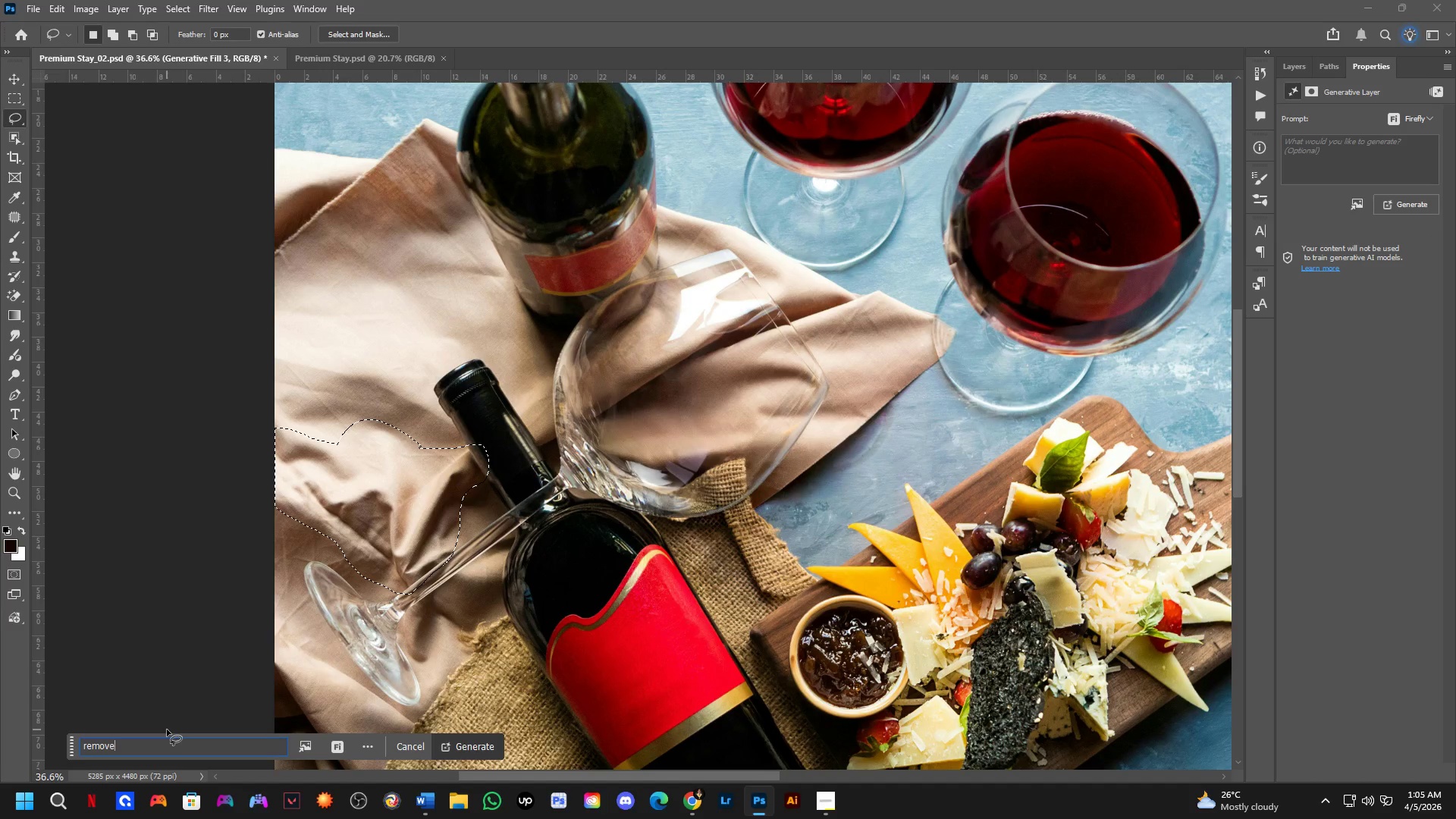 
key(Enter)
 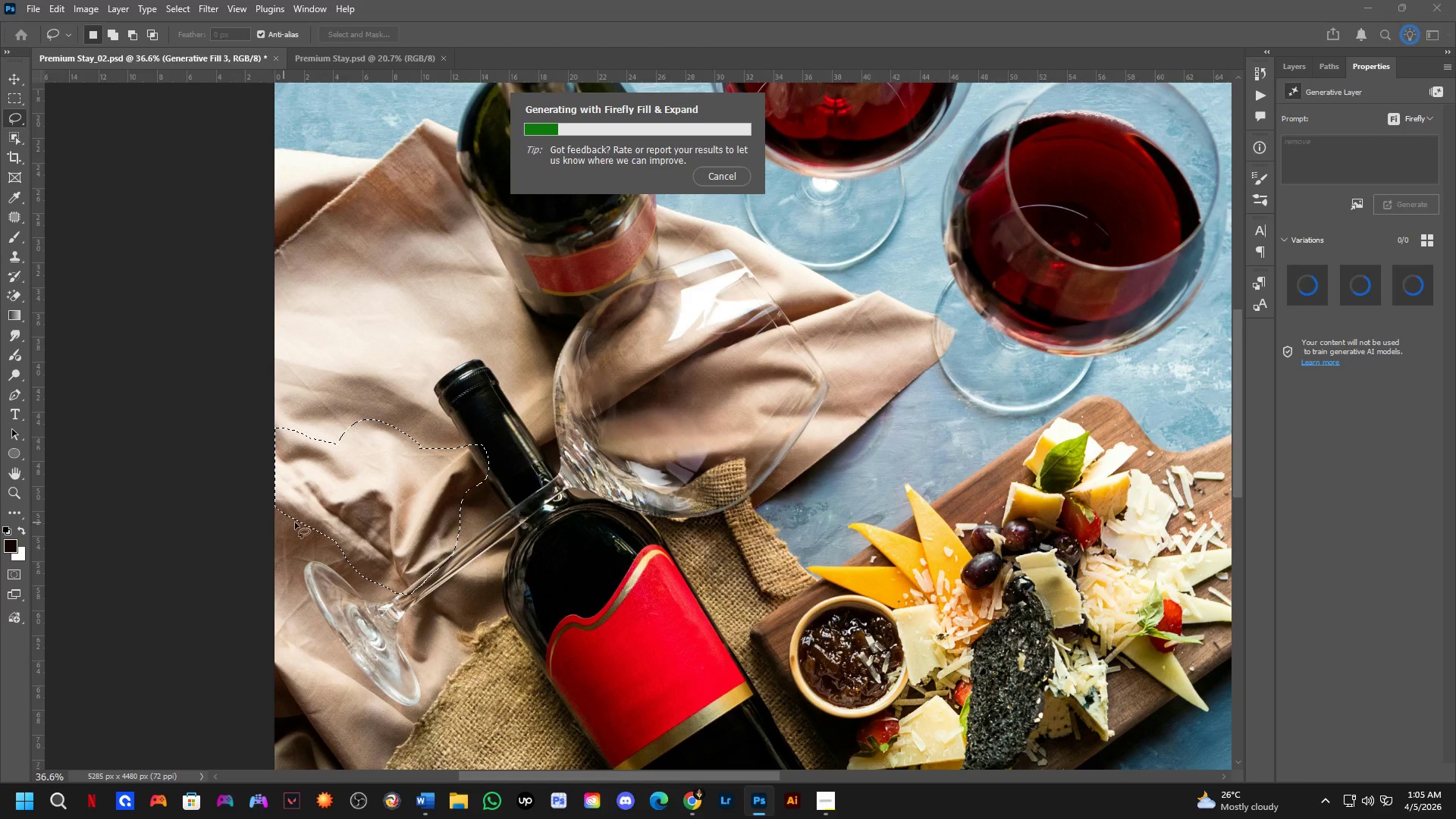 
key(Shift+ShiftLeft)
 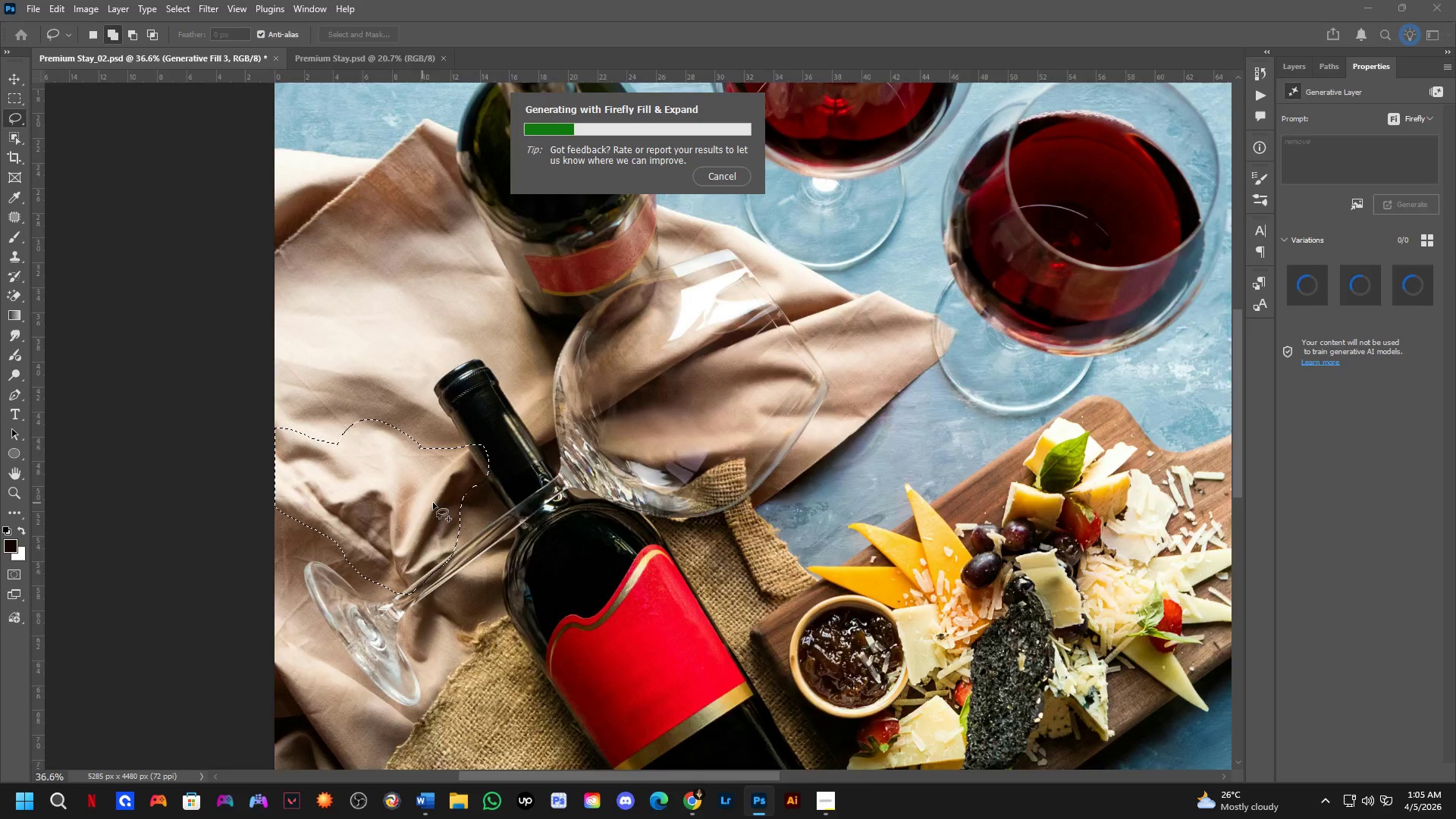 
scroll: coordinate [433, 503], scroll_direction: down, amount: 2.0
 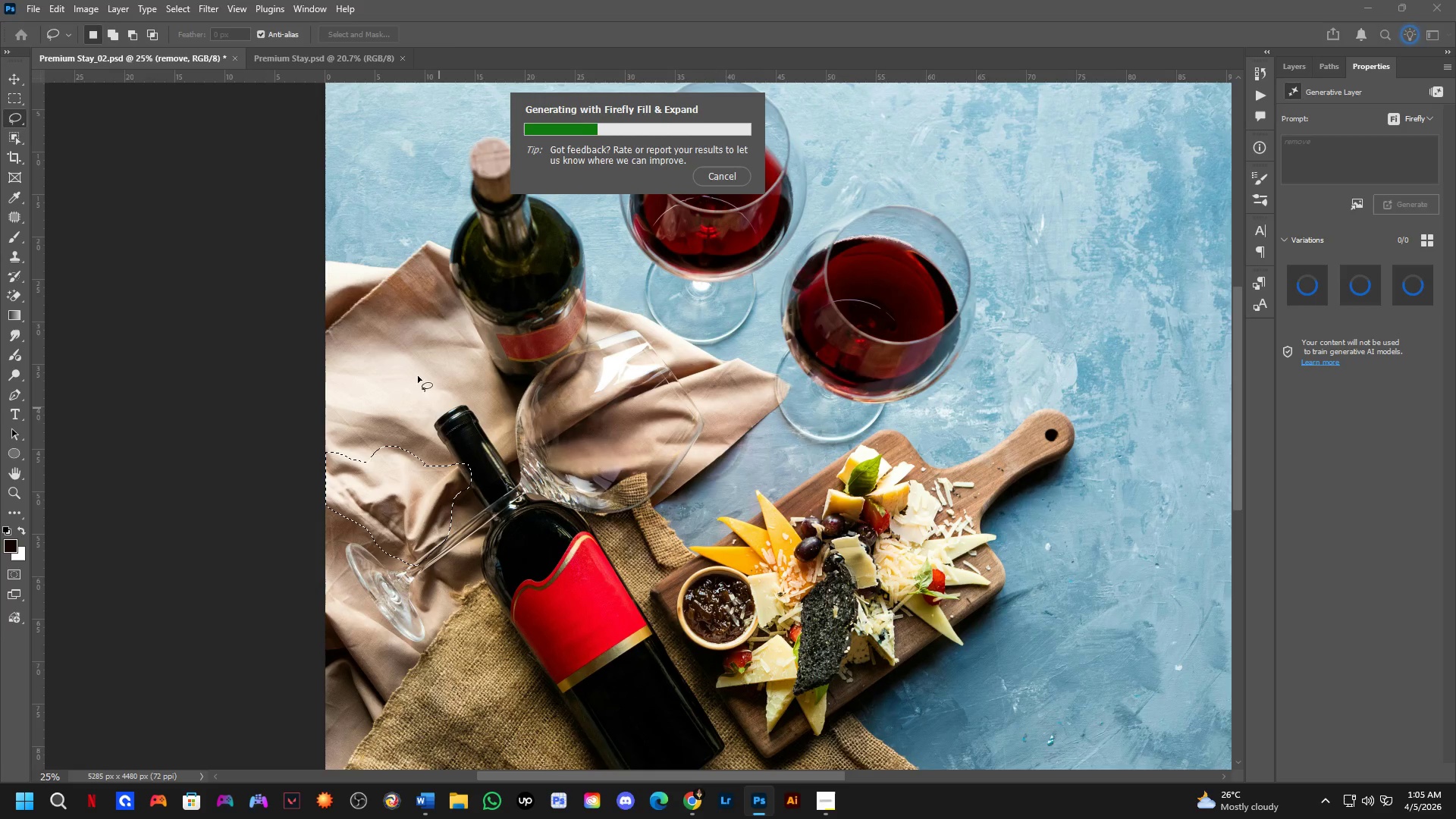 
scroll: coordinate [365, 334], scroll_direction: none, amount: 0.0
 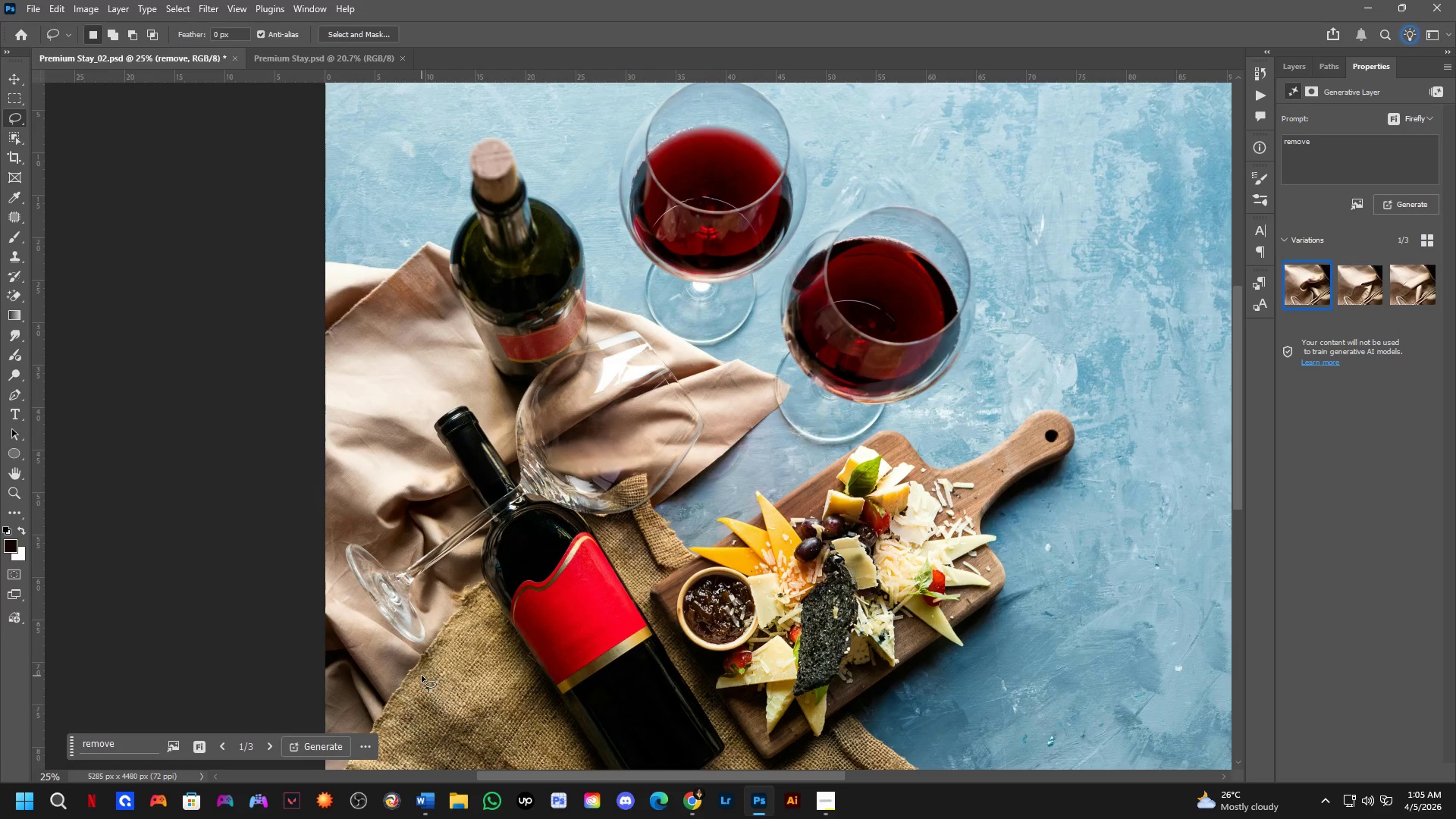 
wait(23.22)
 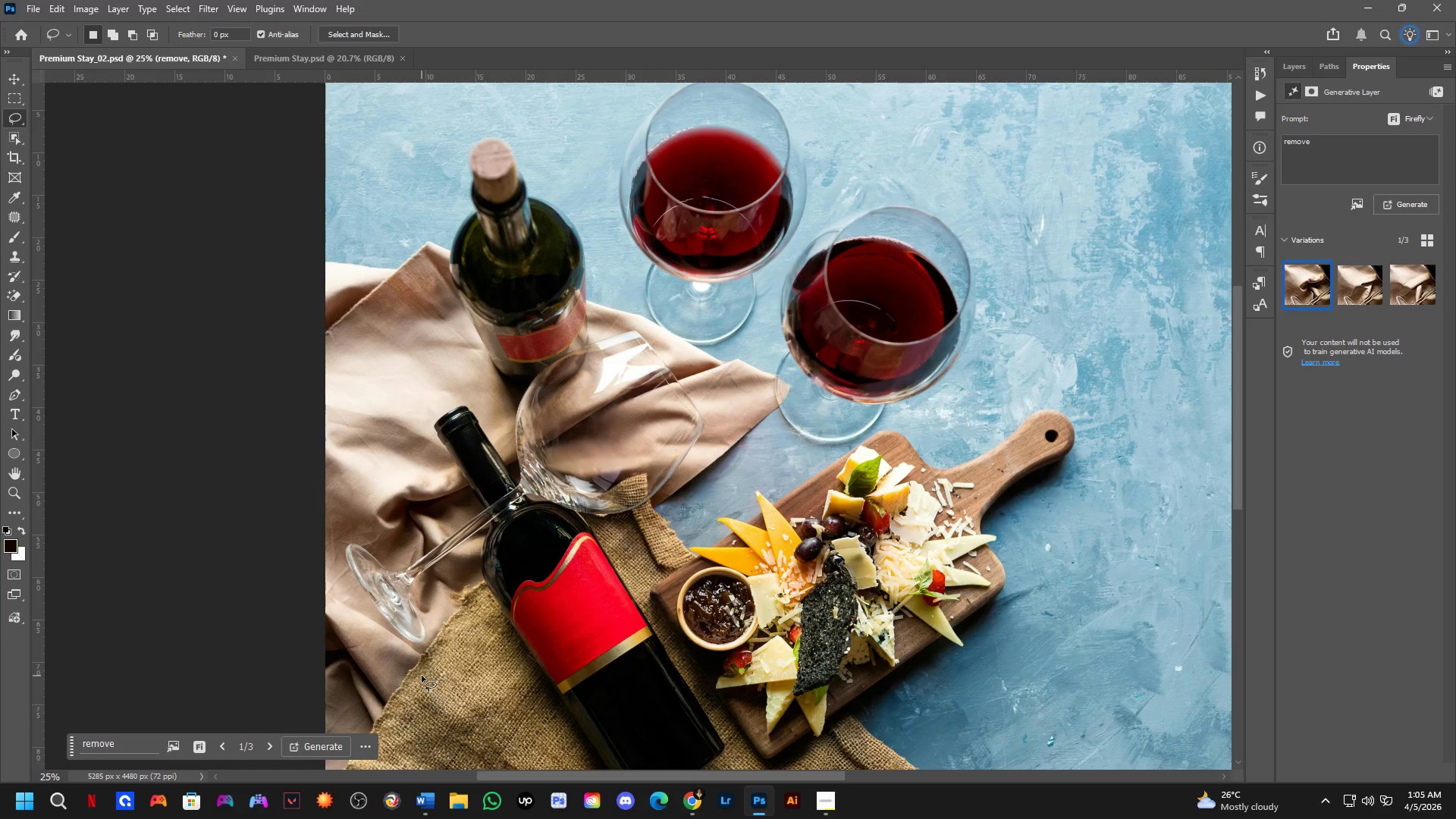 
scroll: coordinate [811, 443], scroll_direction: up, amount: 2.0
 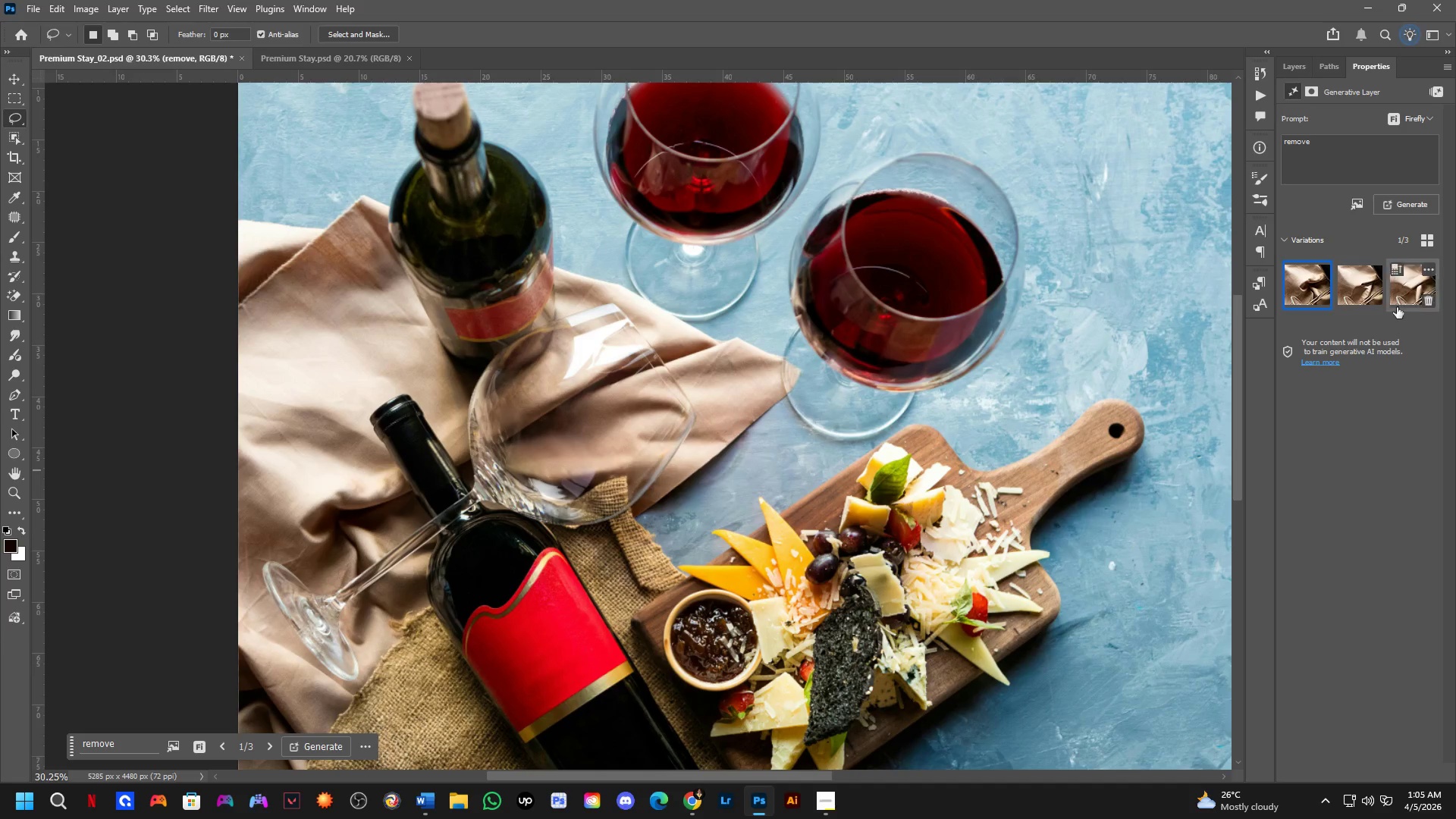 
left_click([1351, 287])
 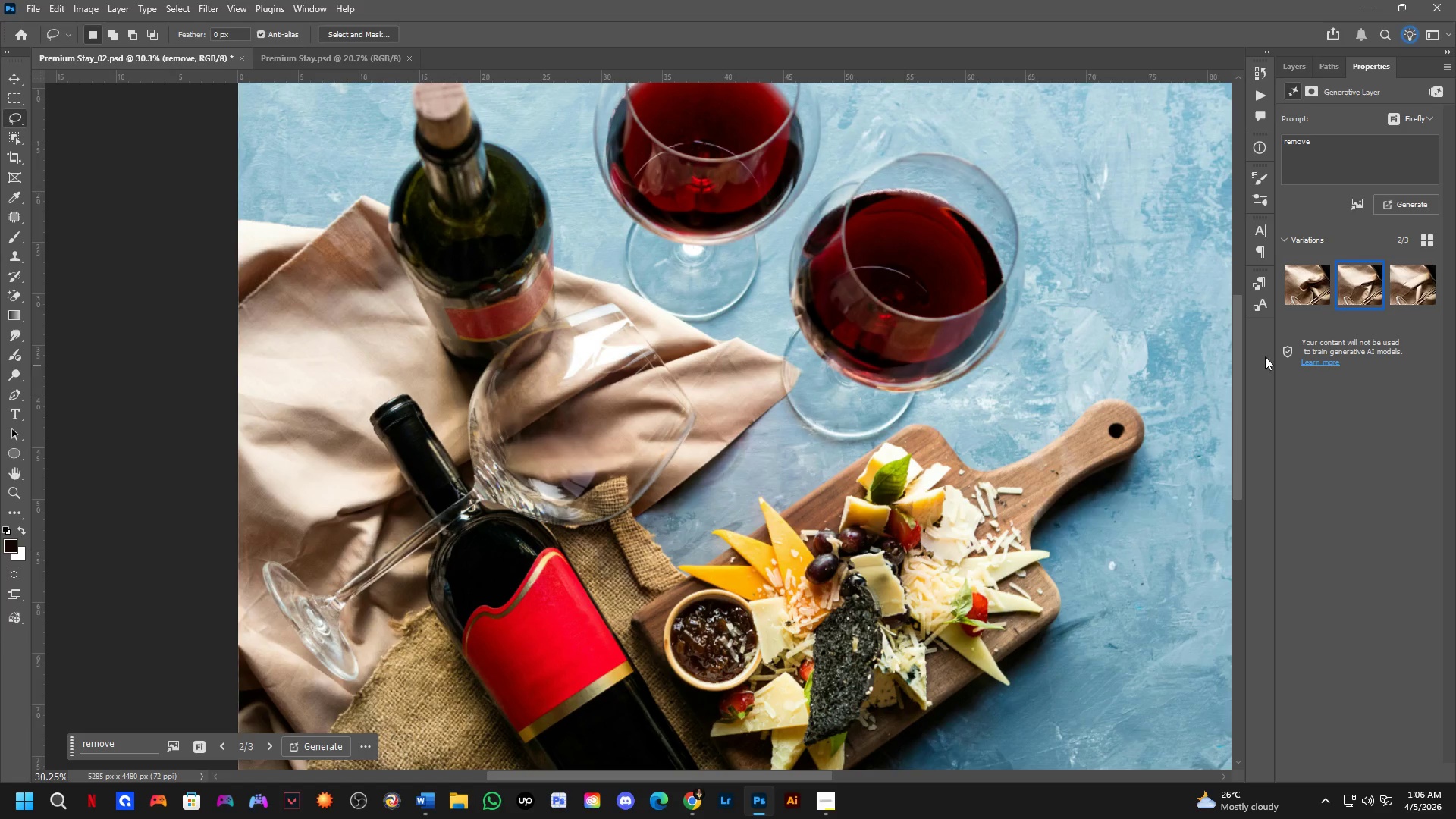 
left_click([1401, 297])
 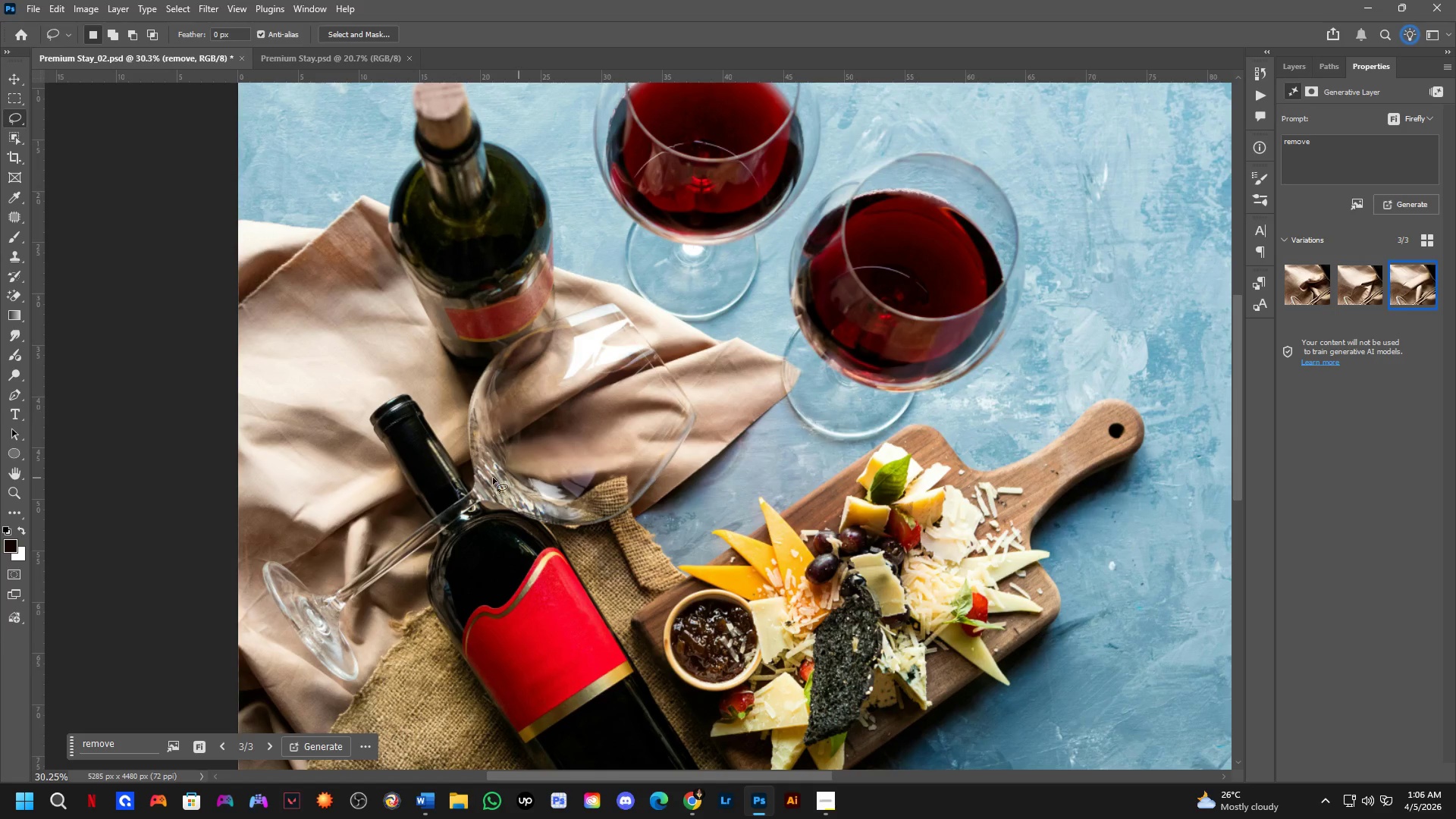 
scroll: coordinate [304, 563], scroll_direction: up, amount: 7.0
 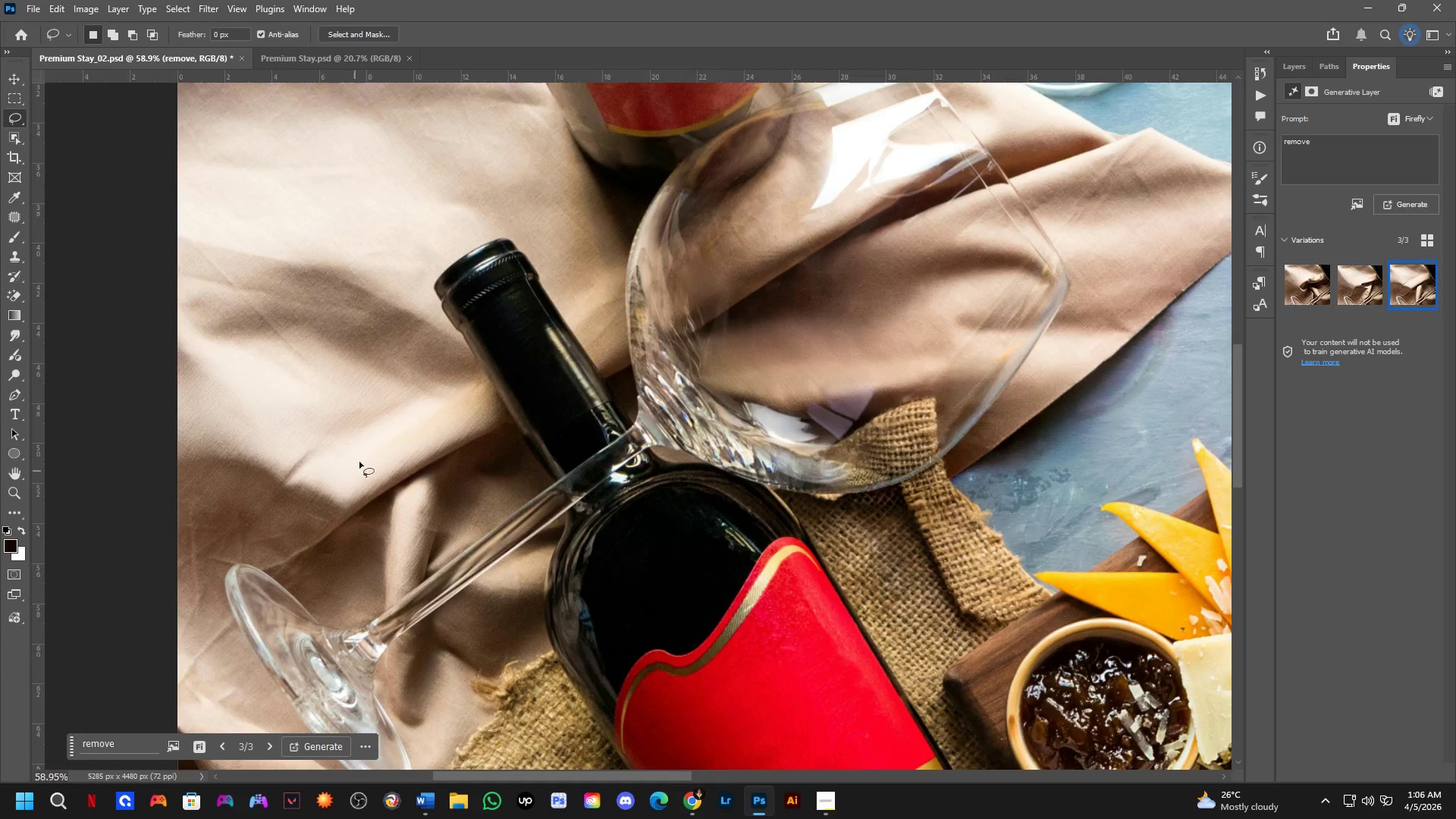 
scroll: coordinate [394, 364], scroll_direction: down, amount: 4.0
 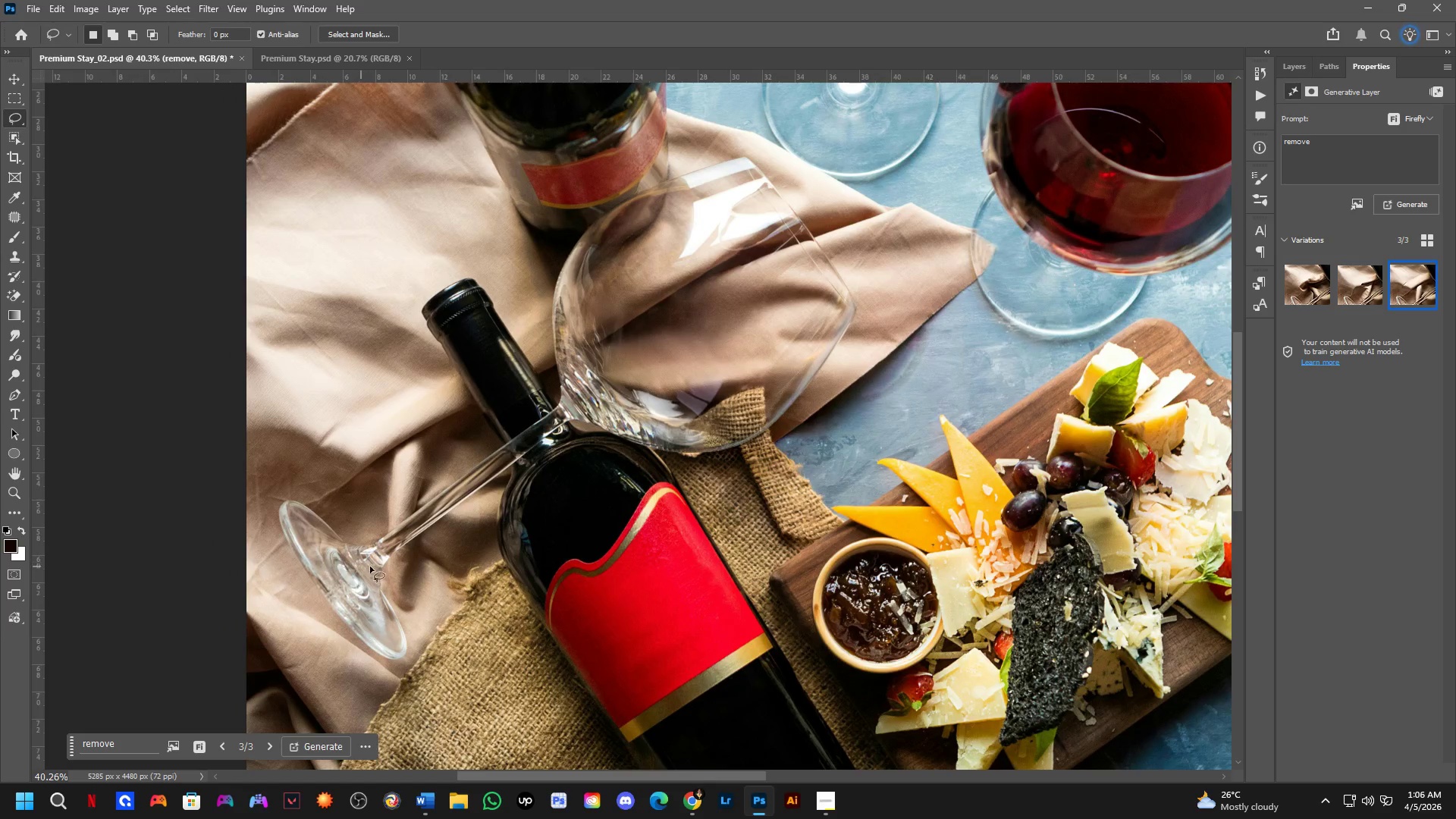 
scroll: coordinate [698, 461], scroll_direction: up, amount: 11.0
 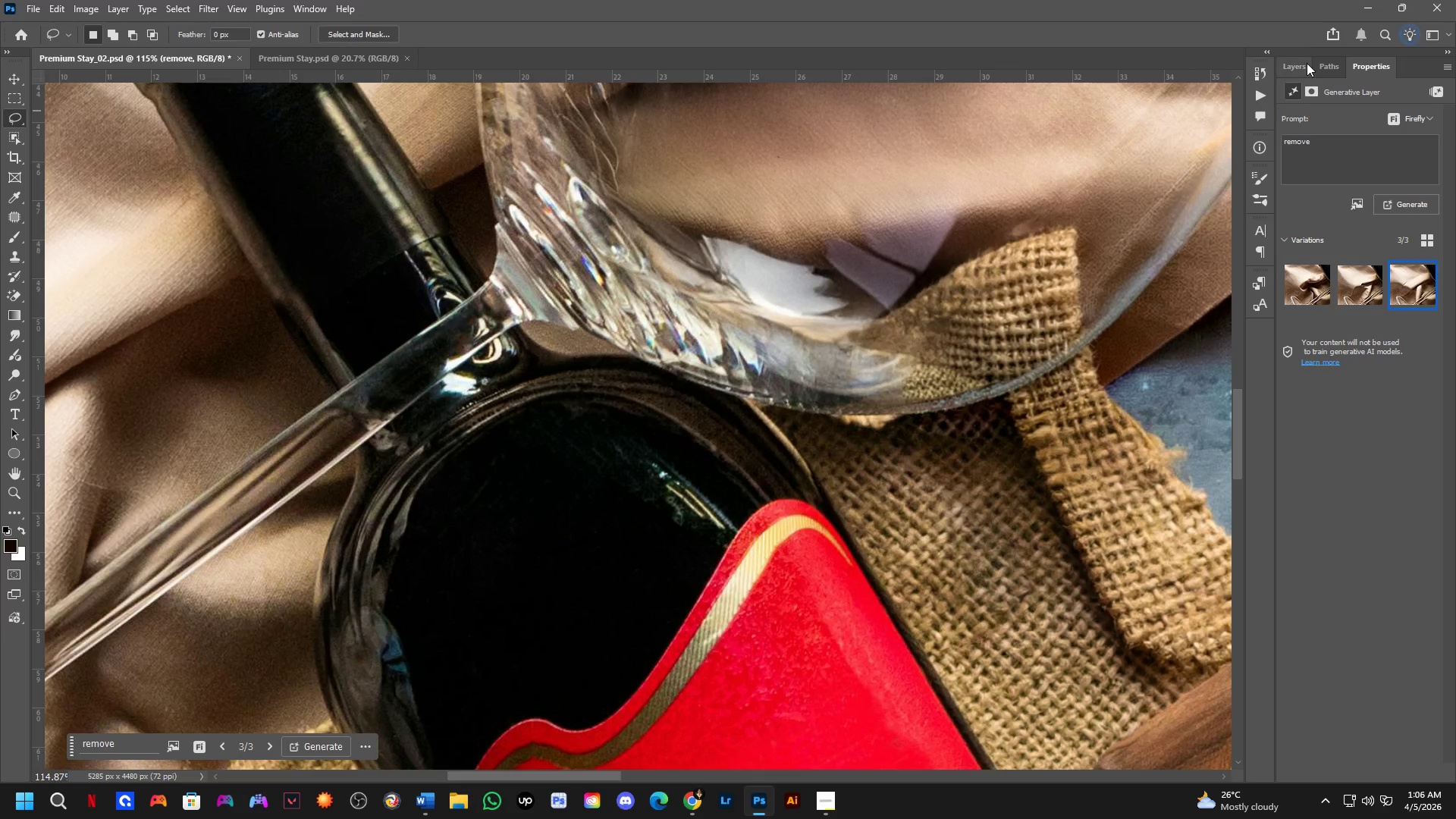 
left_click([1307, 64])
 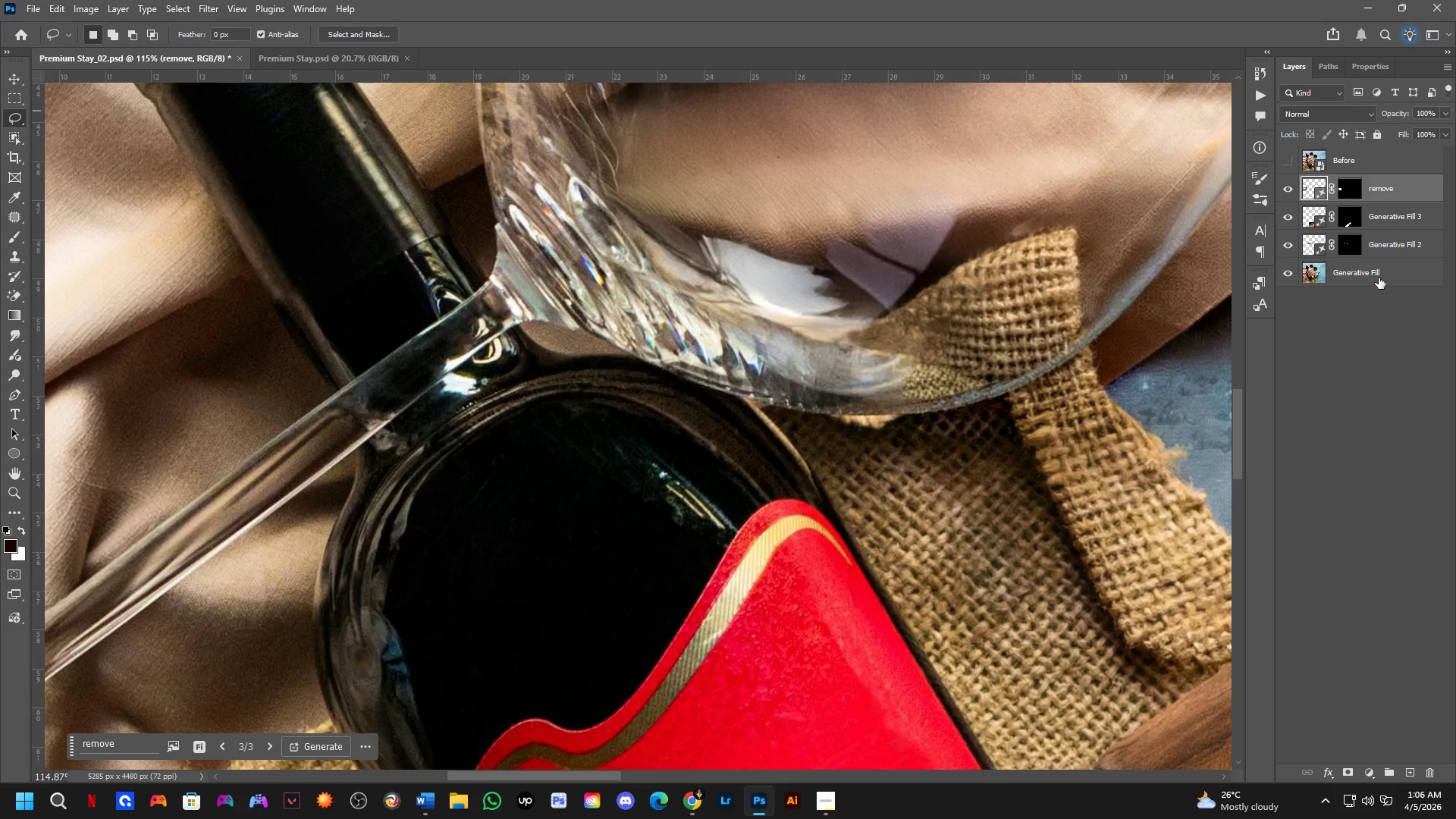 
key(Control+Shift+ShiftLeft)
 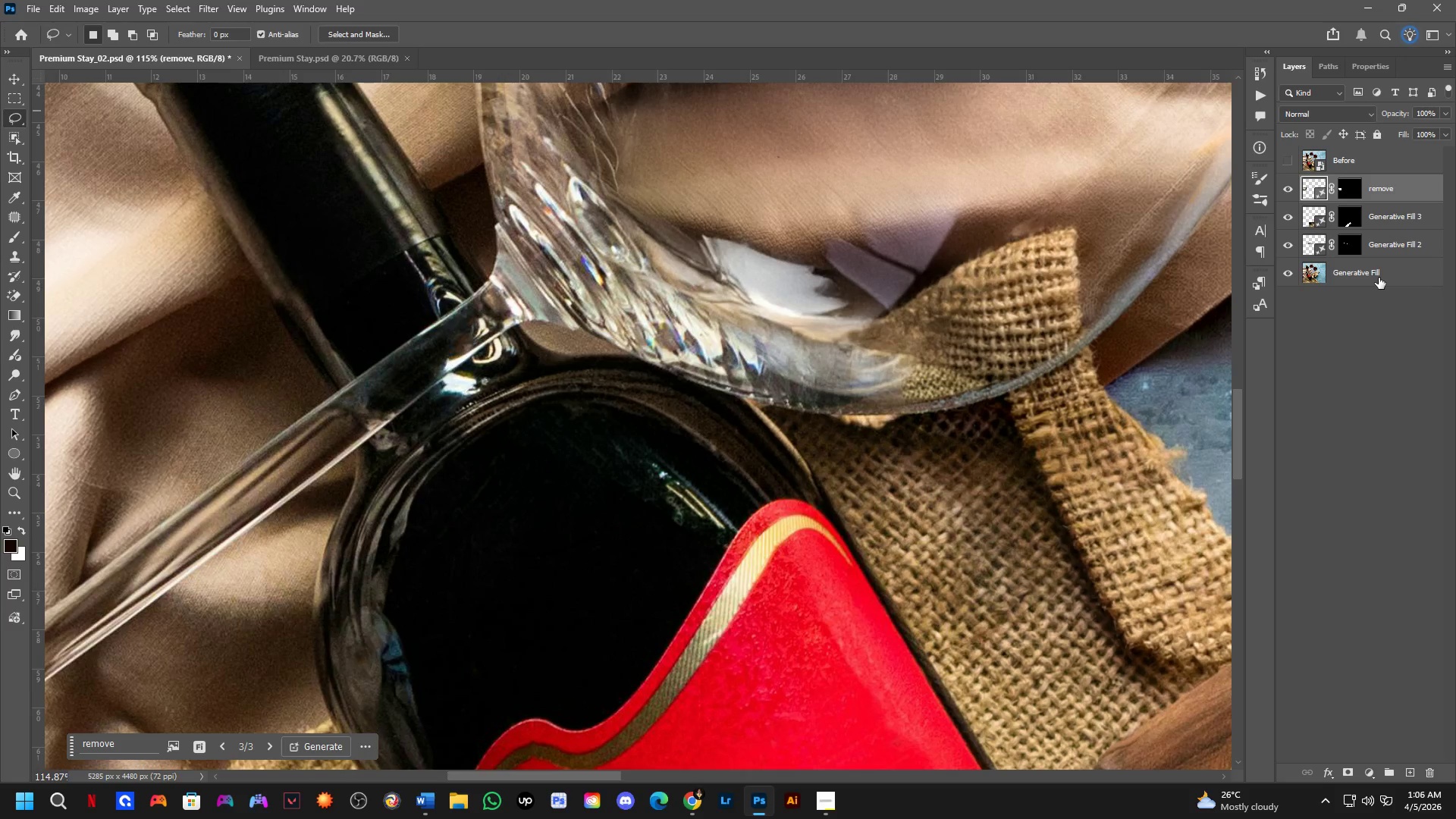 
left_click([1379, 278])
 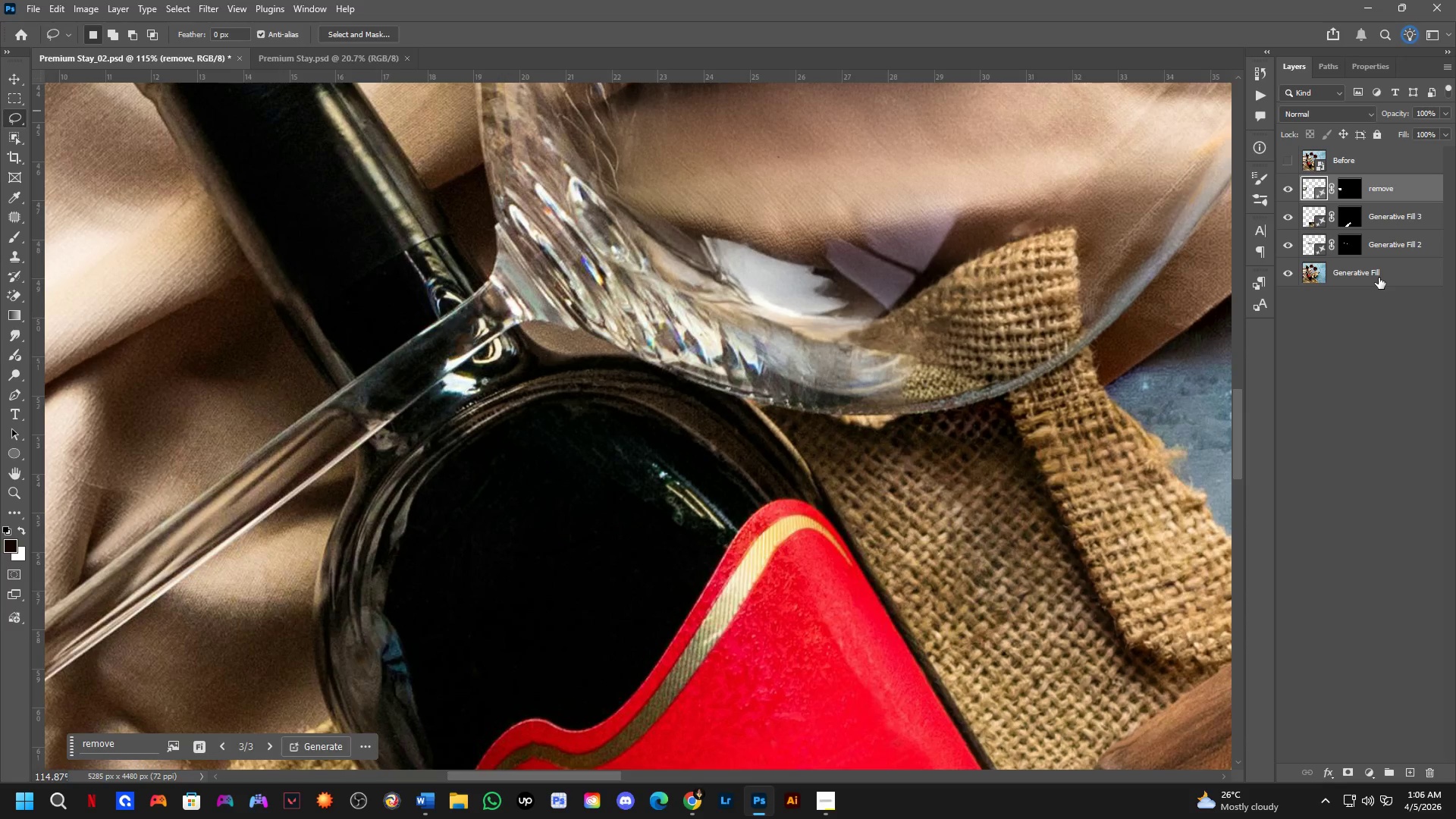 
key(Control+E)
 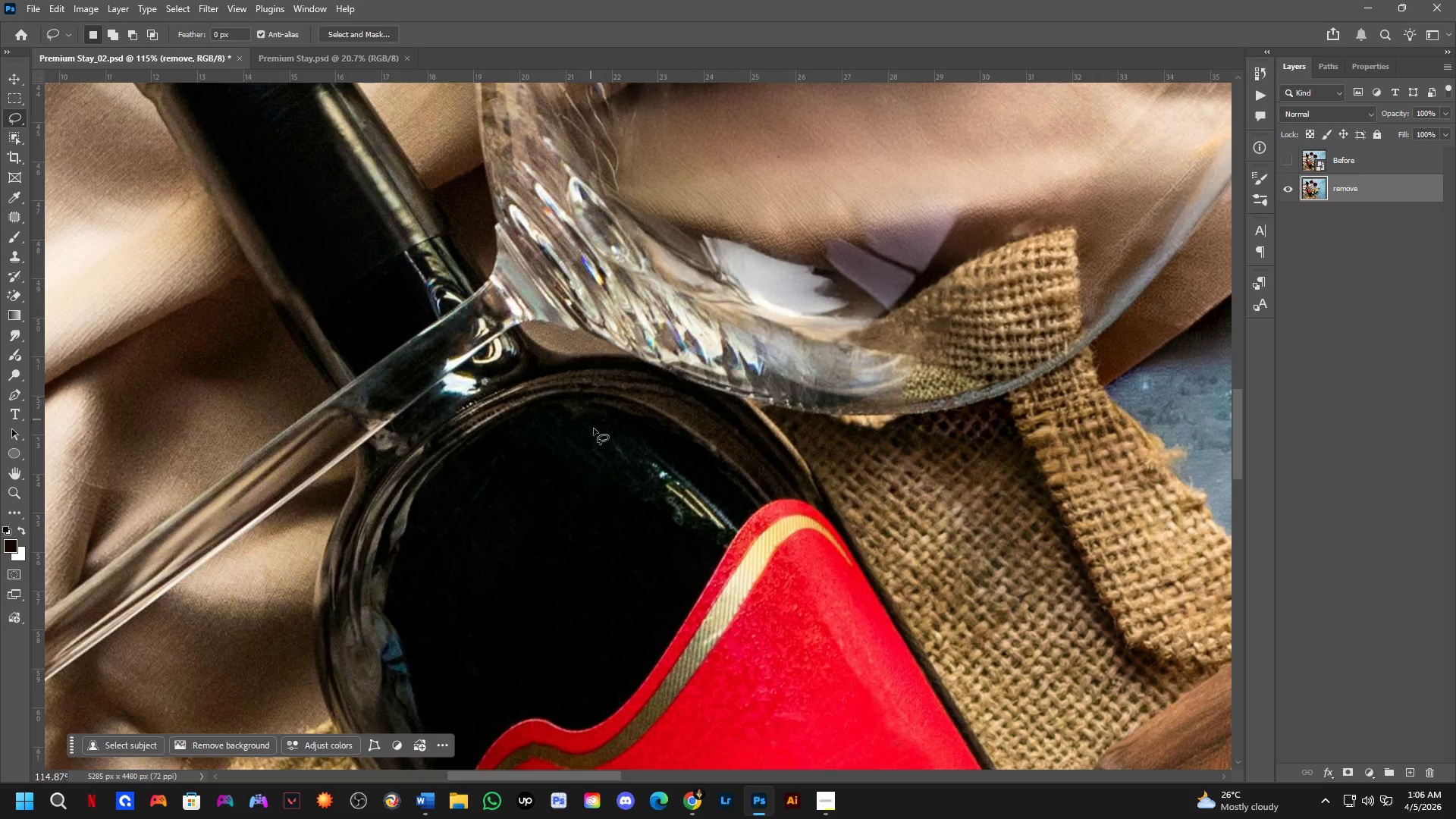 
left_click_drag(start_coordinate=[661, 446], to_coordinate=[747, 497])
 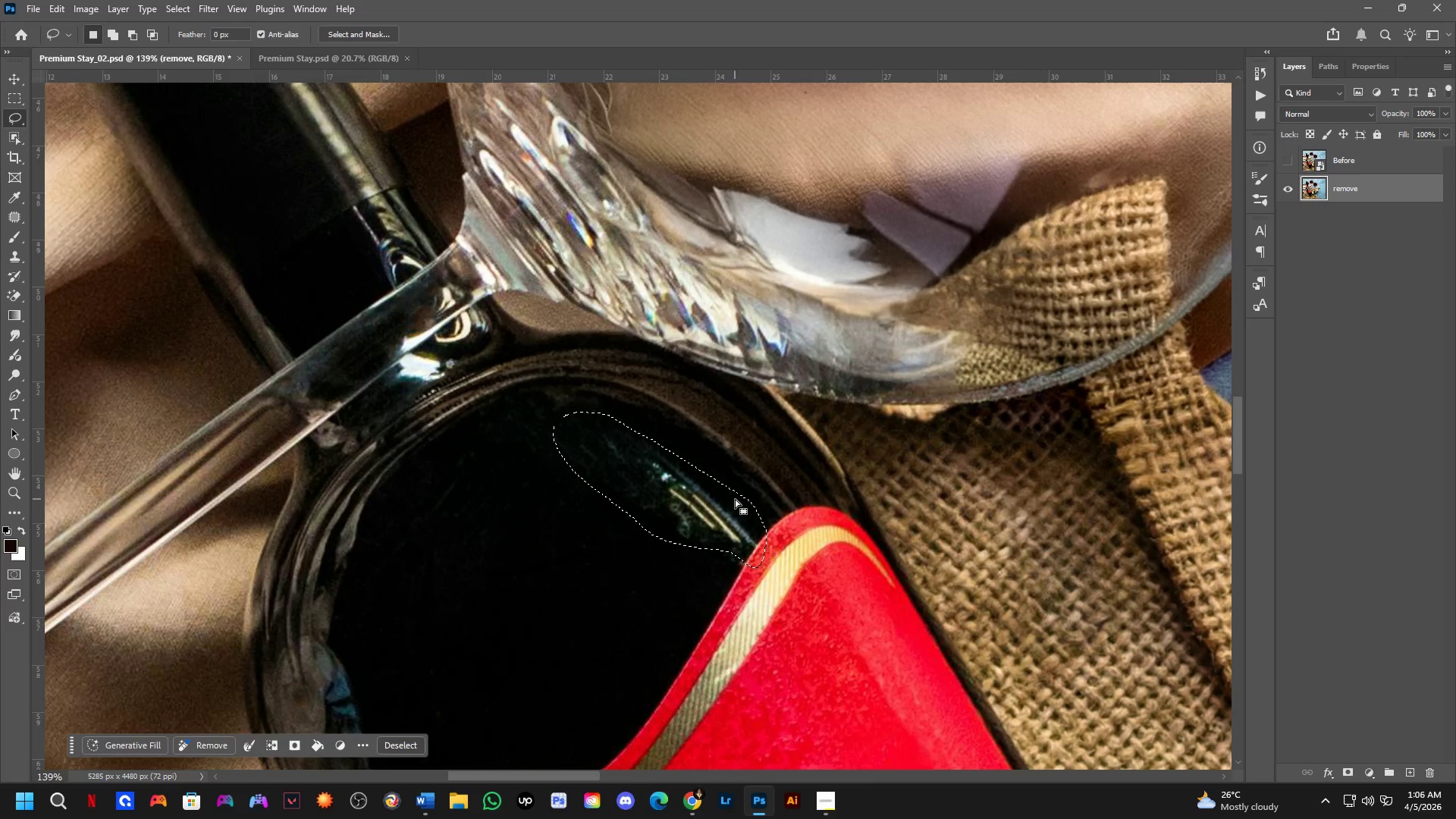 
scroll: coordinate [655, 460], scroll_direction: up, amount: 2.0
 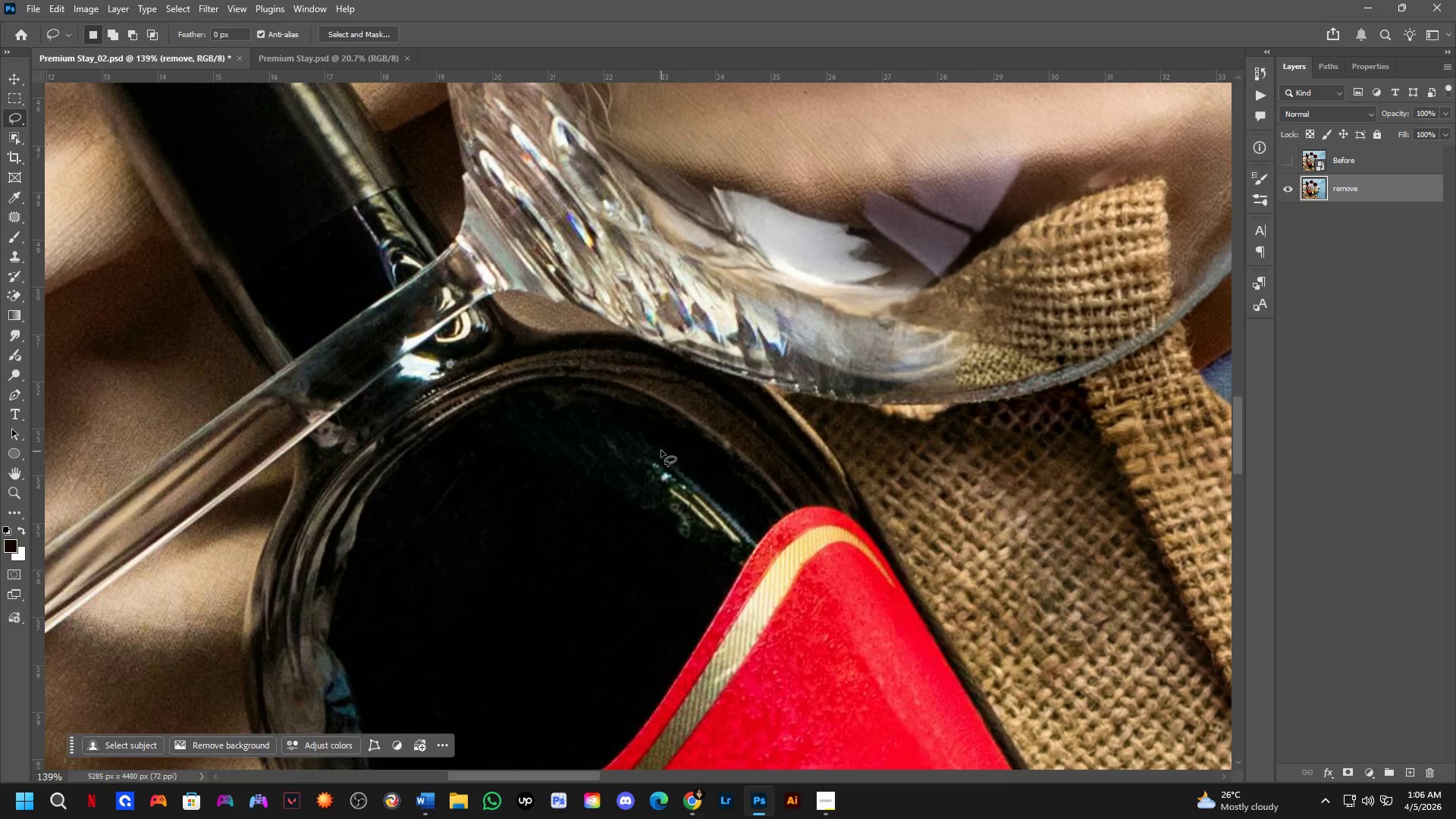 
hold_key(key=ShiftLeft, duration=0.39)
left_click_drag(start_coordinate=[704, 540], to_coordinate=[761, 537])
 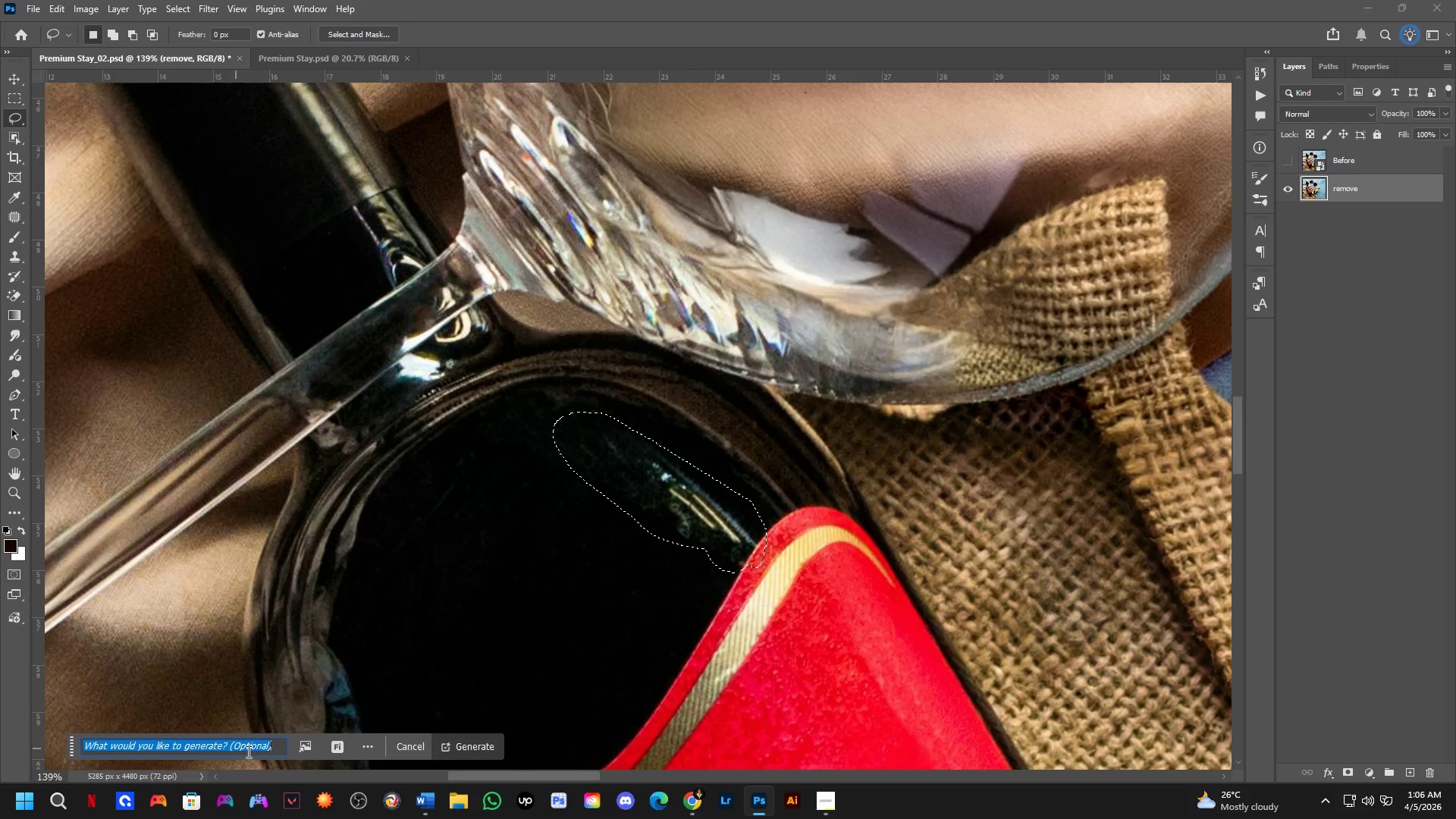 
type(remove)
 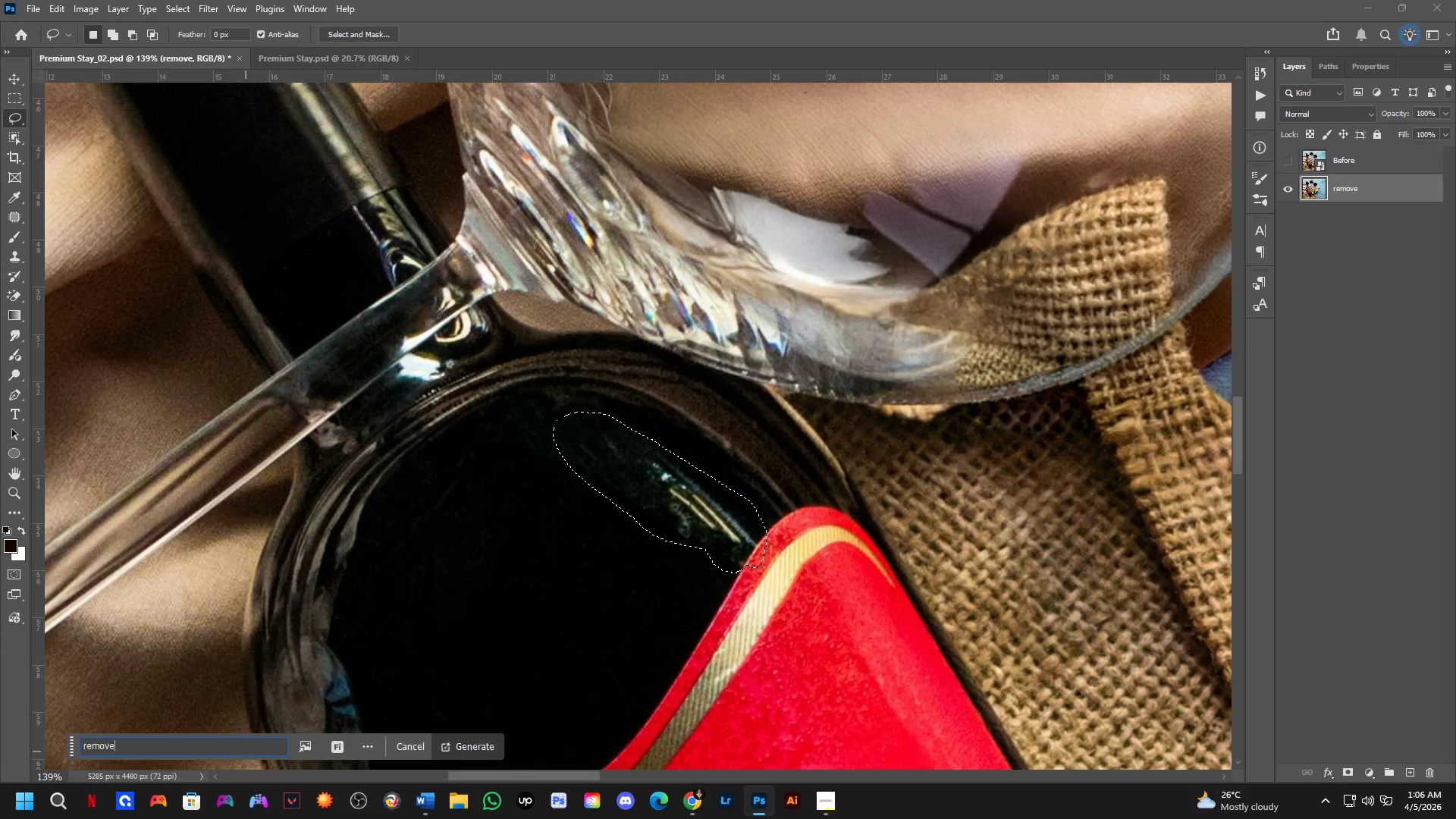 
key(Enter)
 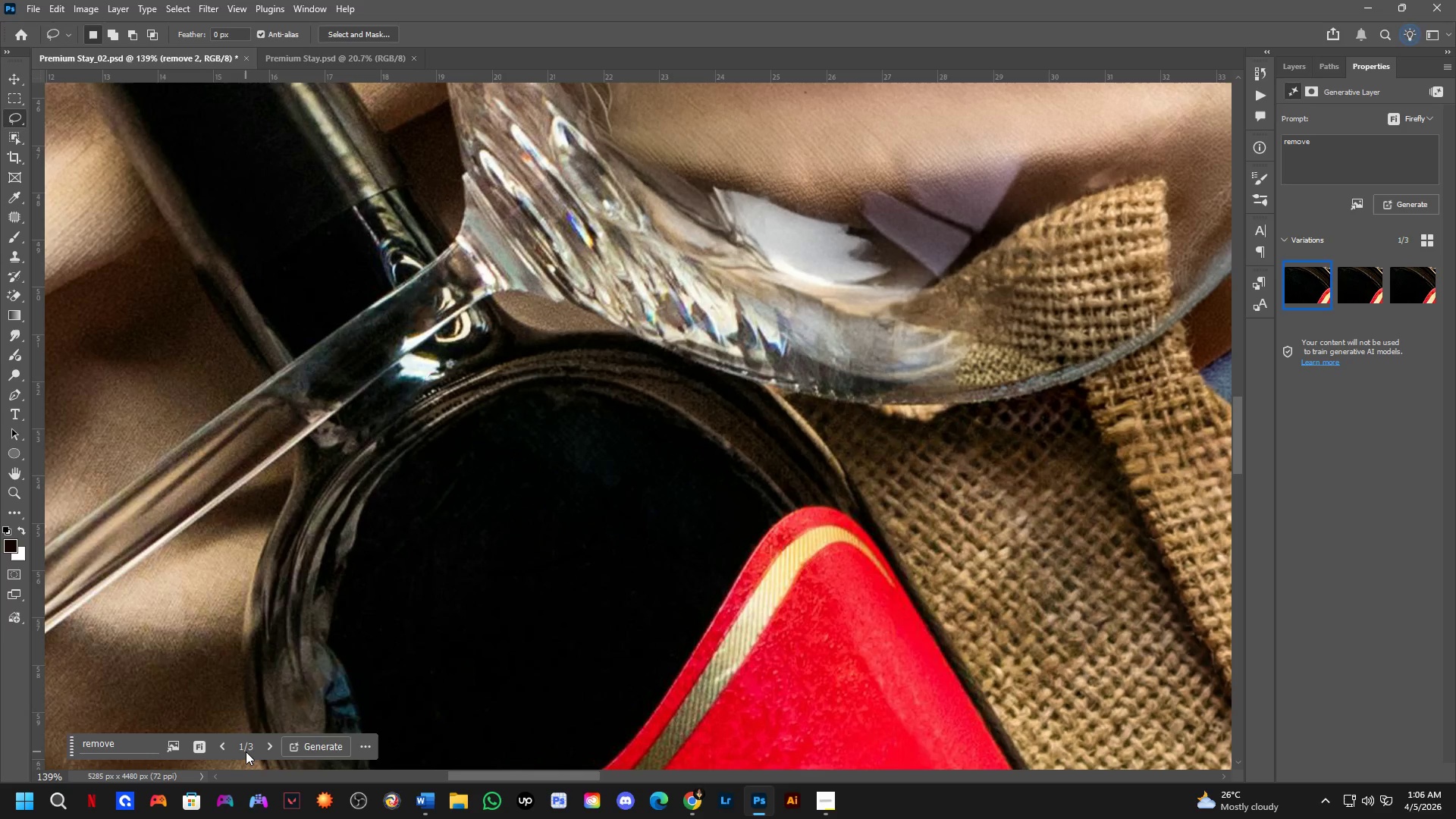 
wait(17.45)
 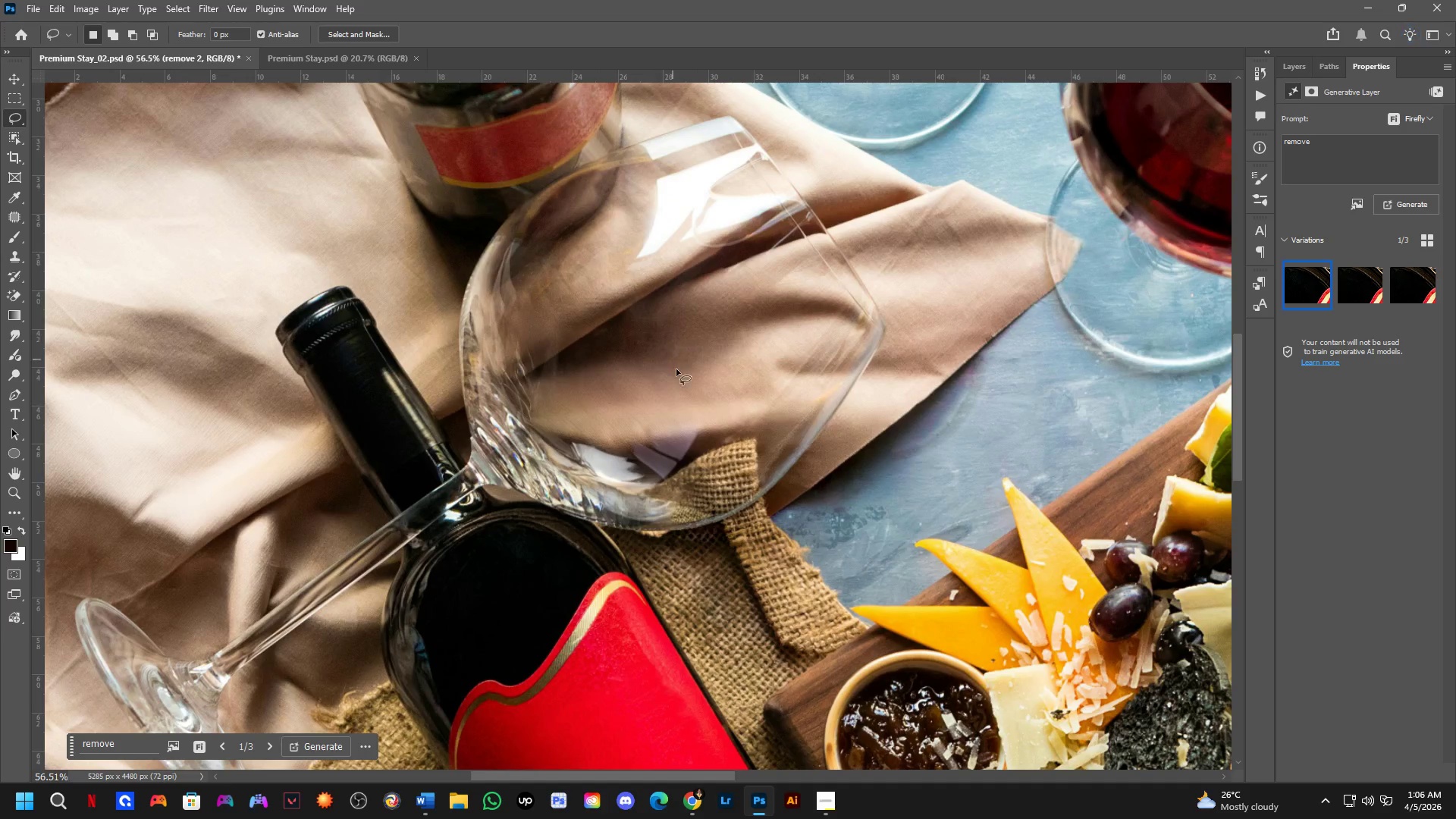 
hold_key(key=Space, duration=0.69)
 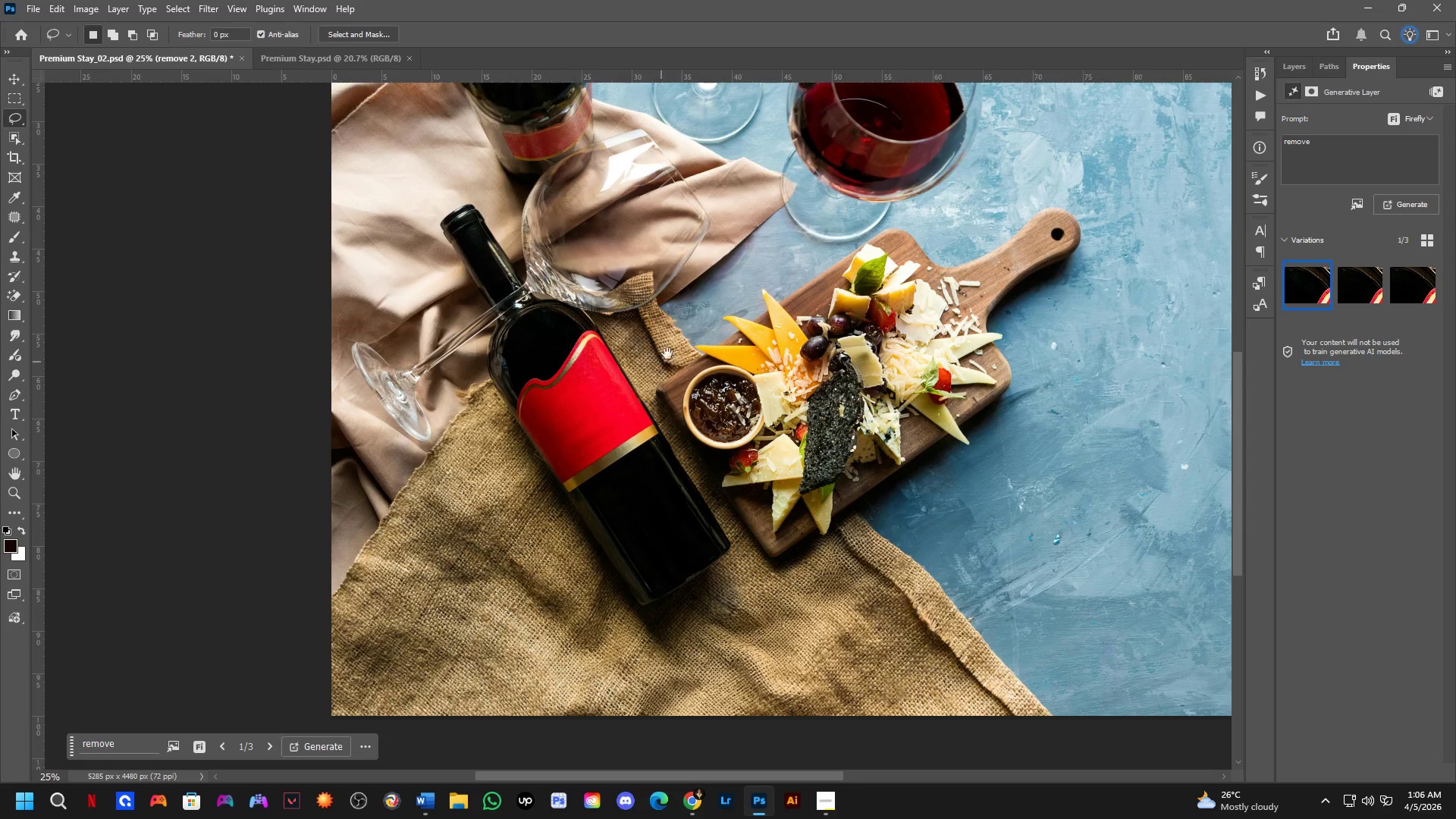 
left_click_drag(start_coordinate=[681, 425], to_coordinate=[658, 158])
 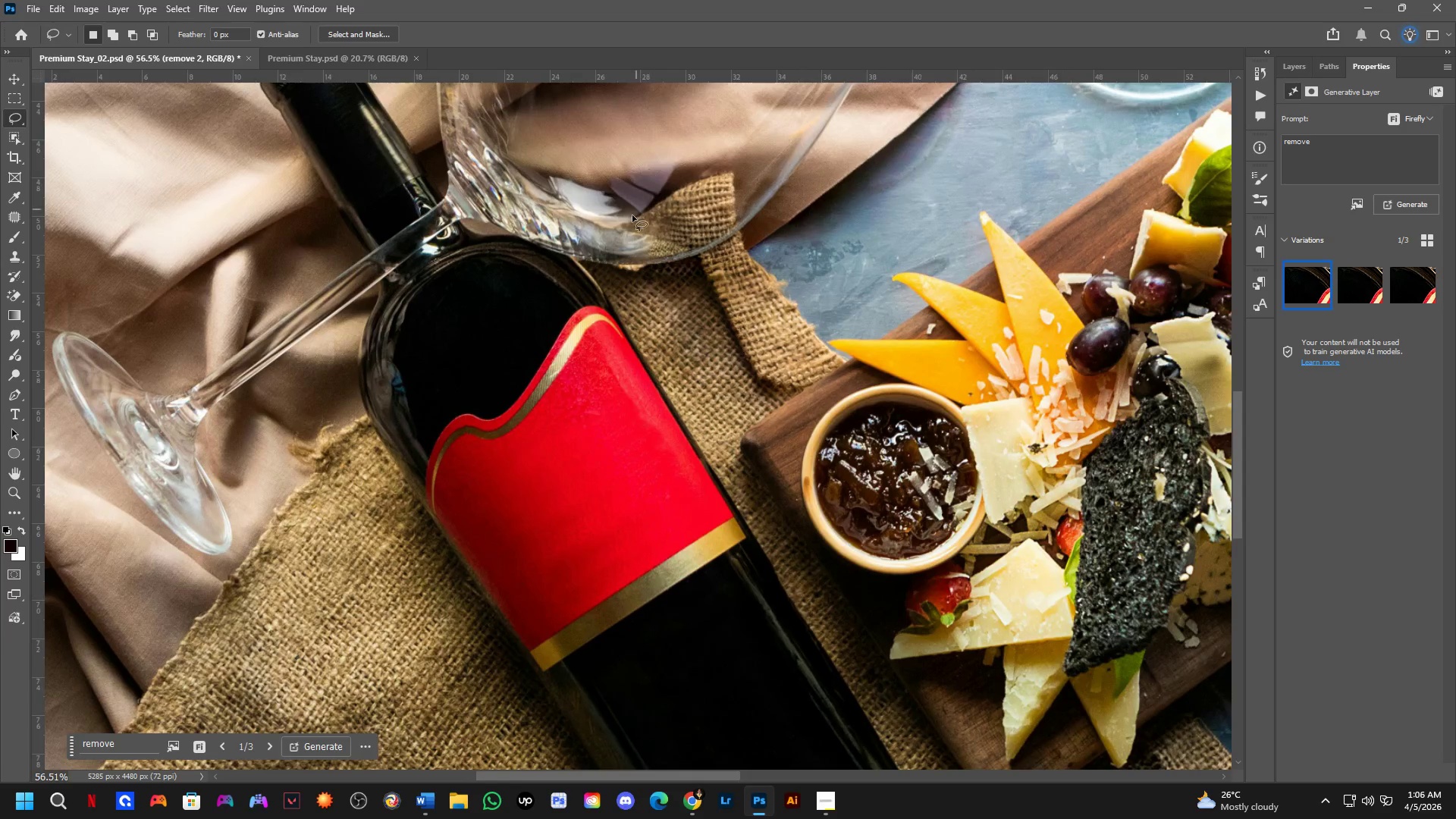 
scroll: coordinate [640, 497], scroll_direction: down, amount: 10.0
 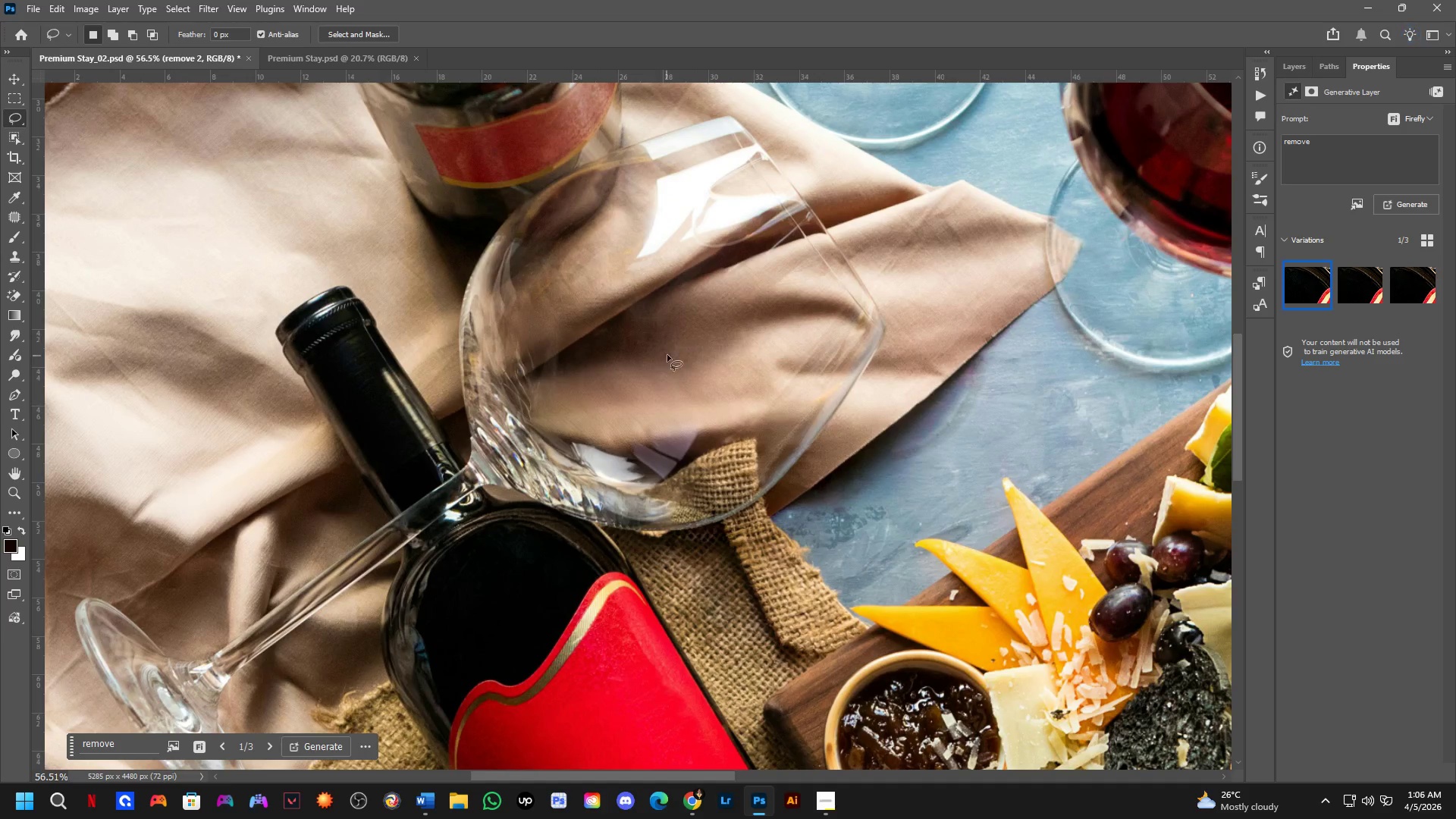 
key(Shift+ShiftLeft)
 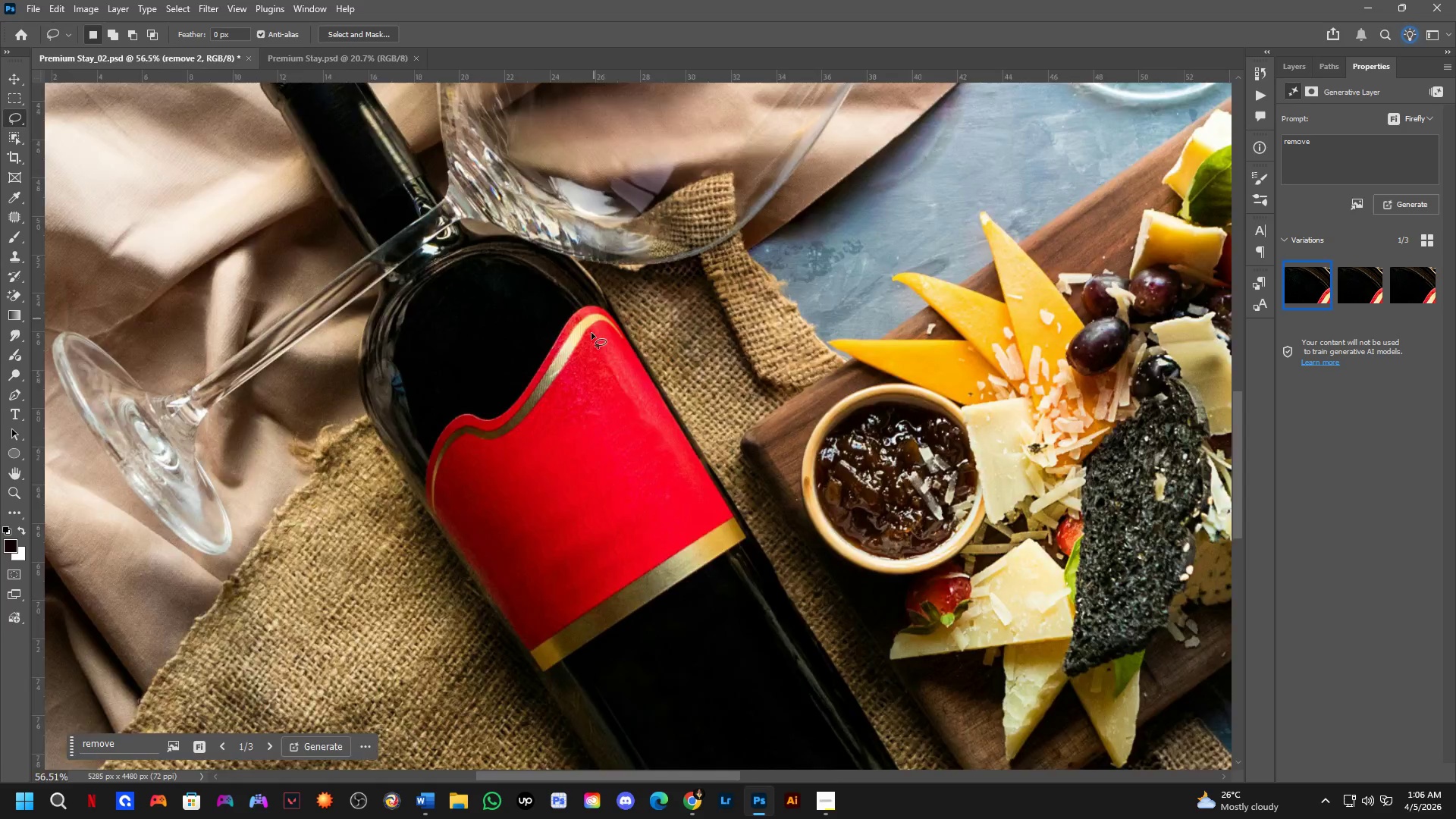 
hold_key(key=Space, duration=0.61)
 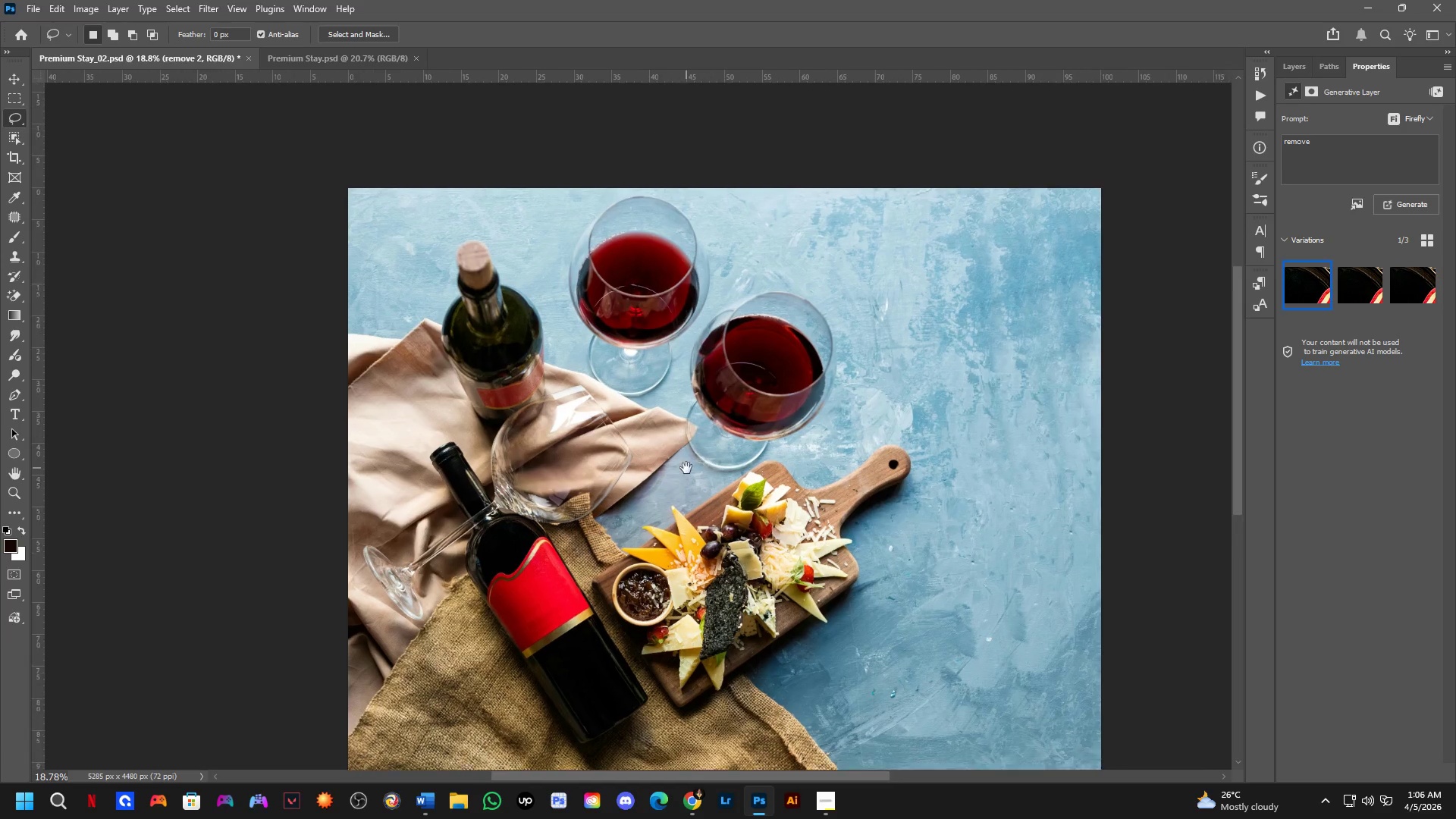 
left_click_drag(start_coordinate=[667, 358], to_coordinate=[628, 509])
 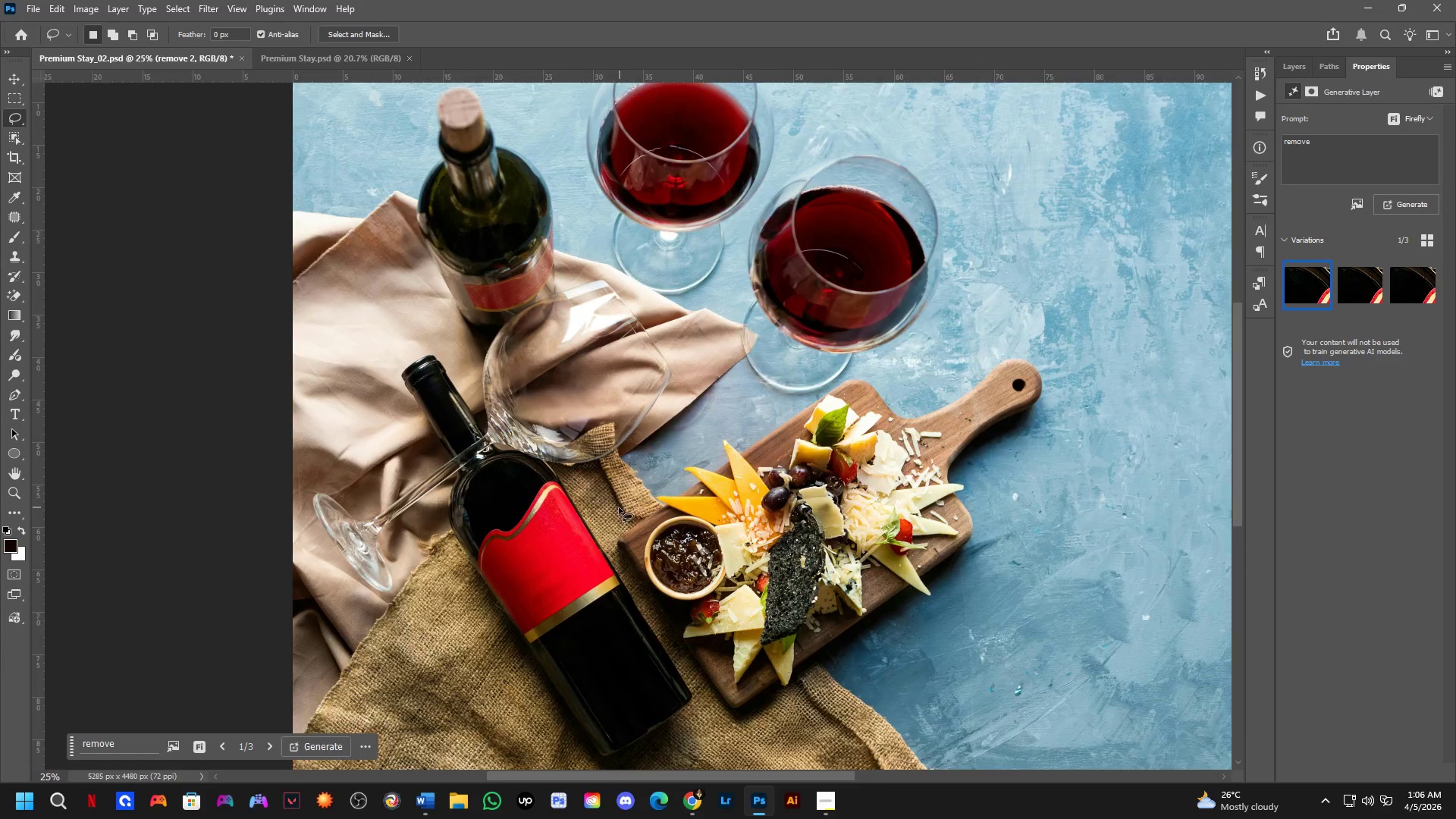 
scroll: coordinate [588, 364], scroll_direction: down, amount: 3.0
 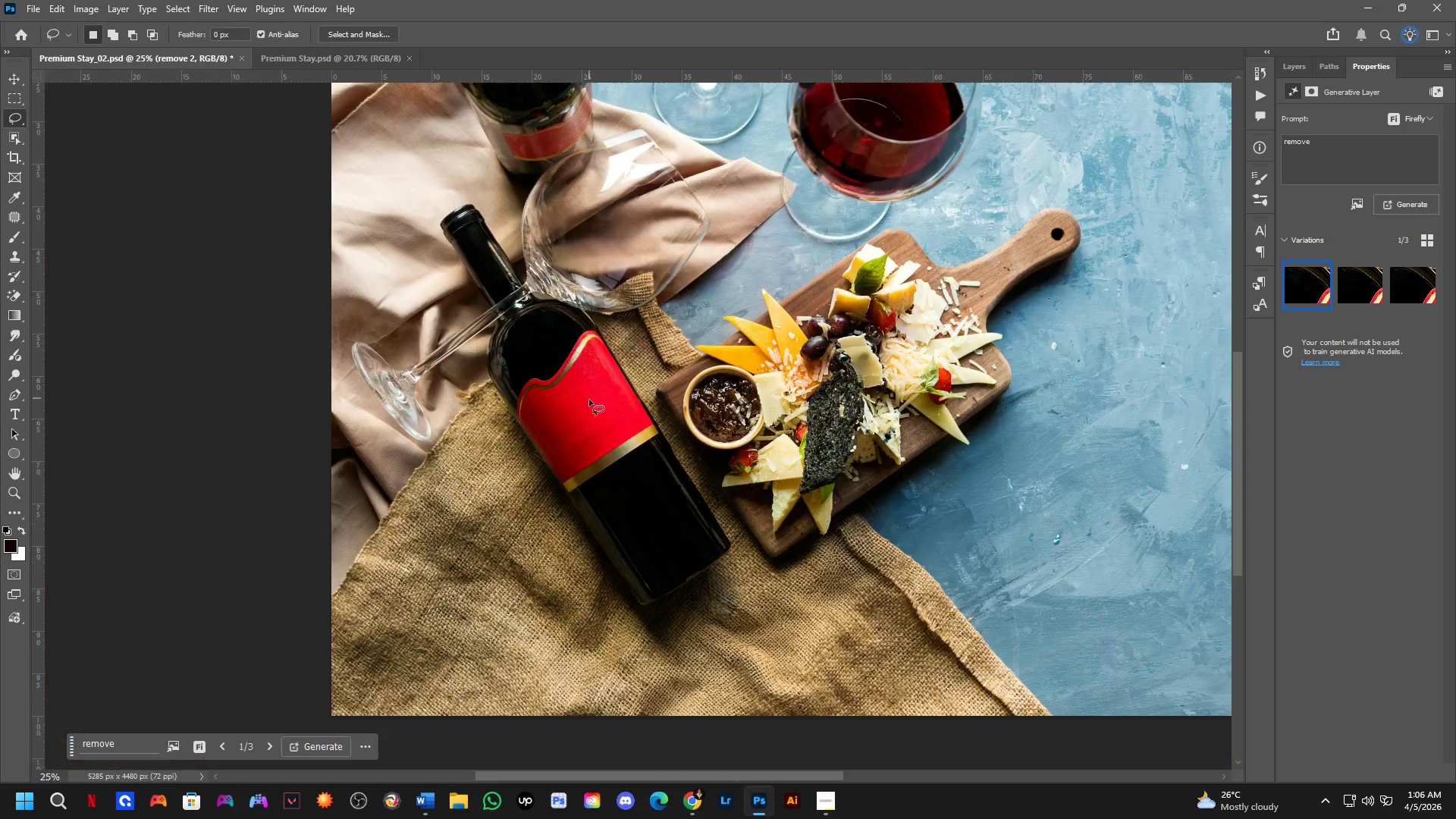 
hold_key(key=Space, duration=0.61)
 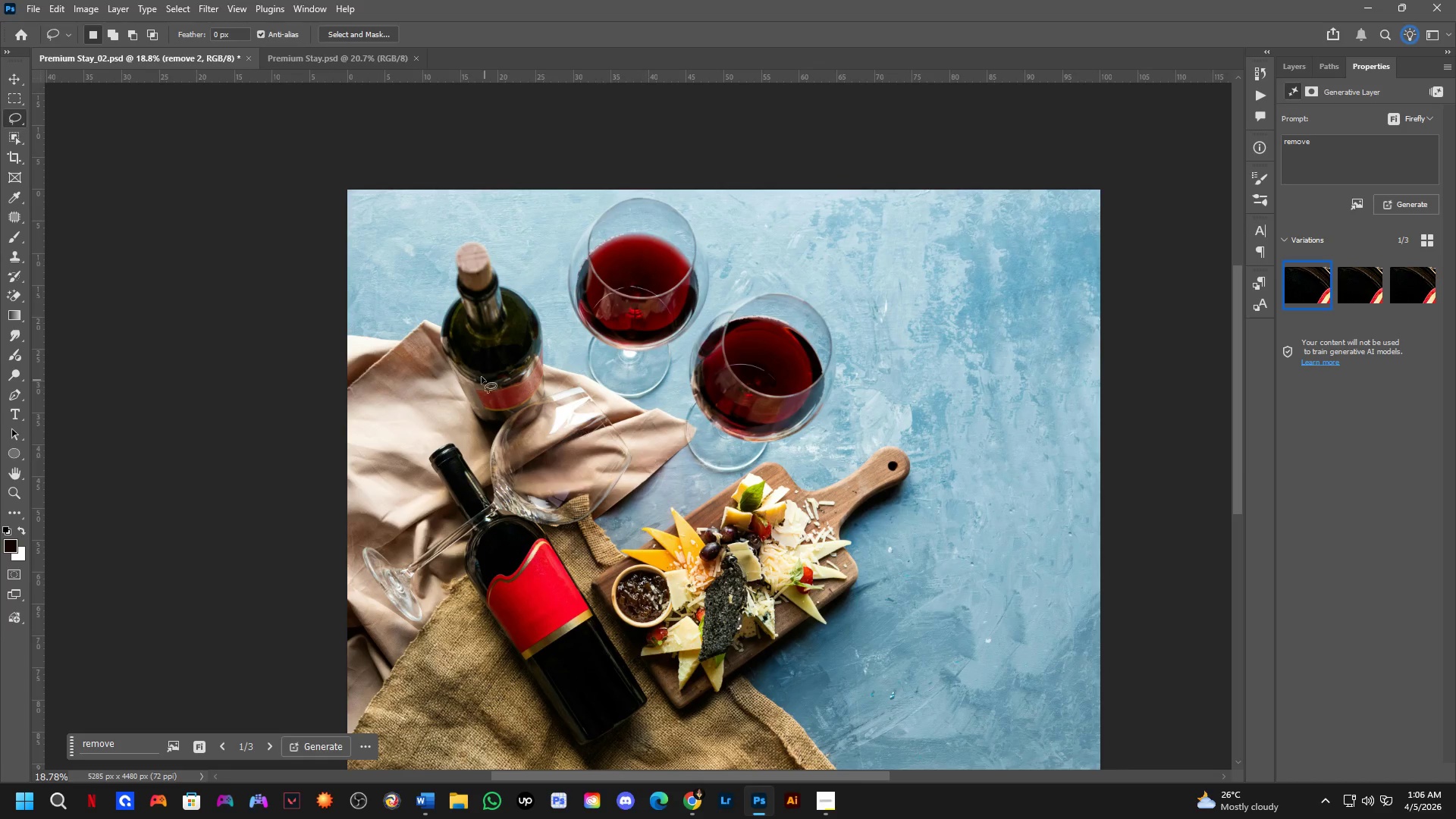 
left_click_drag(start_coordinate=[712, 417], to_coordinate=[686, 468])
 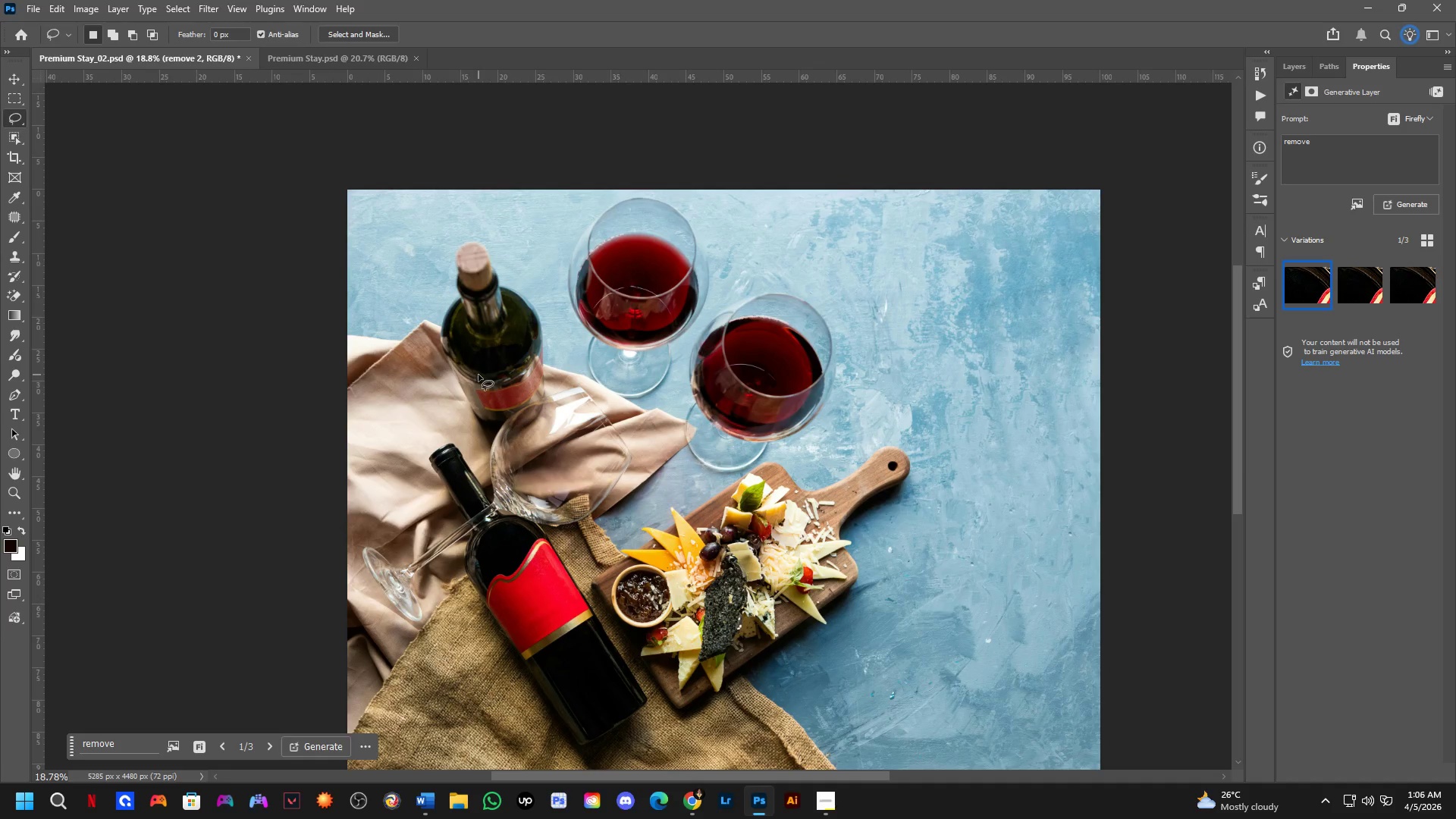 
scroll: coordinate [616, 505], scroll_direction: down, amount: 3.0
 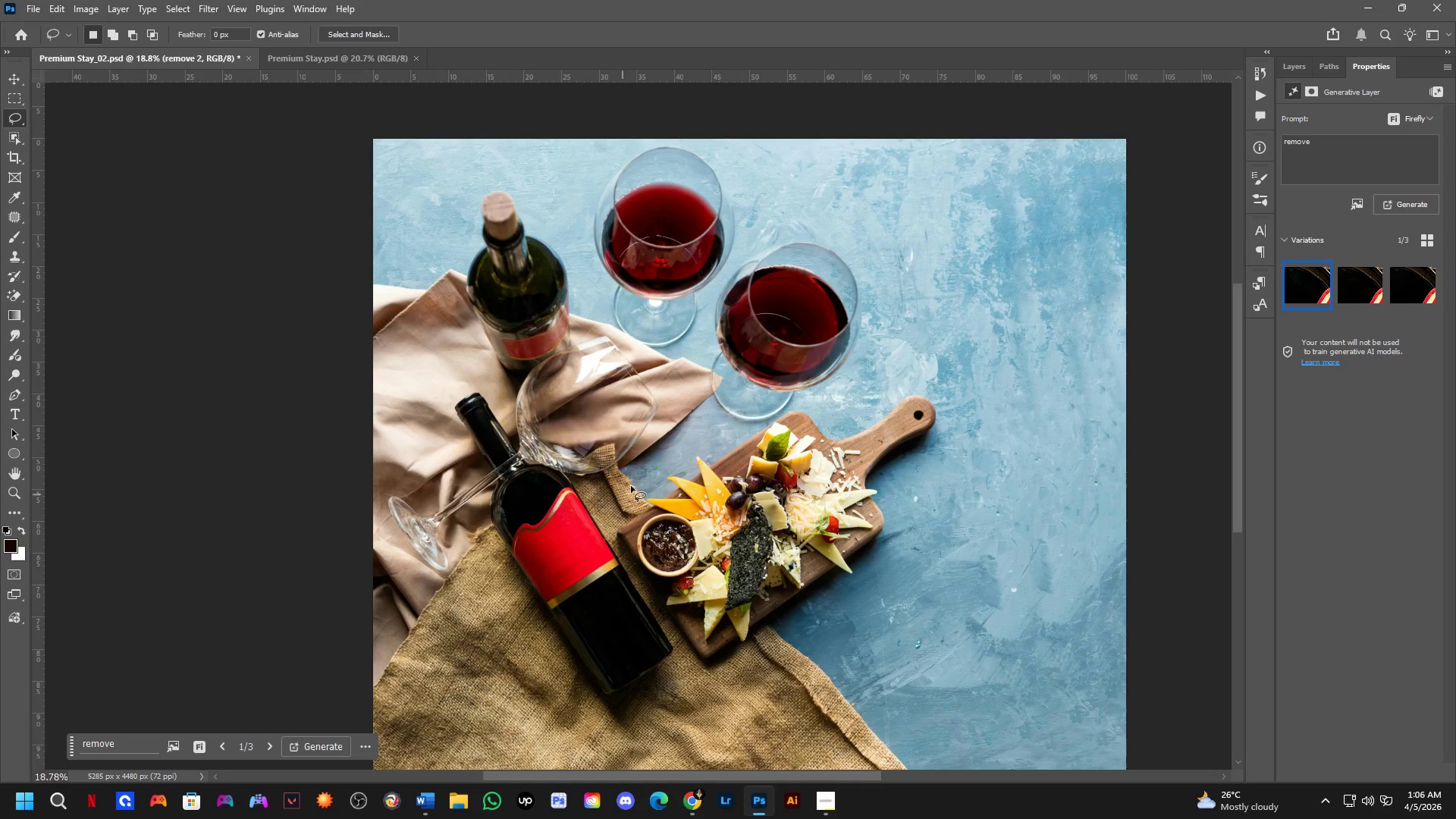 
key(Shift+ShiftLeft)
 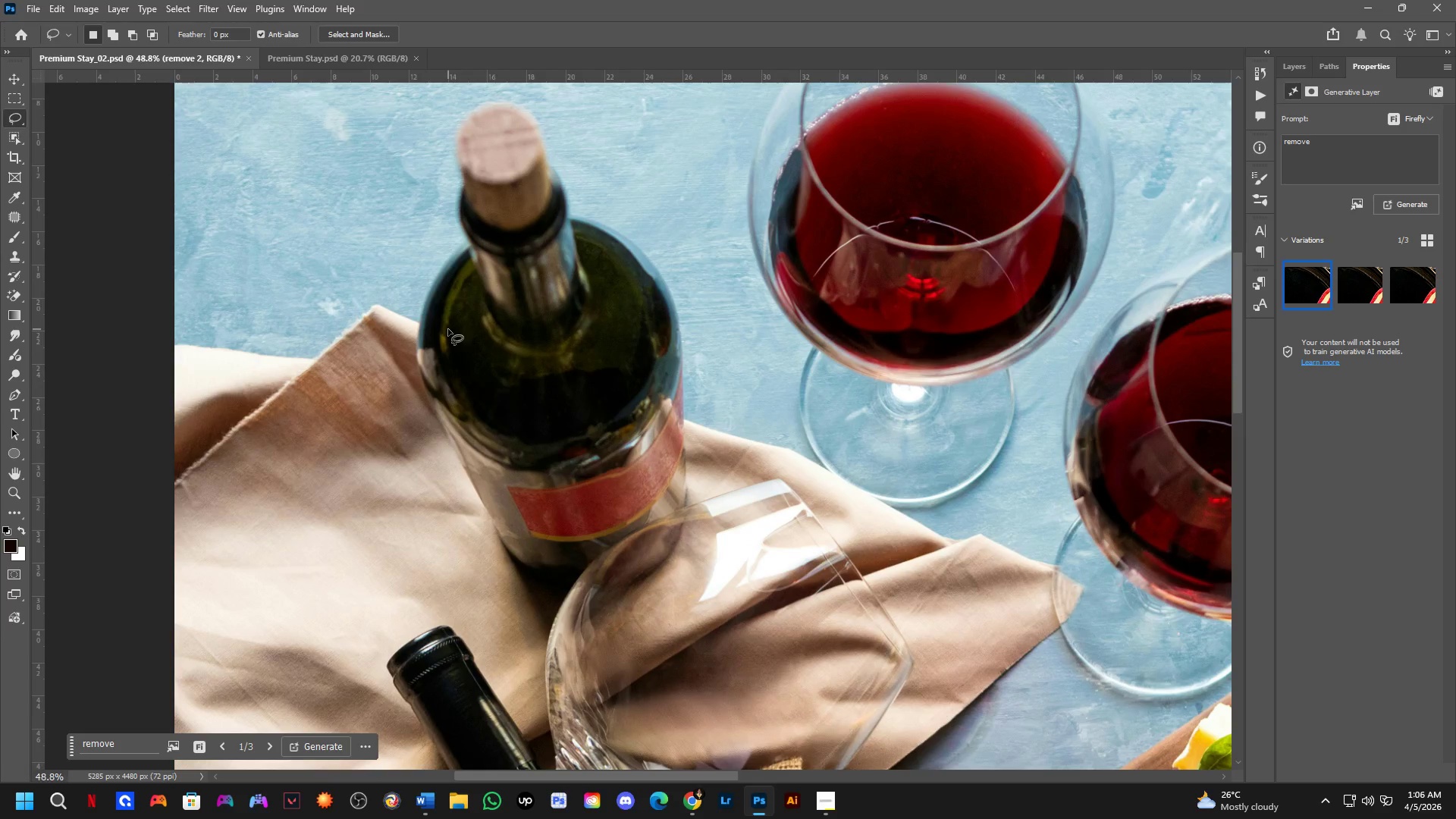 
hold_key(key=Space, duration=0.73)
 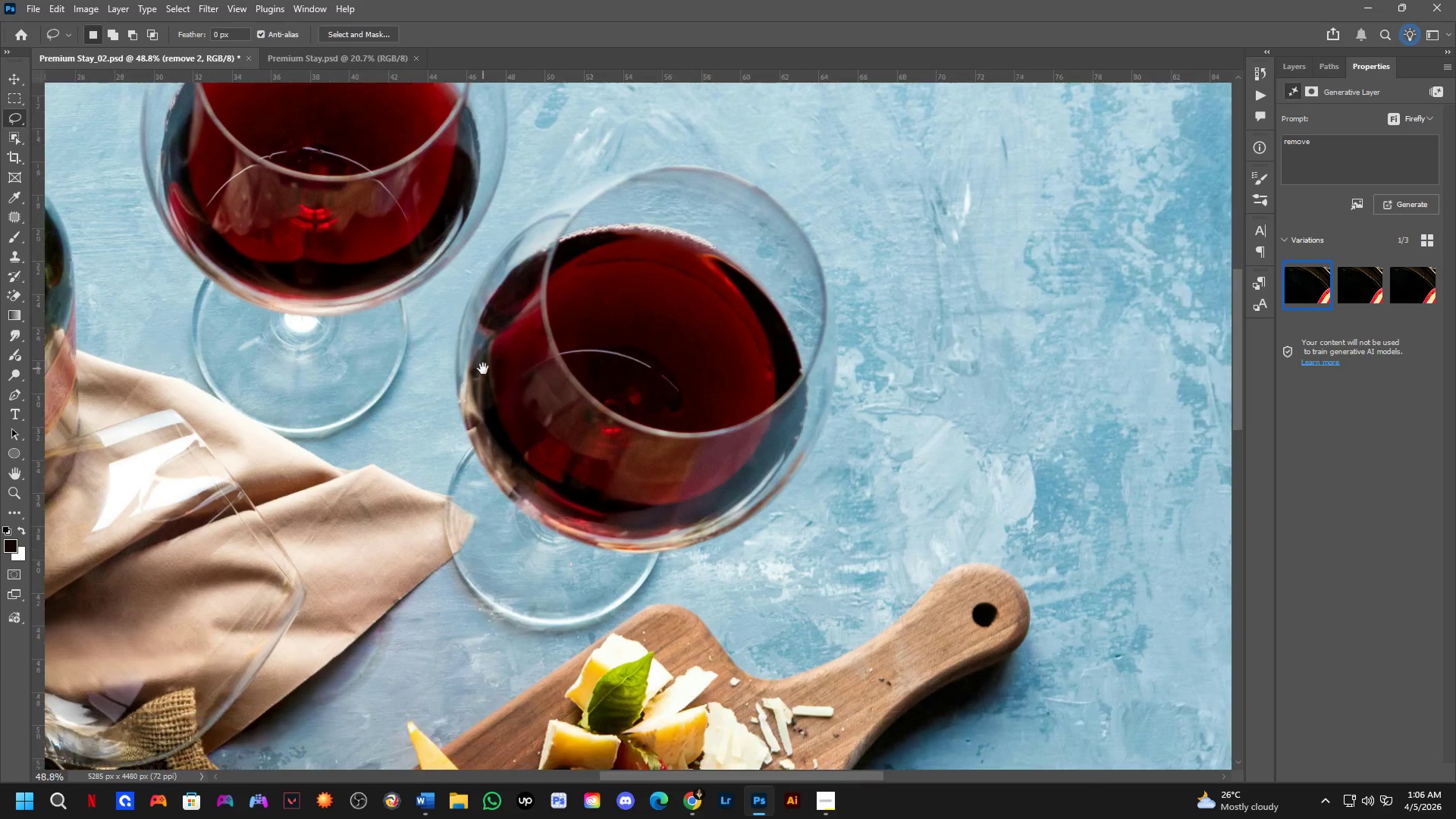 
left_click_drag(start_coordinate=[465, 344], to_coordinate=[291, 391])
 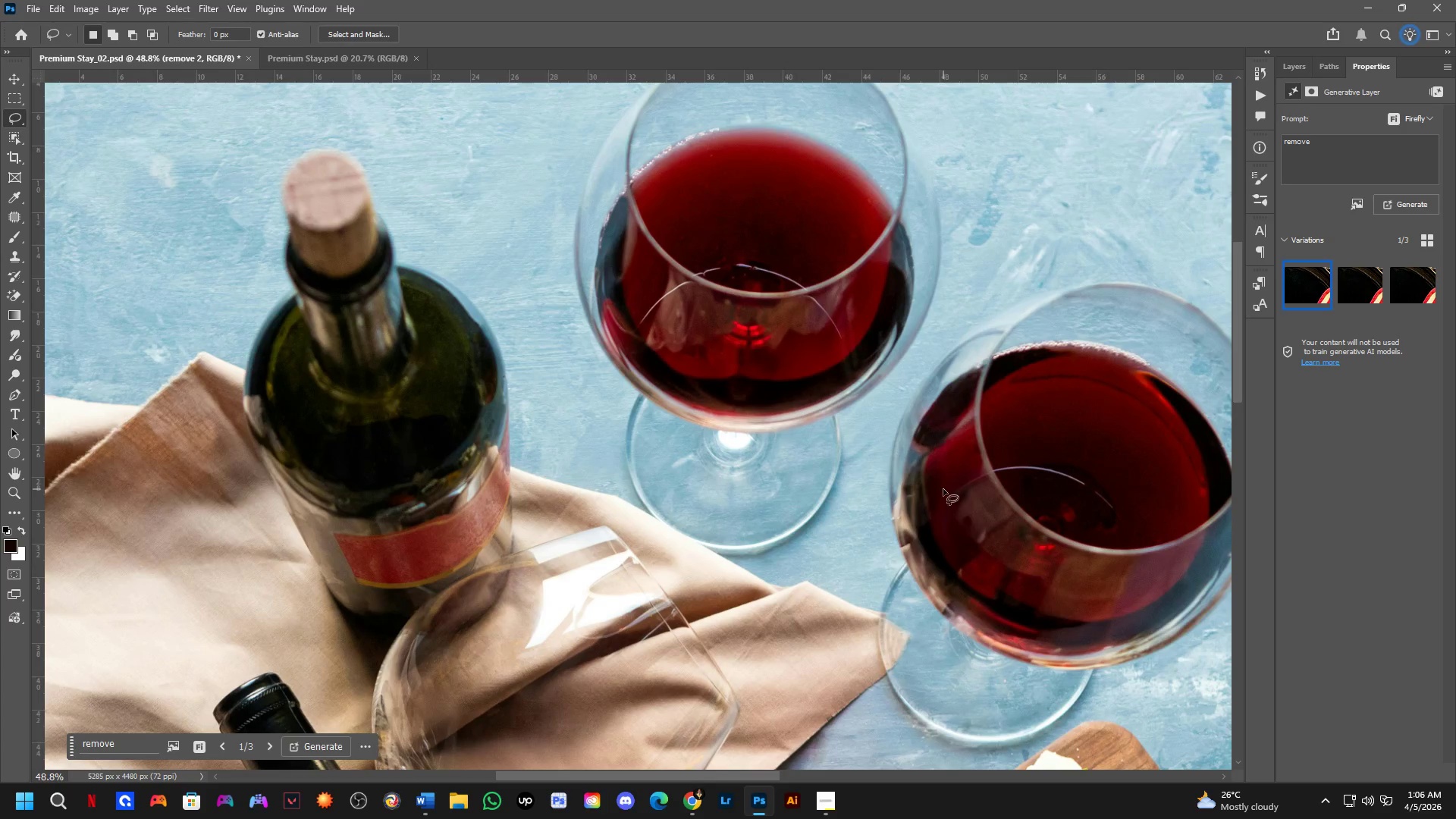 
scroll: coordinate [454, 329], scroll_direction: up, amount: 8.0
 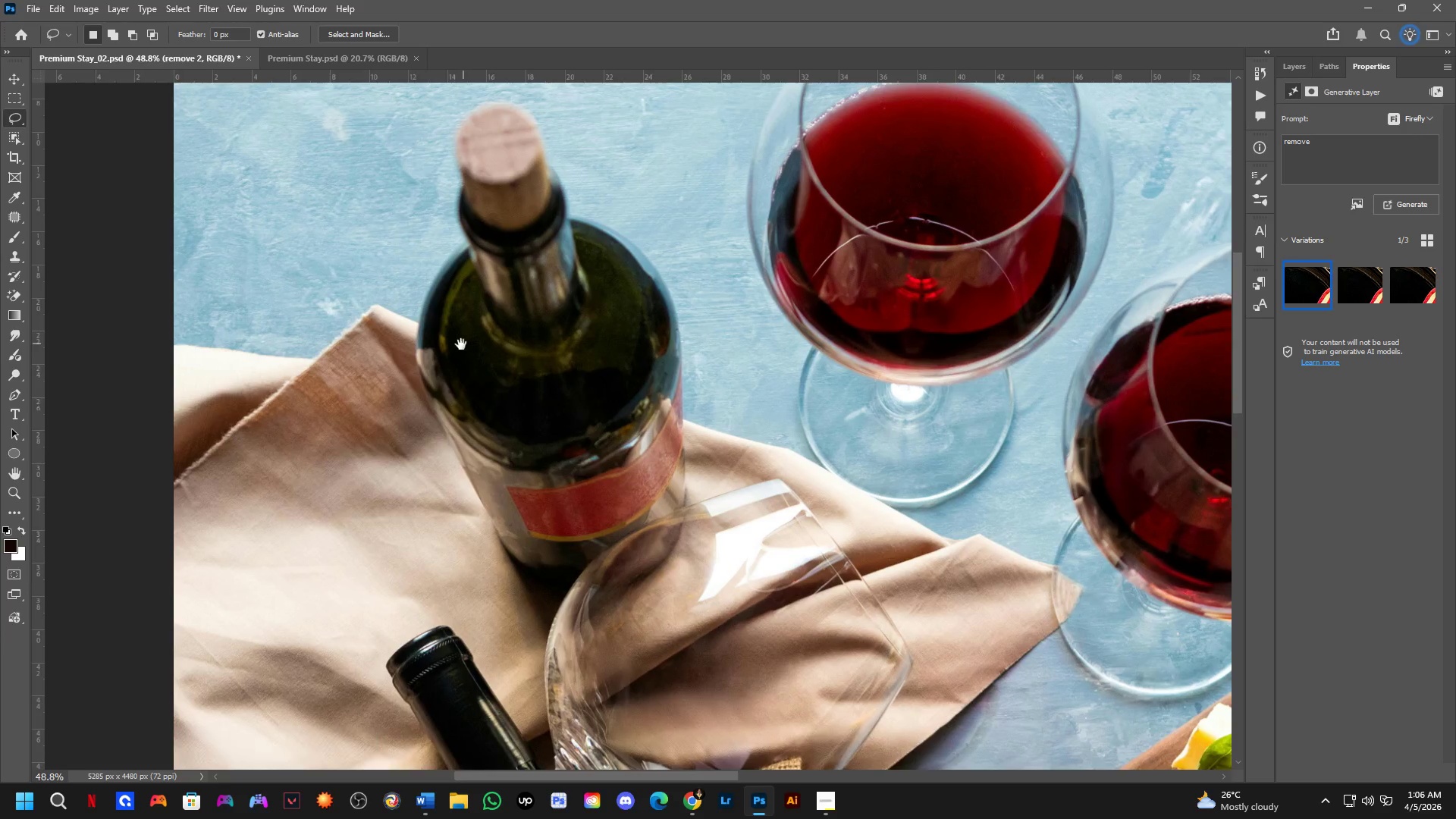 
hold_key(key=Space, duration=0.61)
 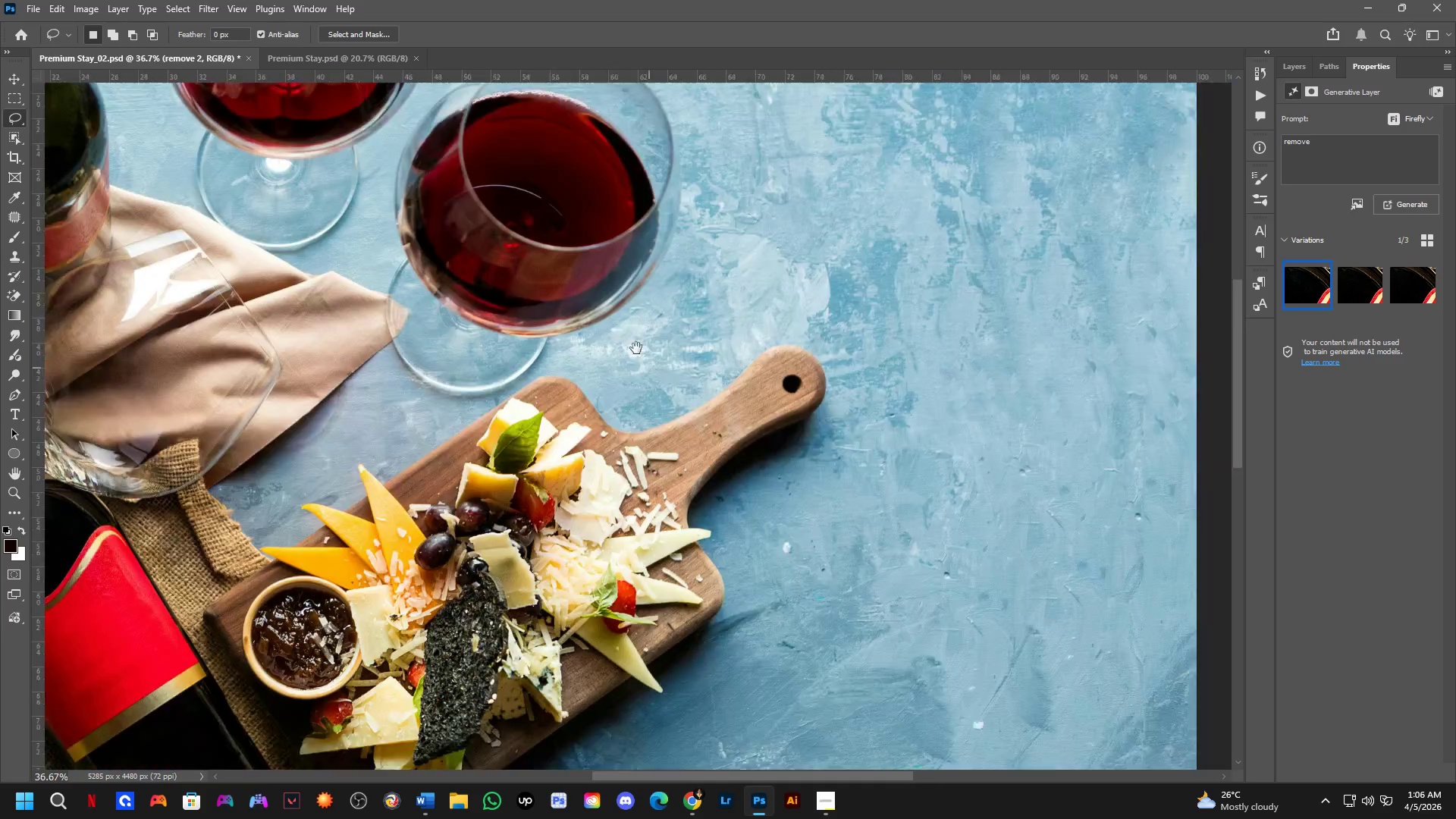 
left_click_drag(start_coordinate=[917, 485], to_coordinate=[483, 369])
 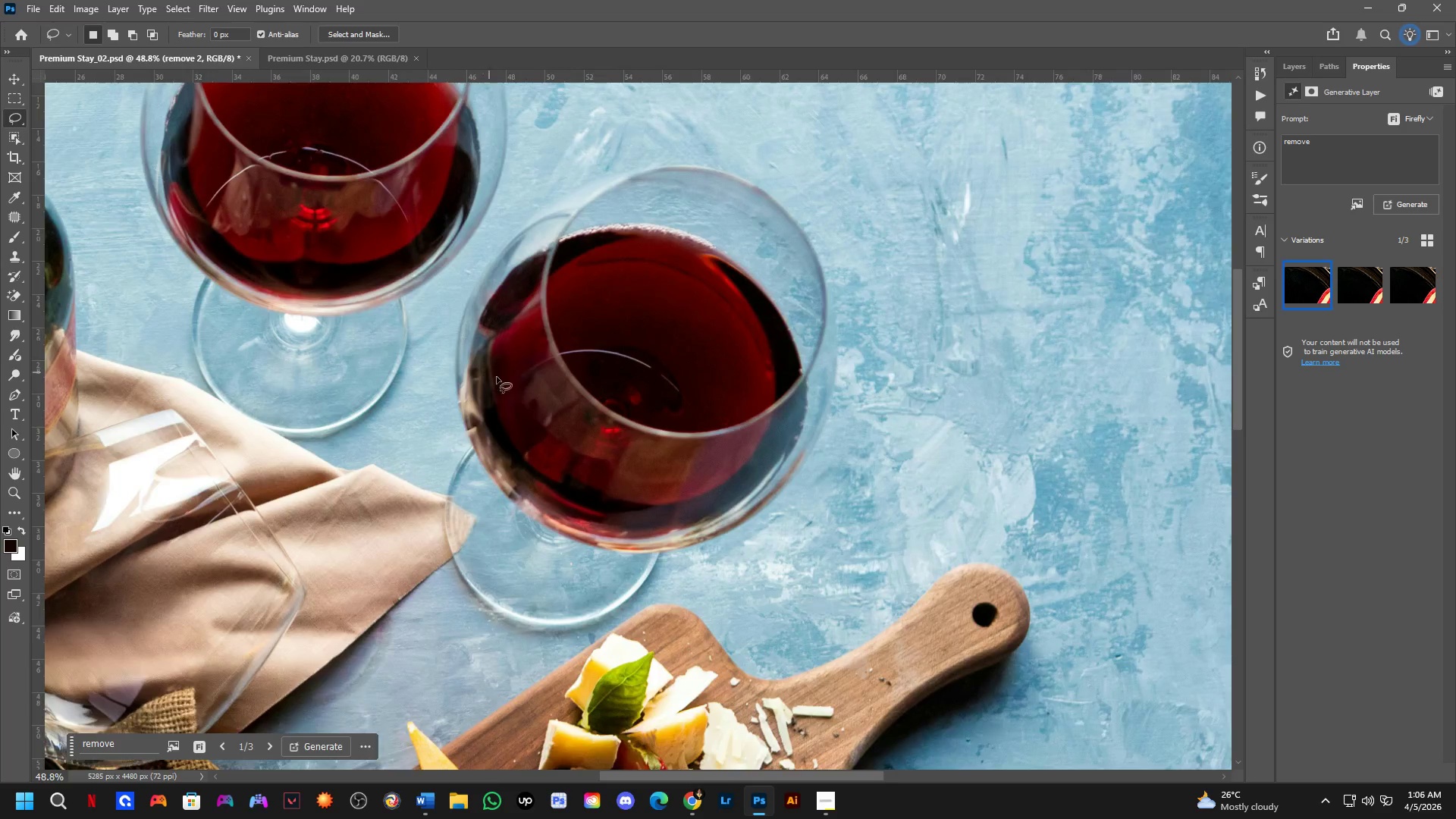 
hold_key(key=Space, duration=0.69)
 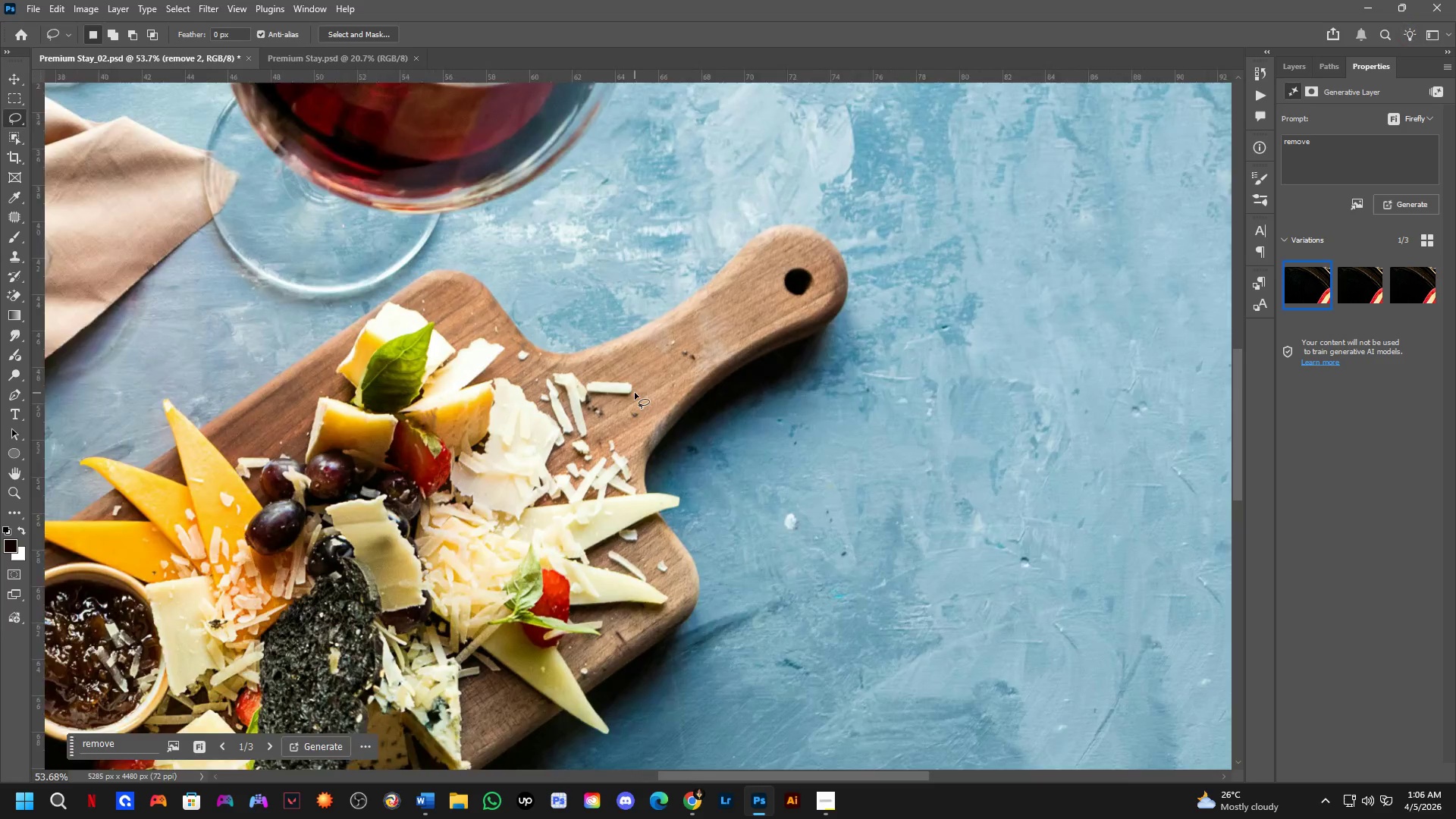 
left_click_drag(start_coordinate=[731, 556], to_coordinate=[620, 328])
 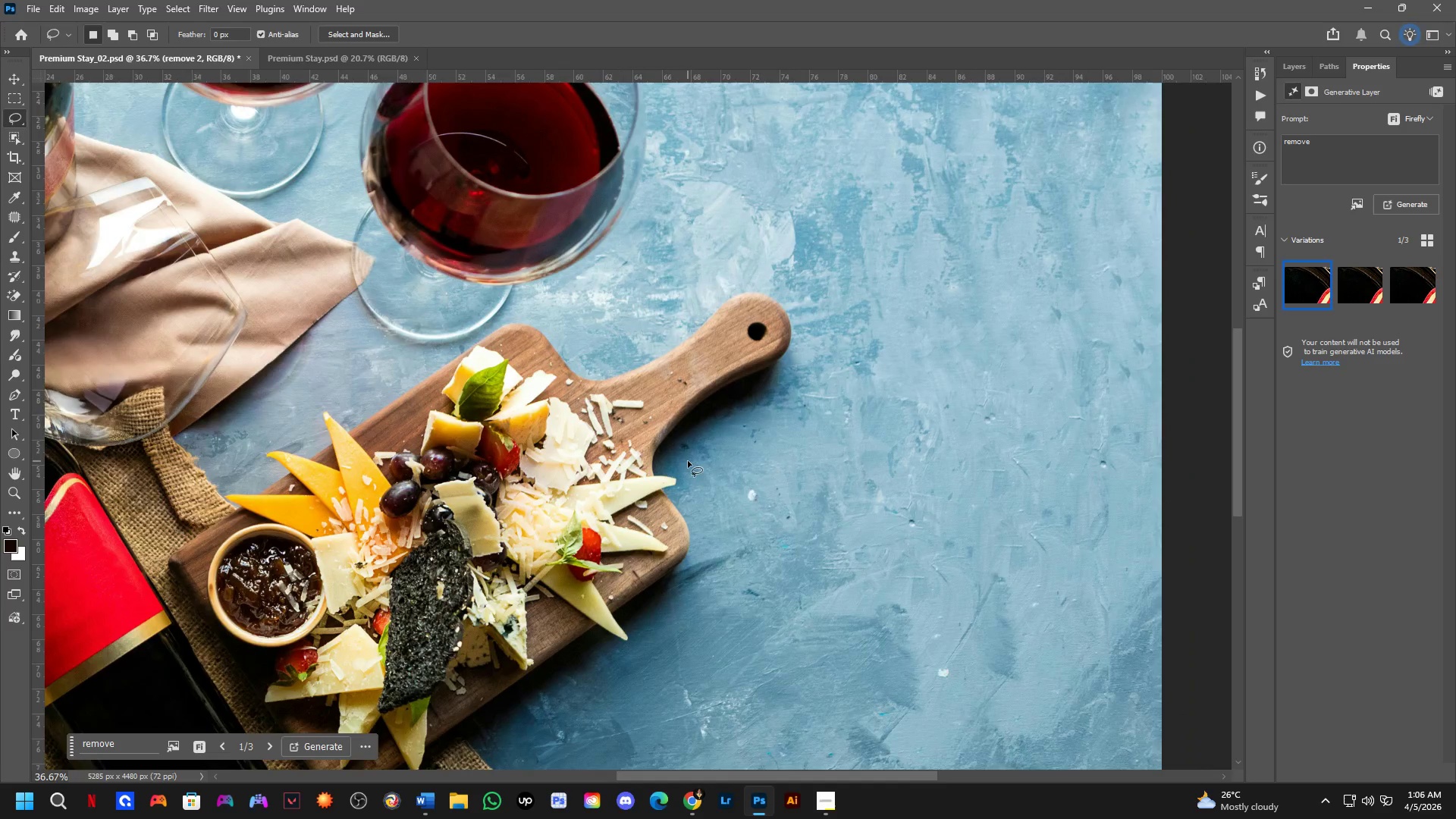 
scroll: coordinate [539, 410], scroll_direction: down, amount: 3.0
 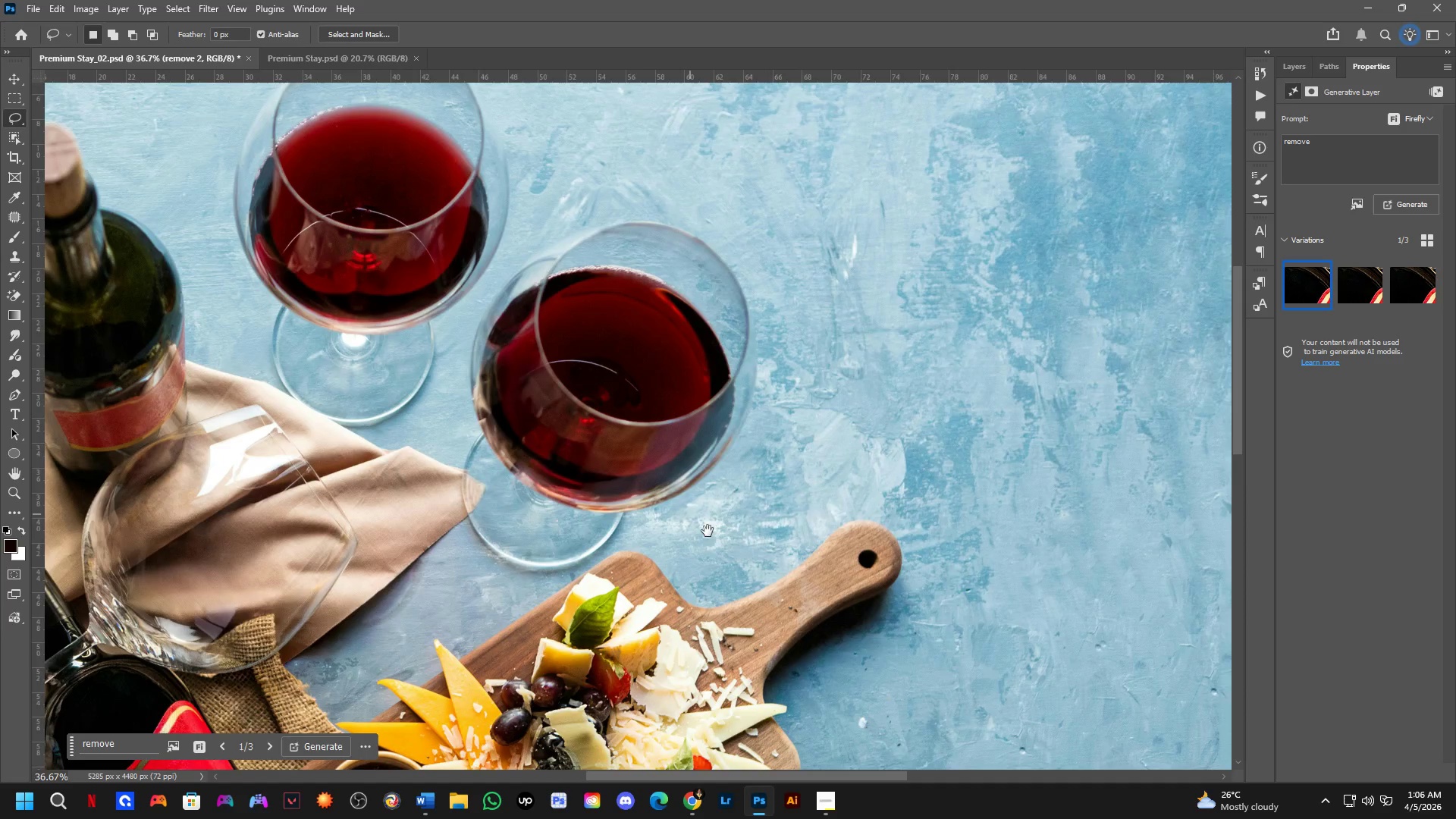 
scroll: coordinate [585, 392], scroll_direction: up, amount: 11.0
 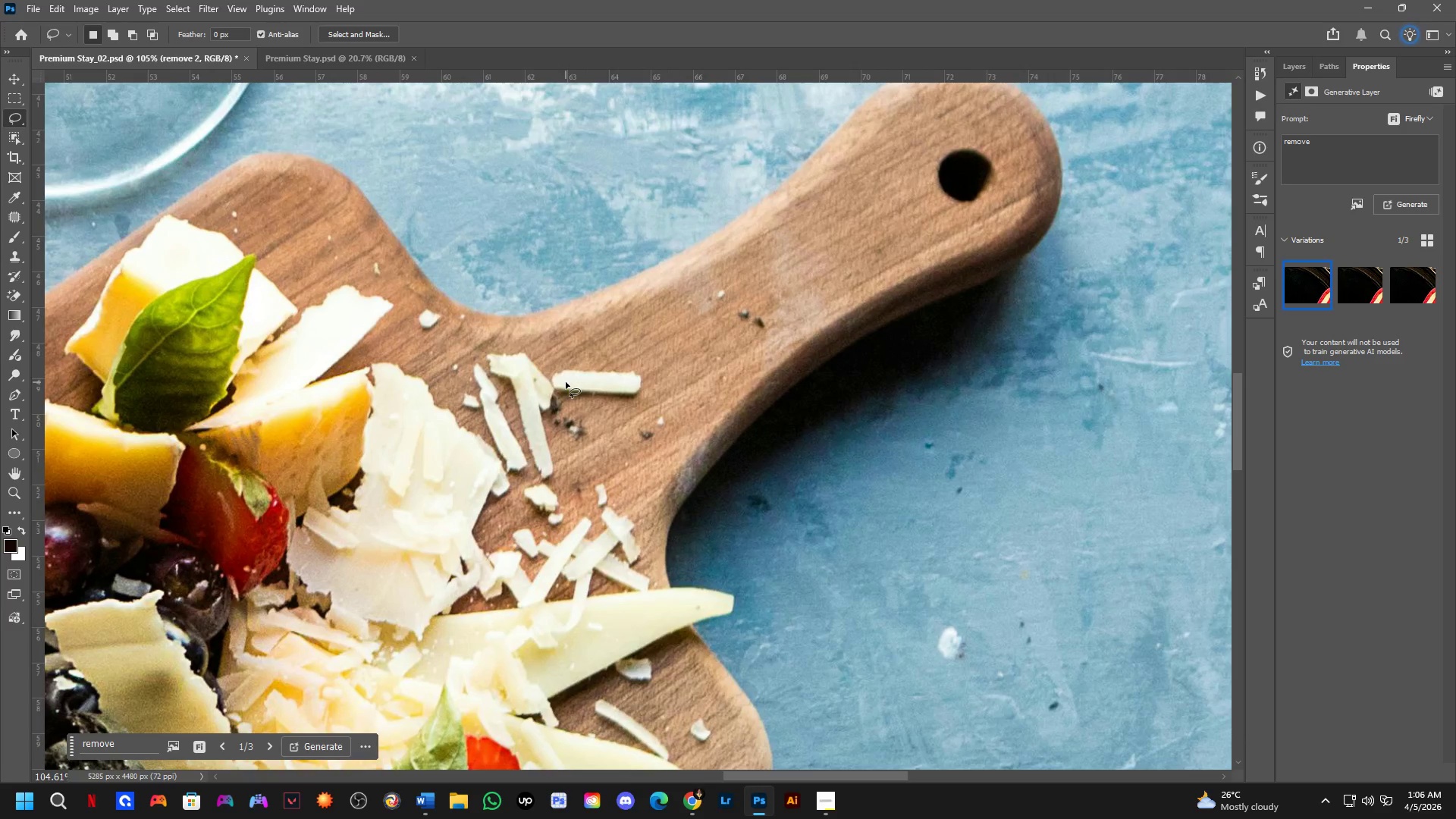 
hold_key(key=Space, duration=0.67)
 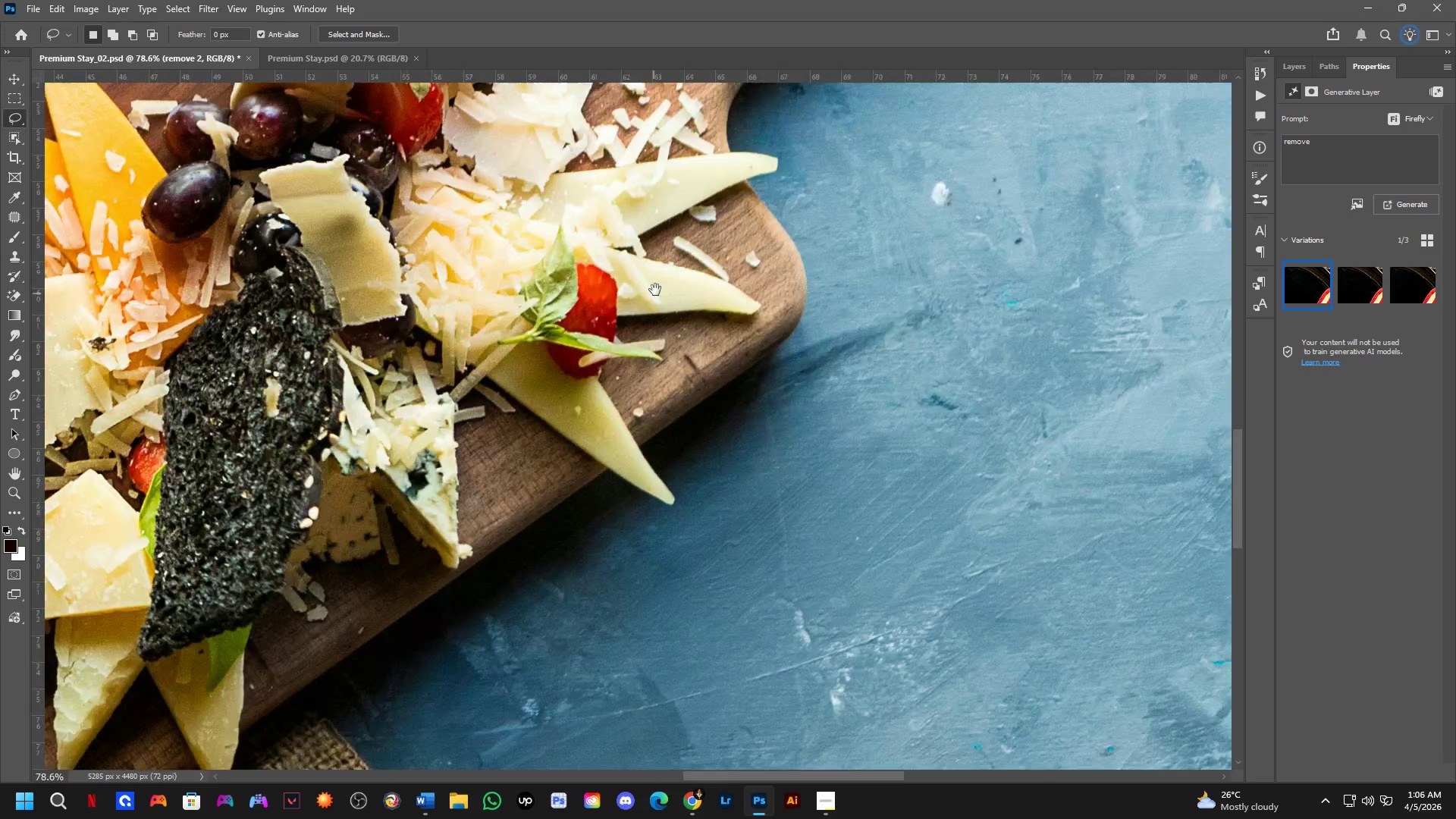 
left_click_drag(start_coordinate=[576, 452], to_coordinate=[598, 293])
 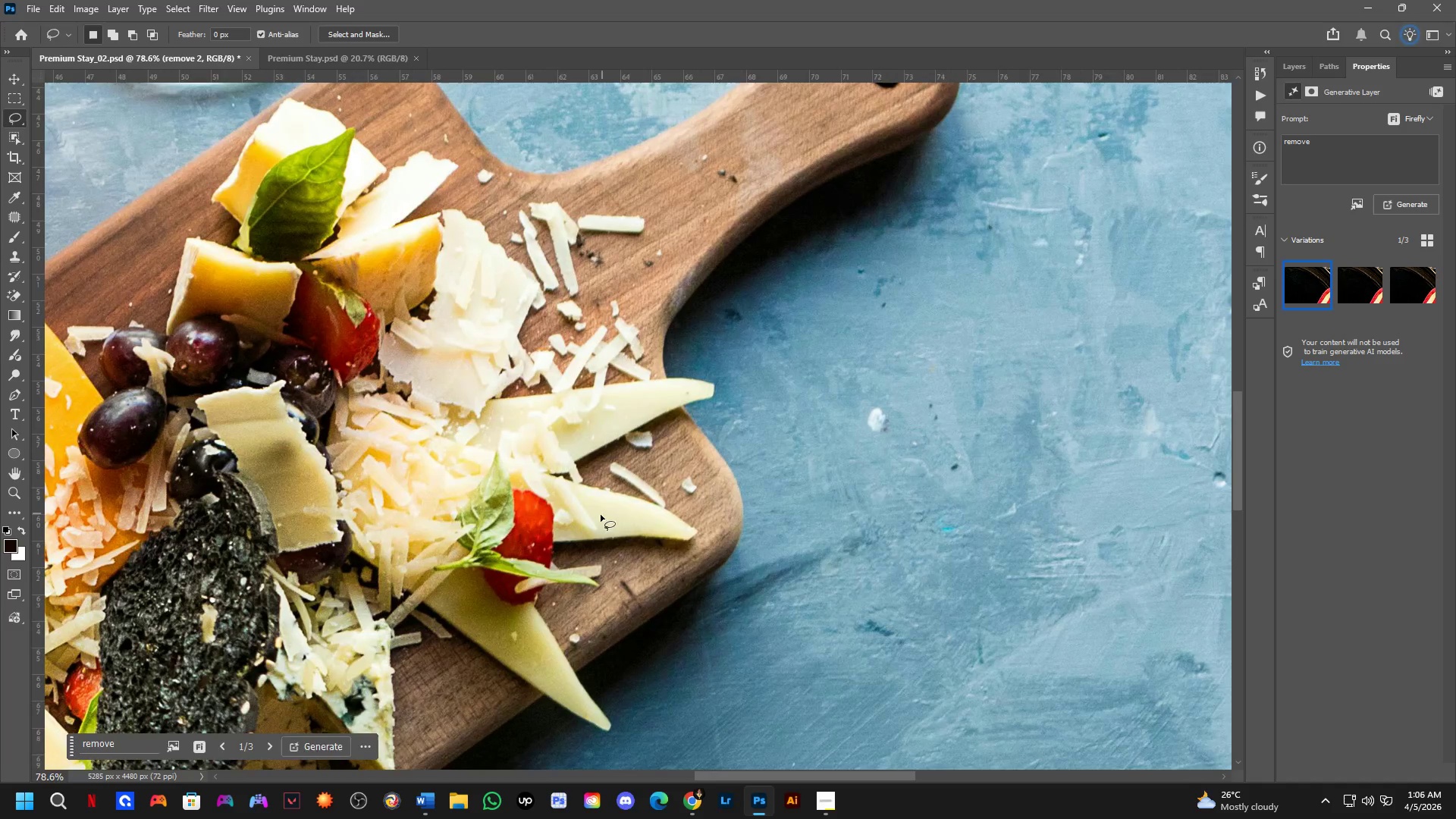 
scroll: coordinate [566, 382], scroll_direction: down, amount: 3.0
 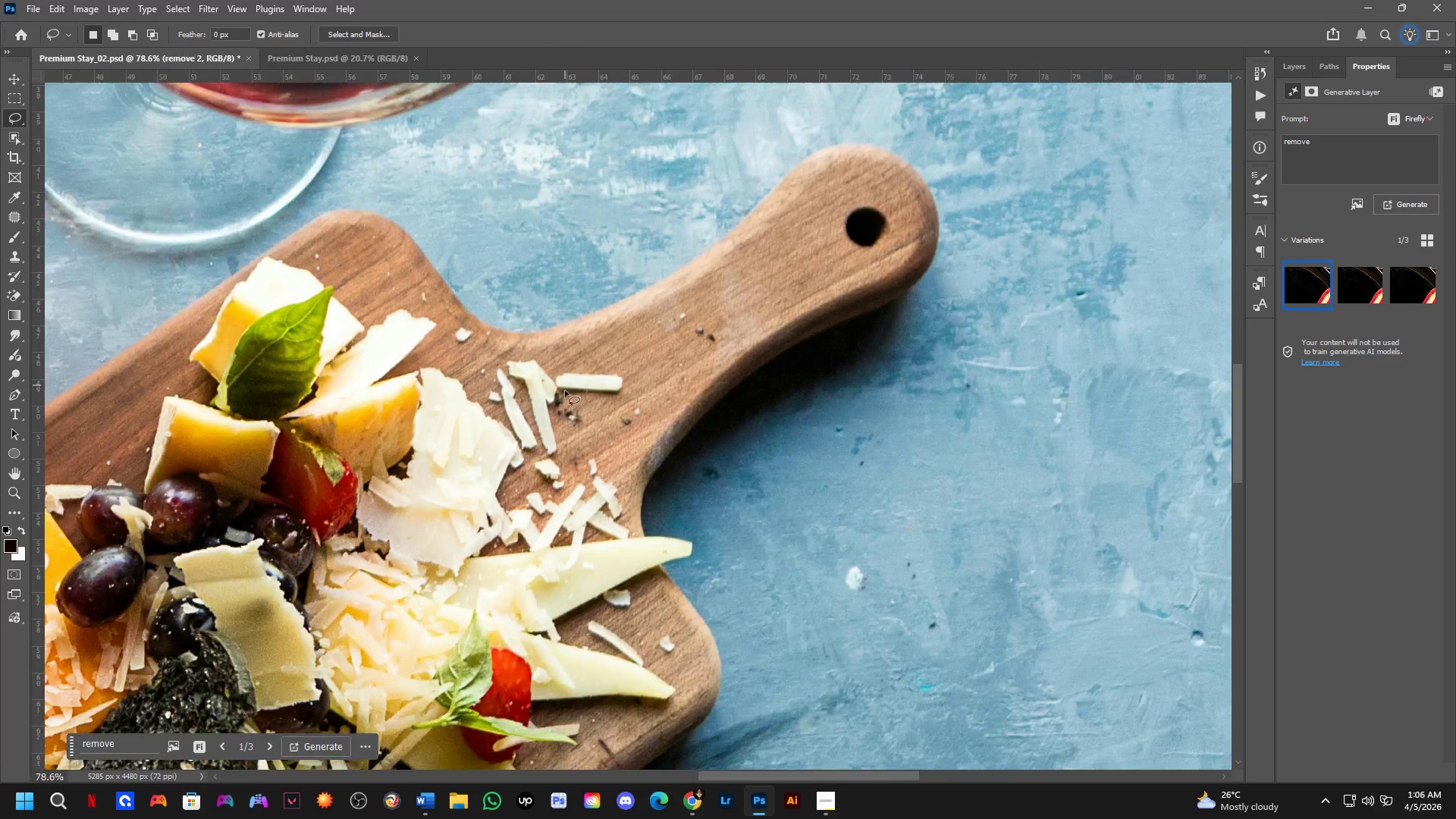 
hold_key(key=Space, duration=1.5)
 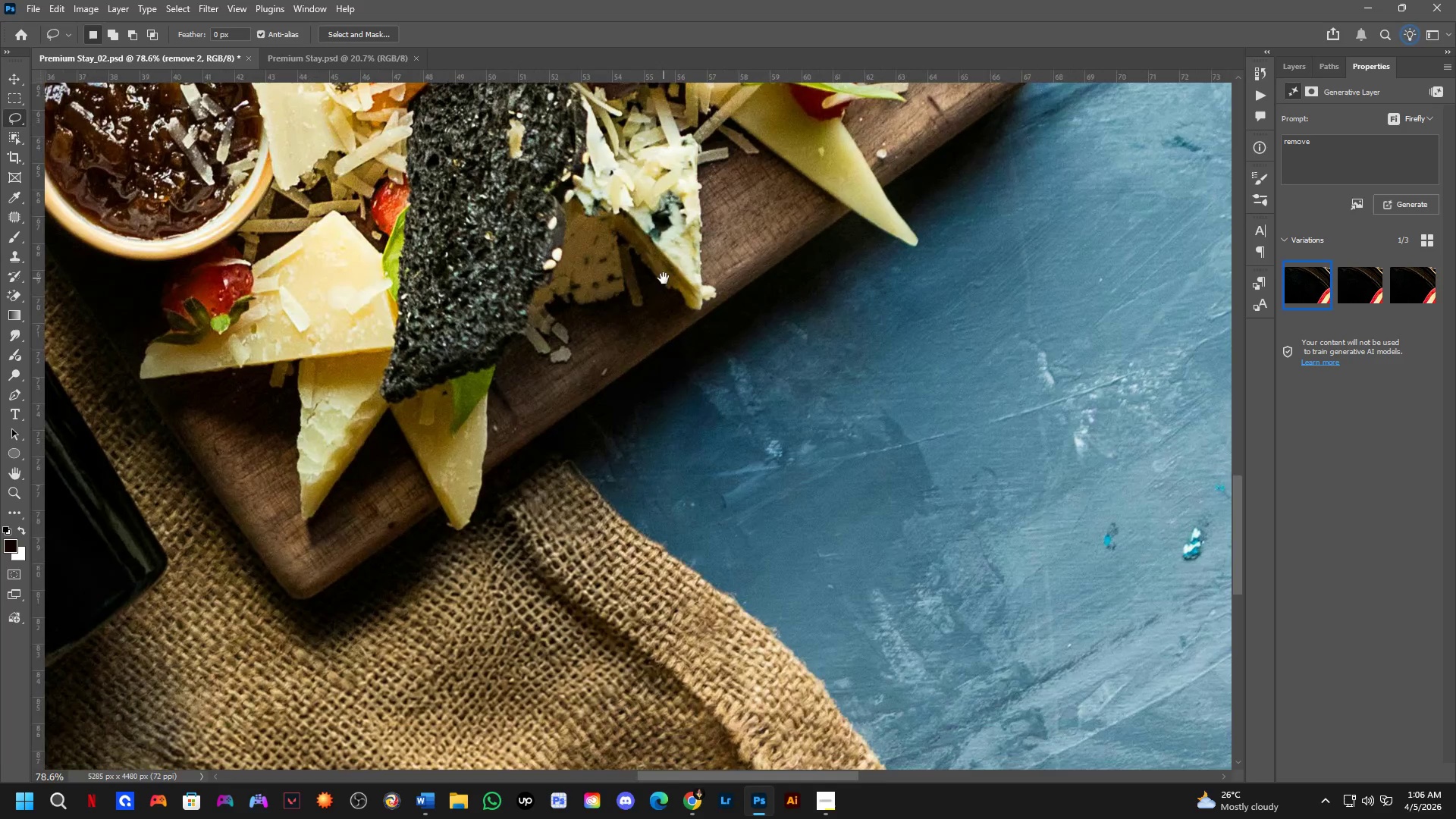 
left_click_drag(start_coordinate=[589, 522], to_coordinate=[656, 288])
 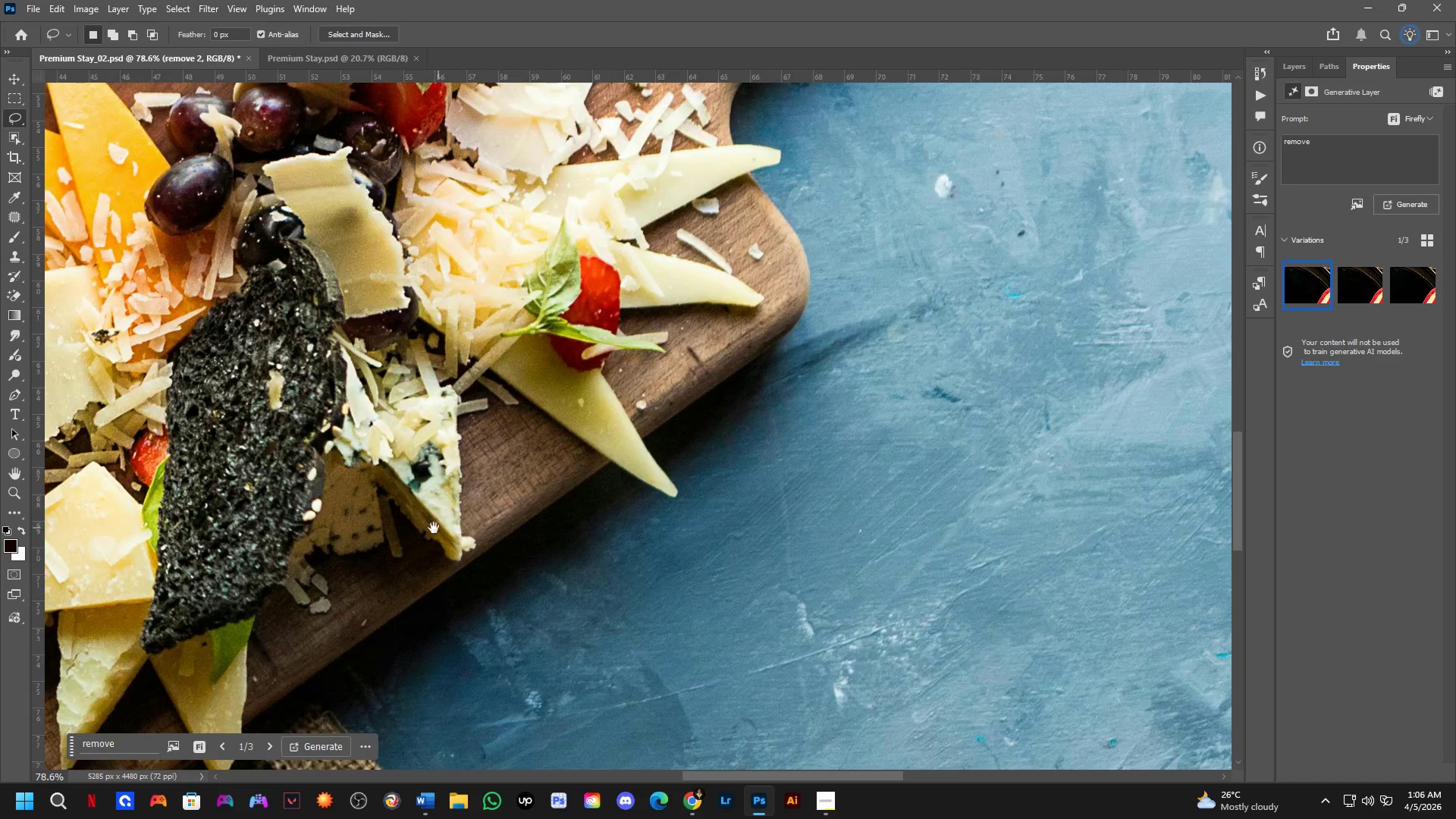 
left_click_drag(start_coordinate=[423, 529], to_coordinate=[658, 214])
 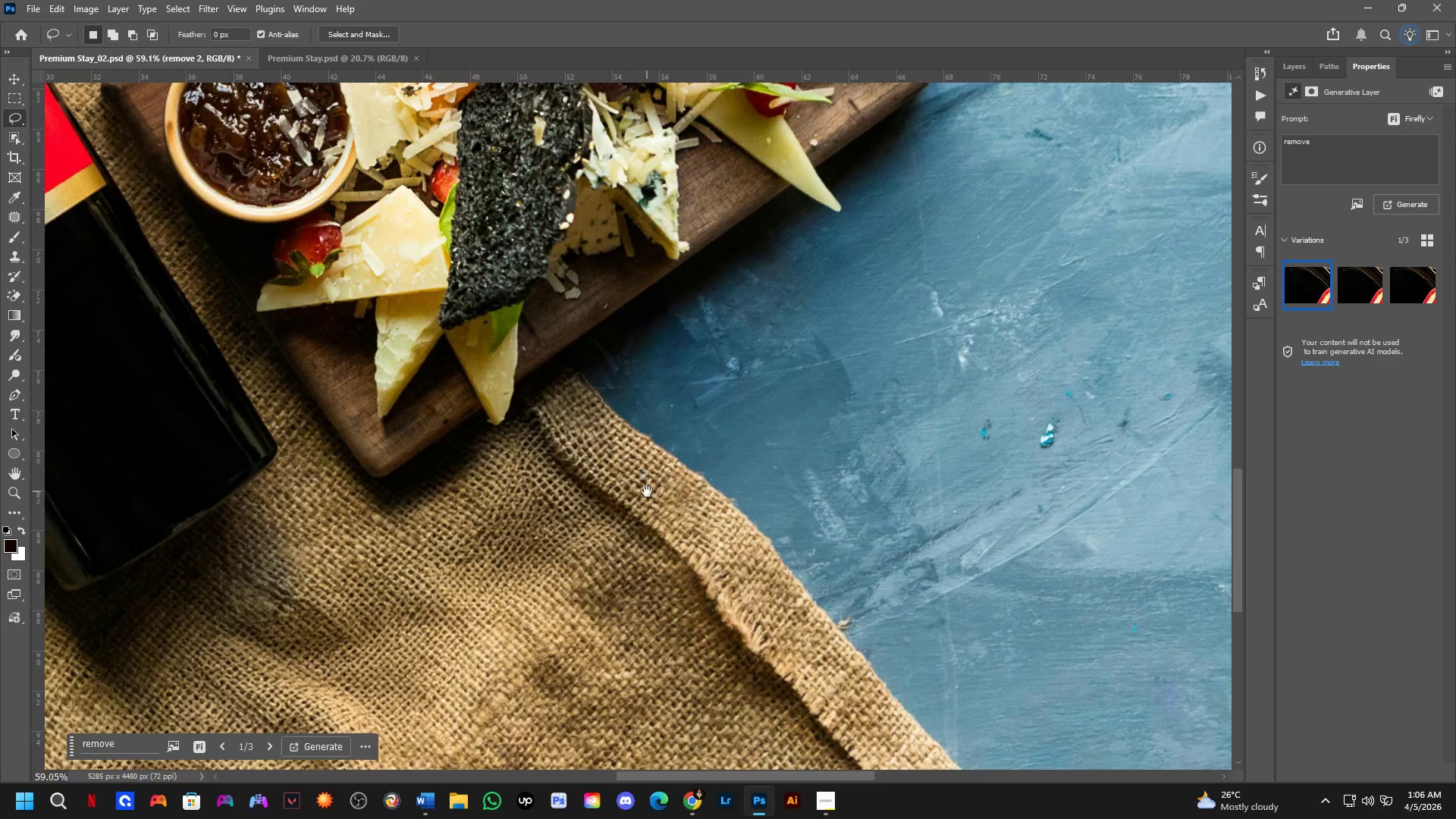 
hold_key(key=Space, duration=1.52)
 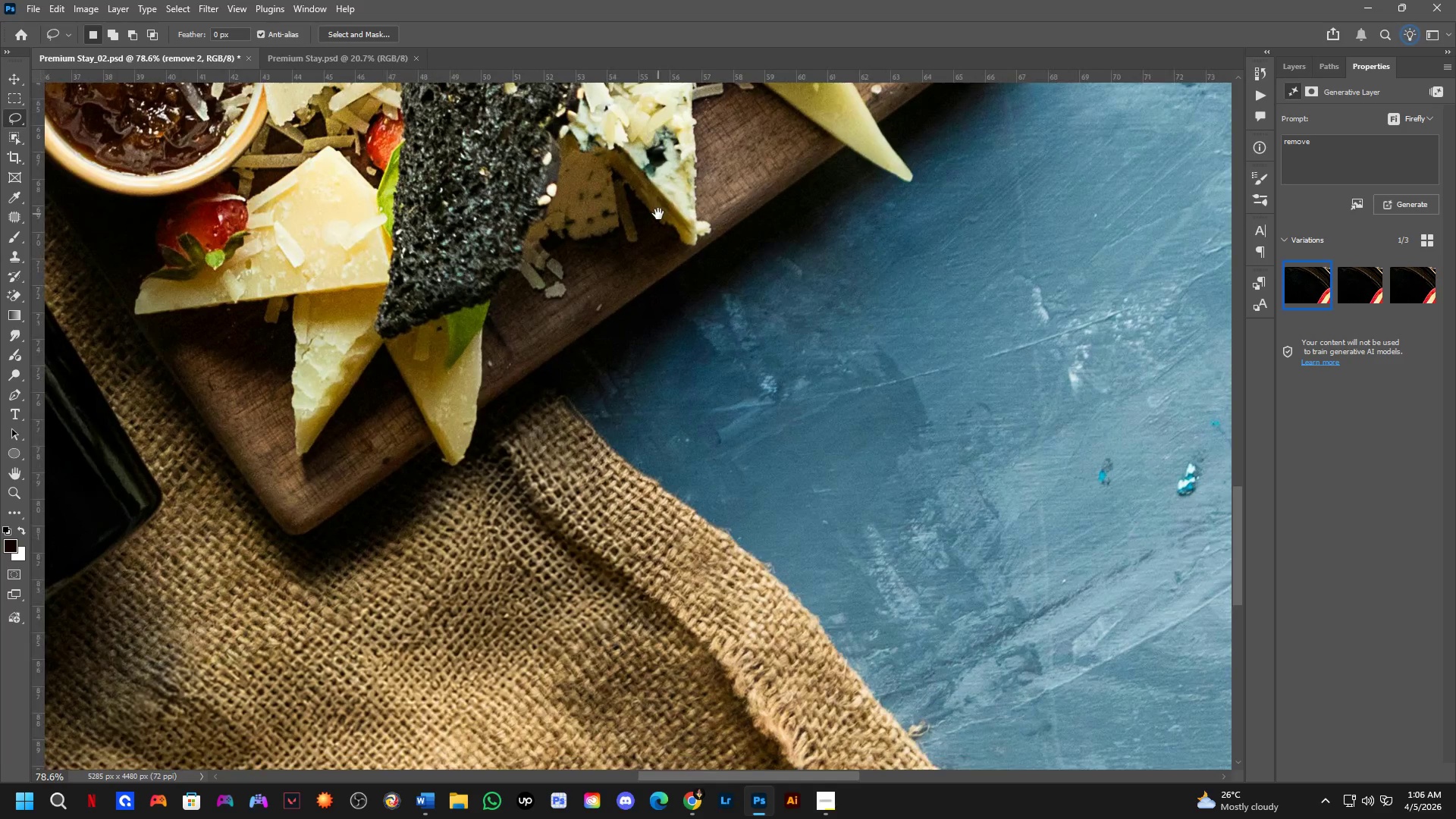 
key(Space)
 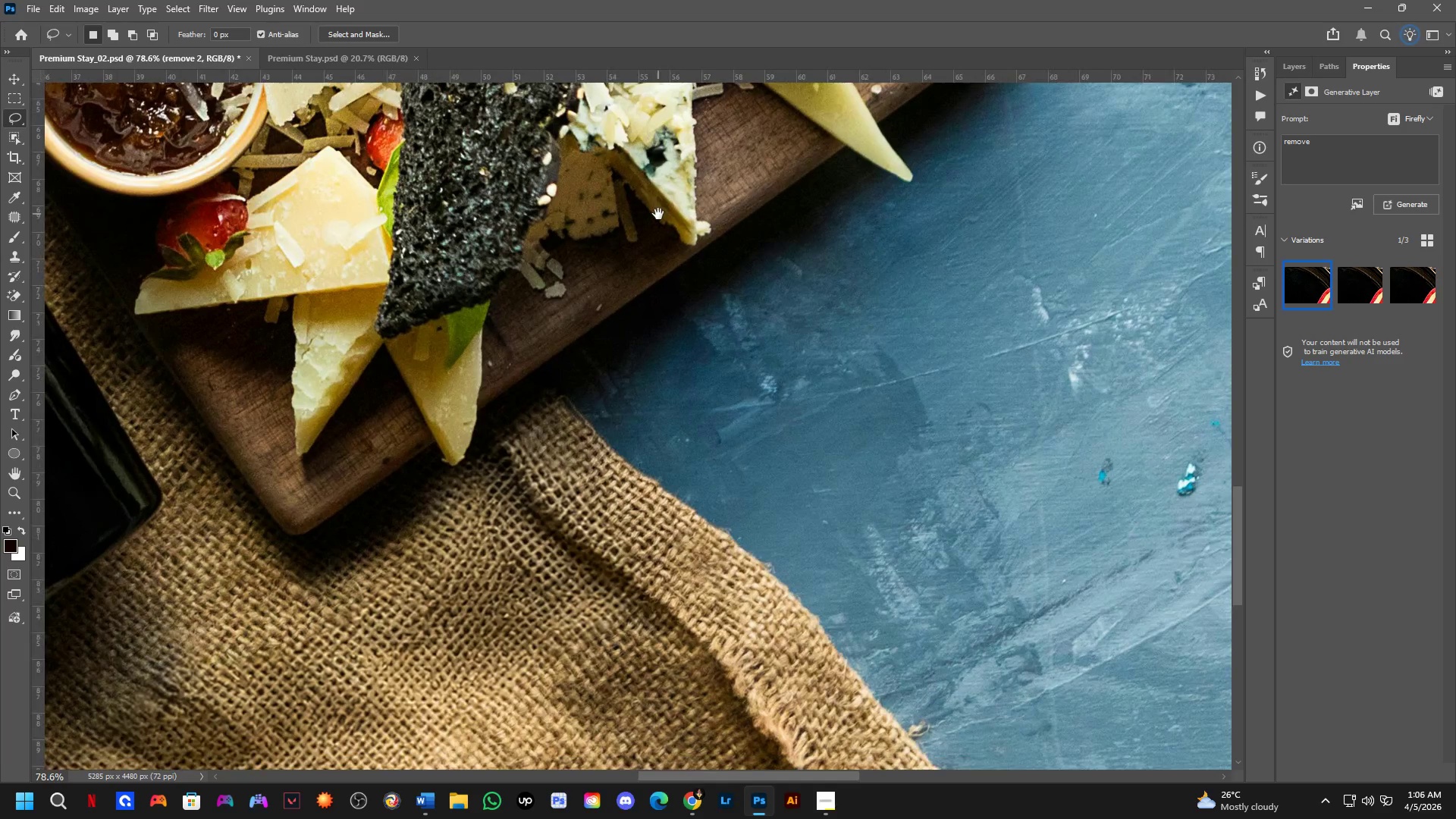 
key(Space)
 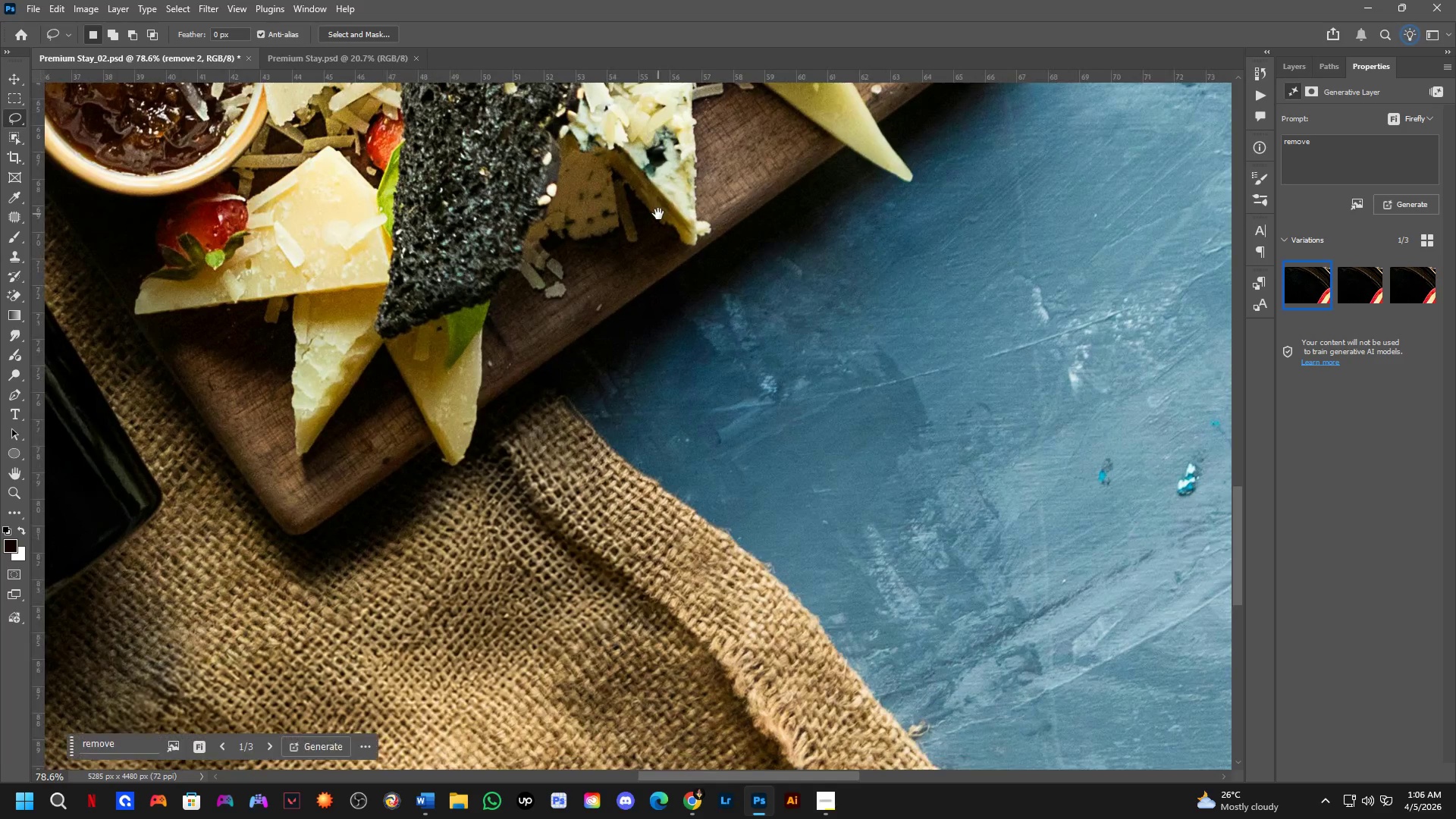 
key(Space)
 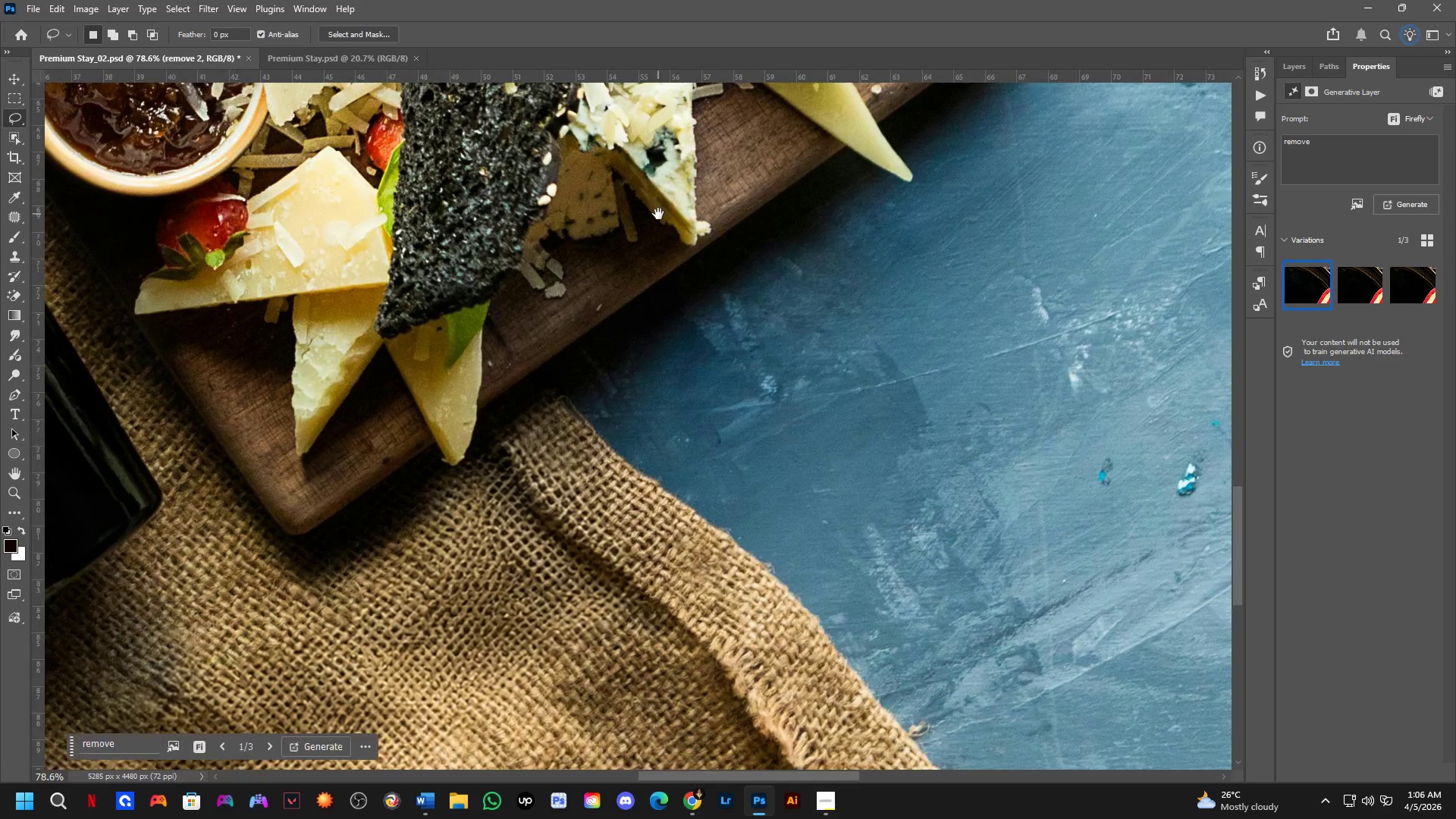 
key(Space)
 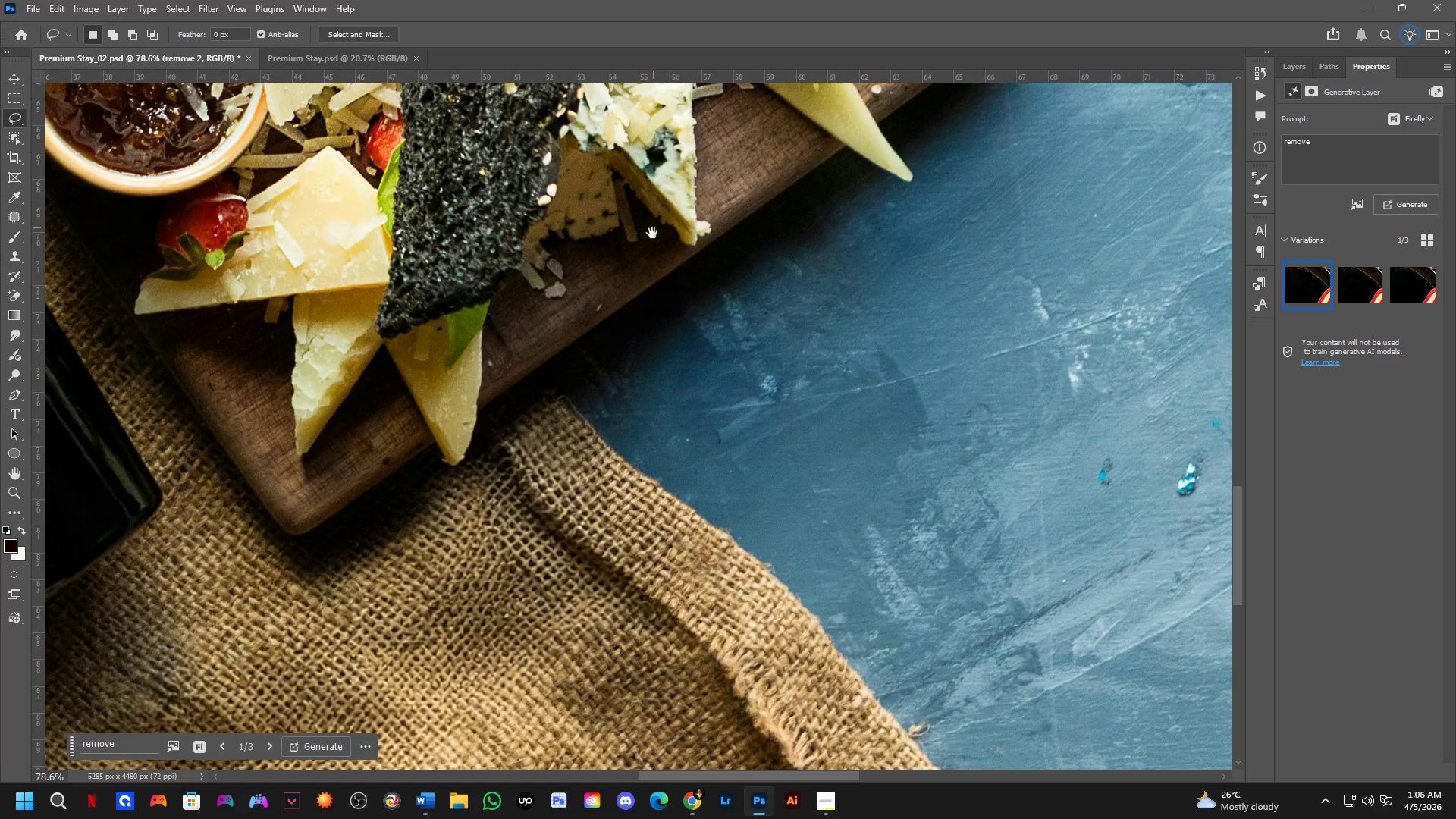 
key(Space)
 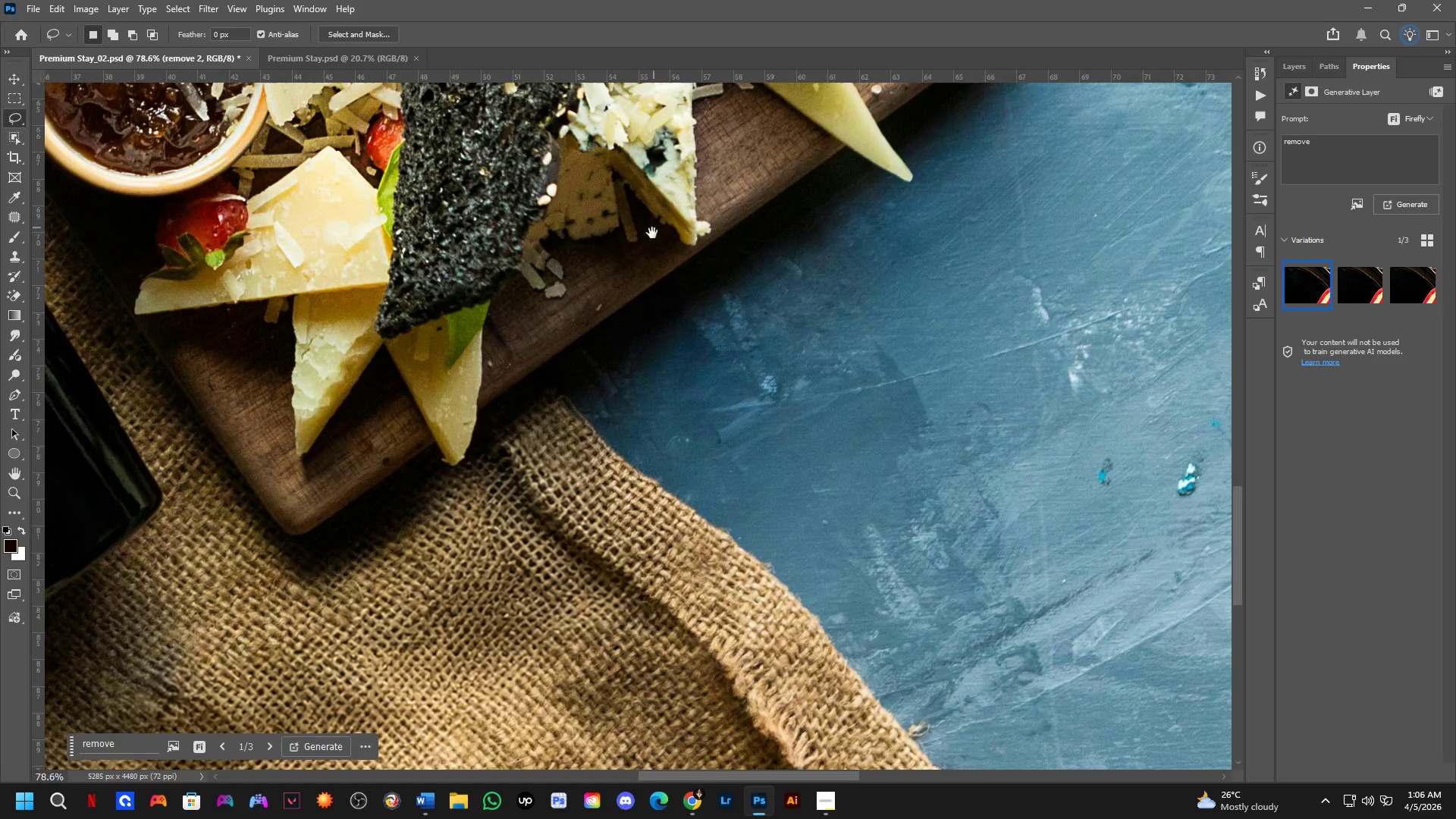 
key(Space)
 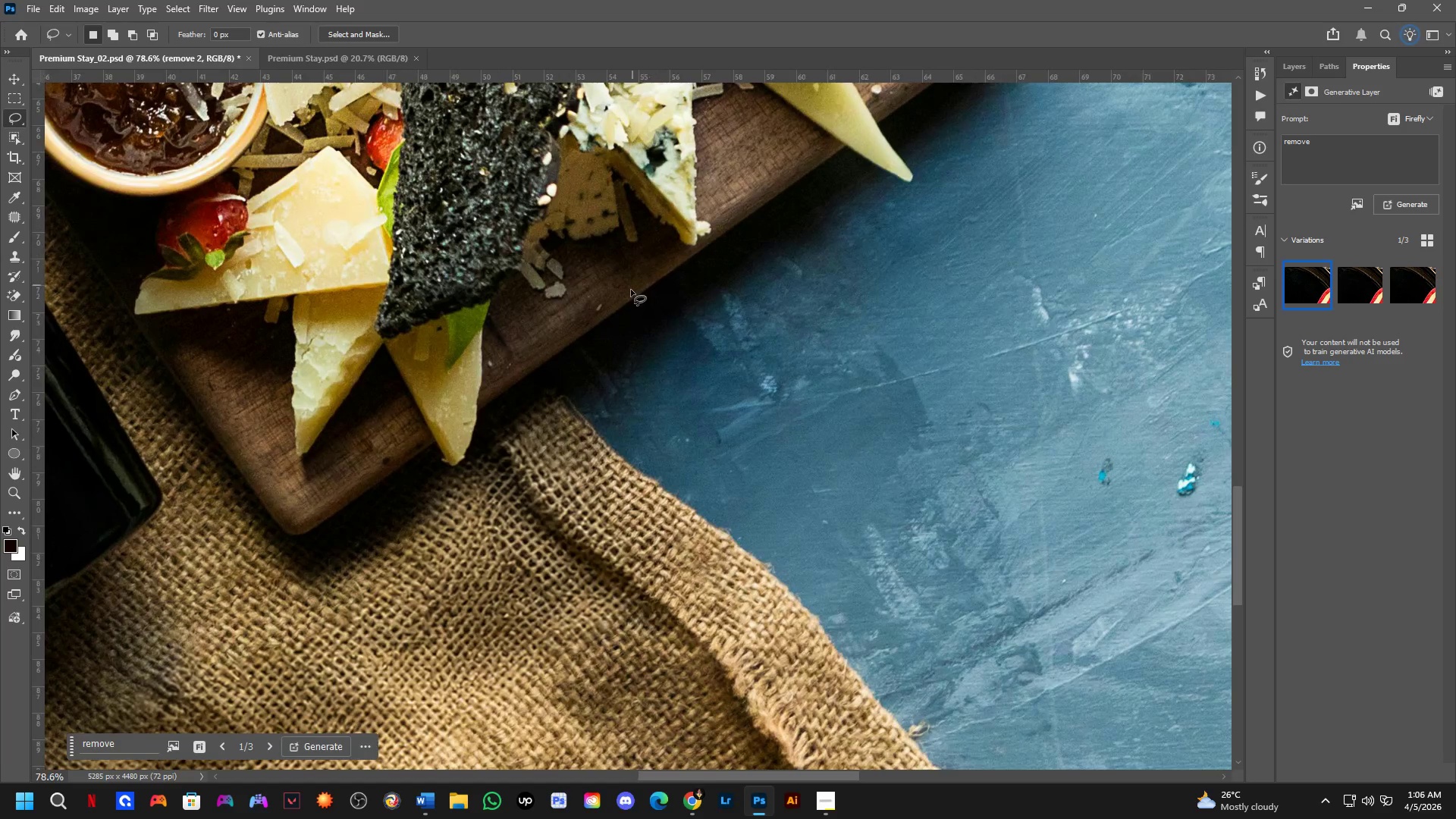 
hold_key(key=Space, duration=0.67)
 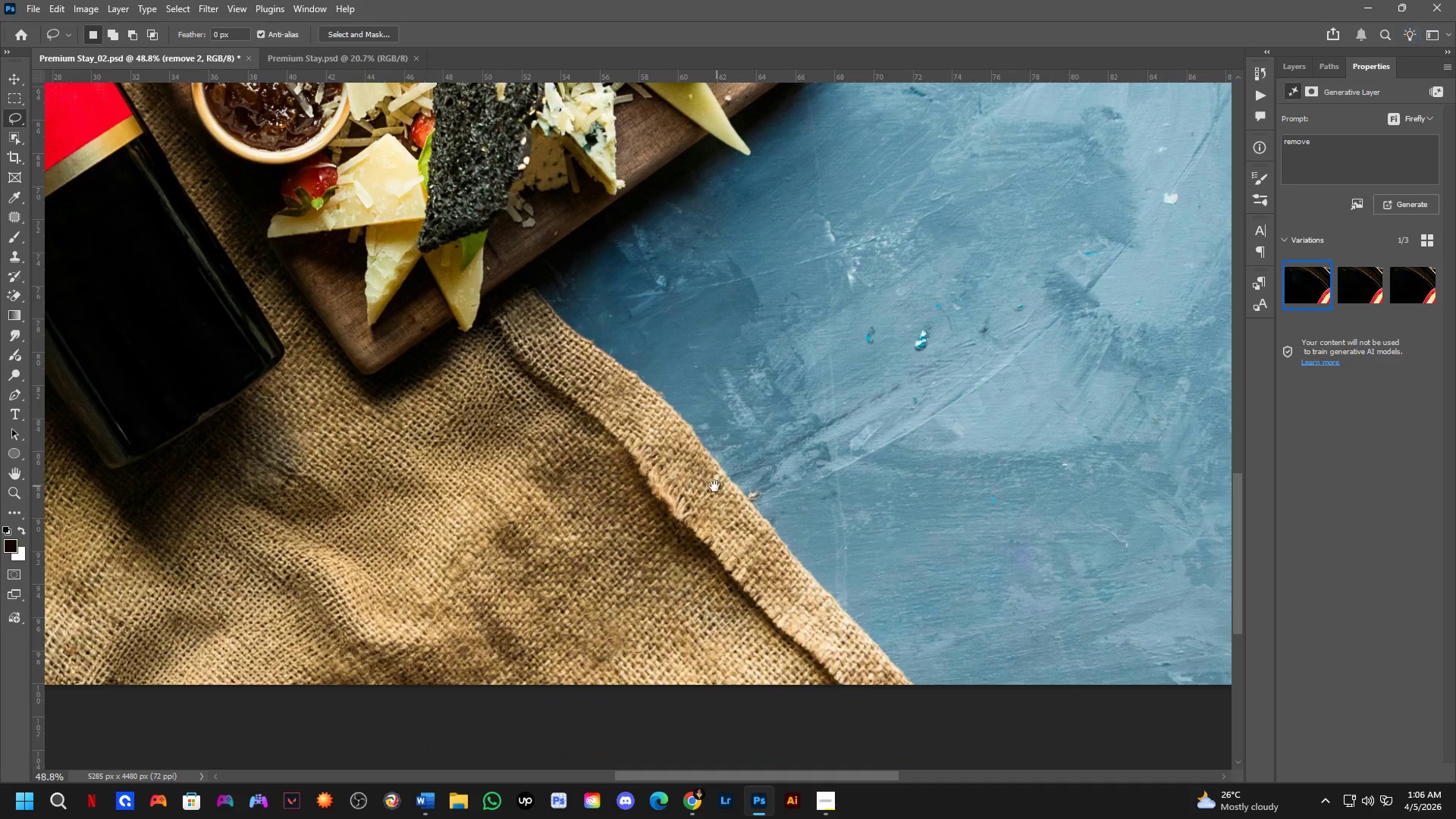 
left_click_drag(start_coordinate=[647, 491], to_coordinate=[588, 378])
 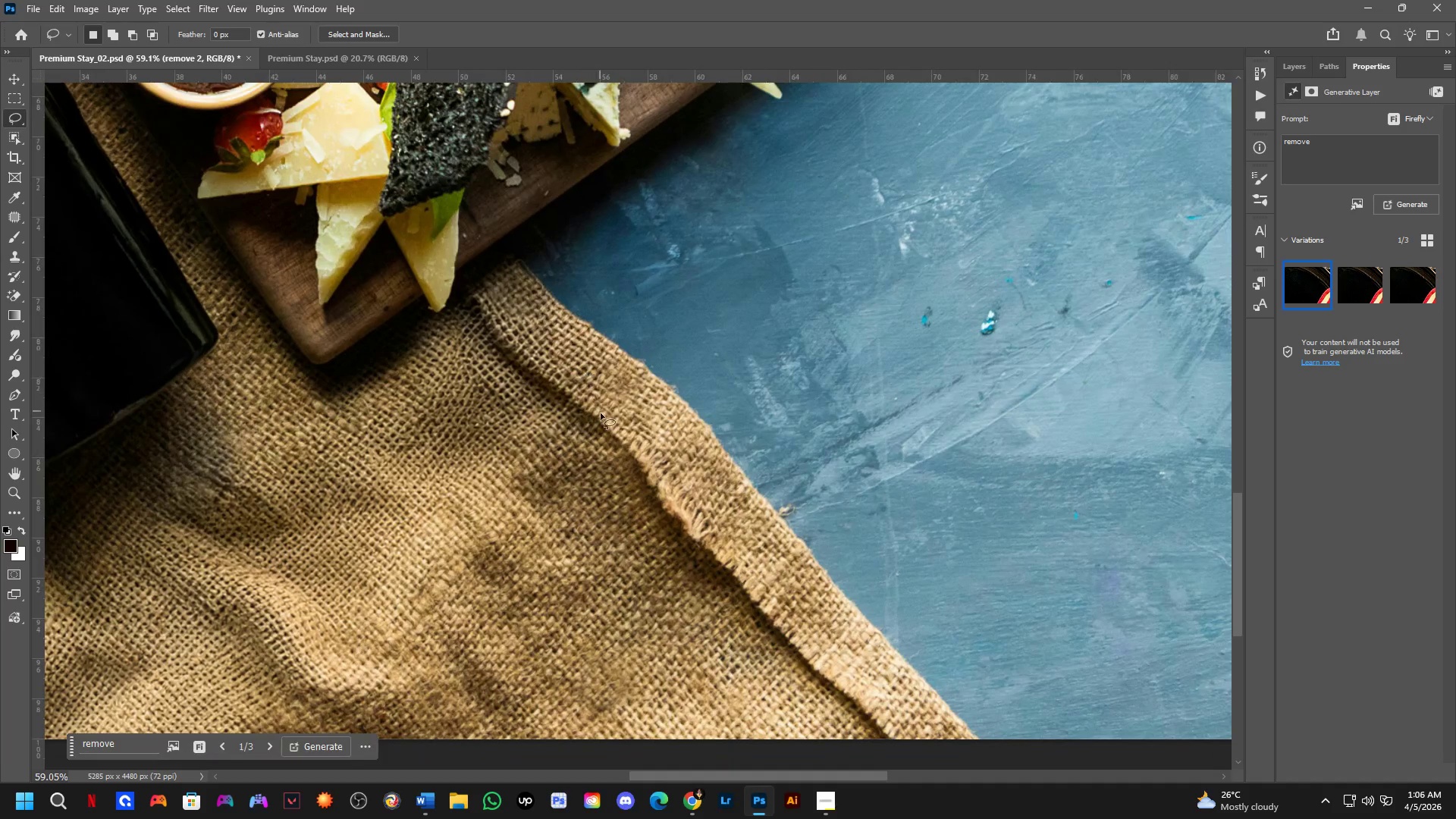 
scroll: coordinate [627, 306], scroll_direction: down, amount: 3.0
 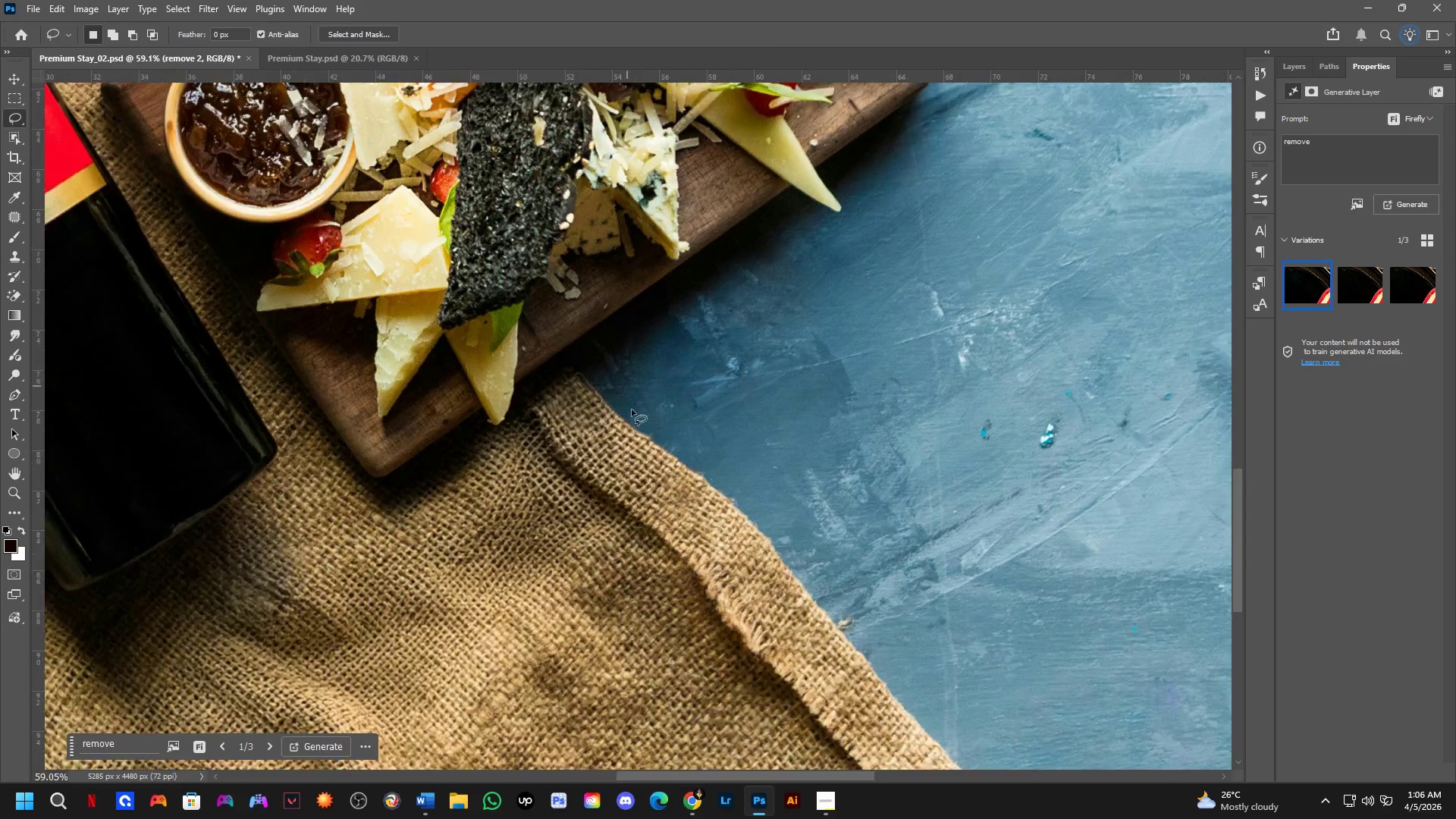 
hold_key(key=Space, duration=0.66)
 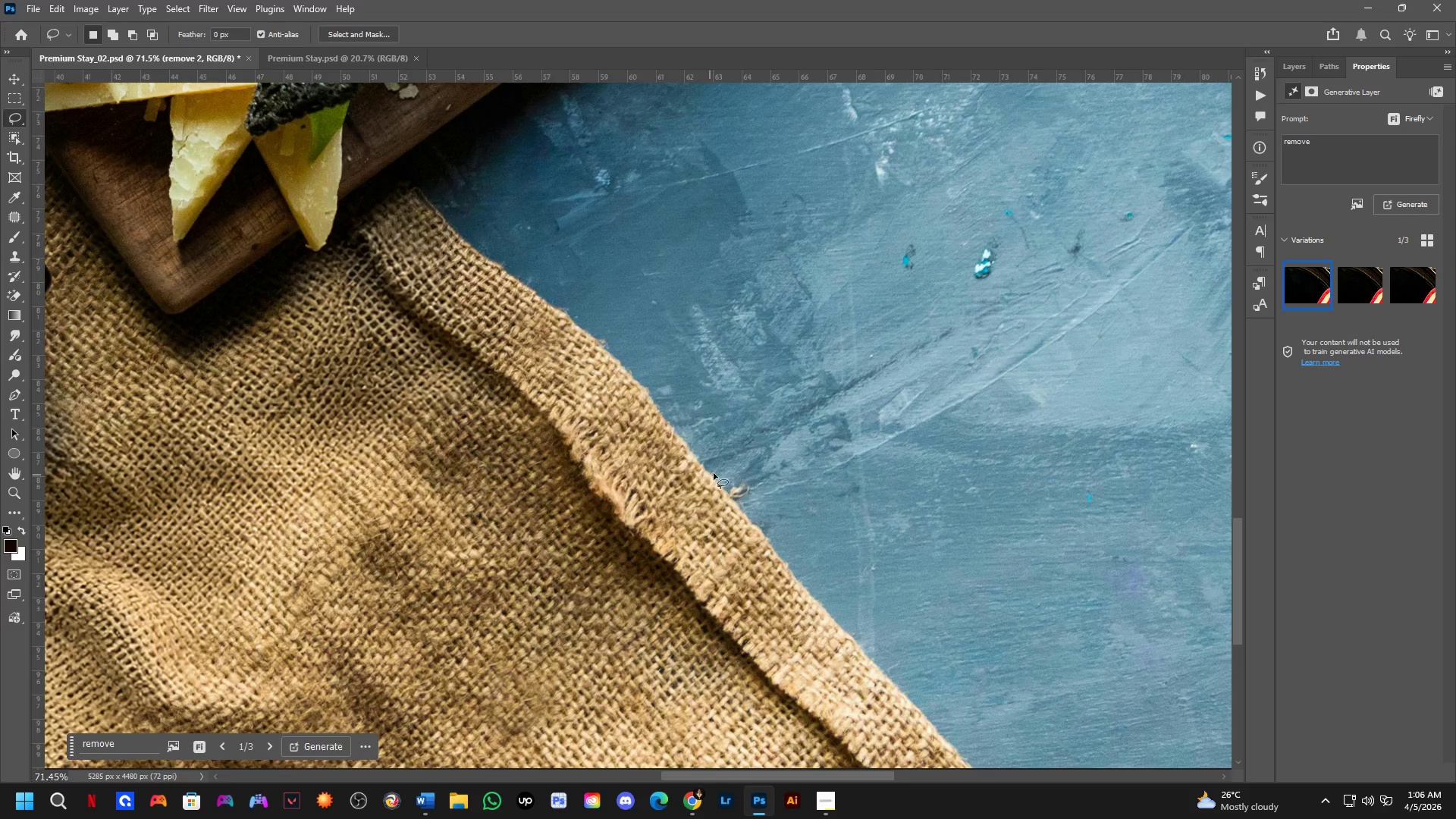 
left_click_drag(start_coordinate=[718, 486], to_coordinate=[687, 479])
 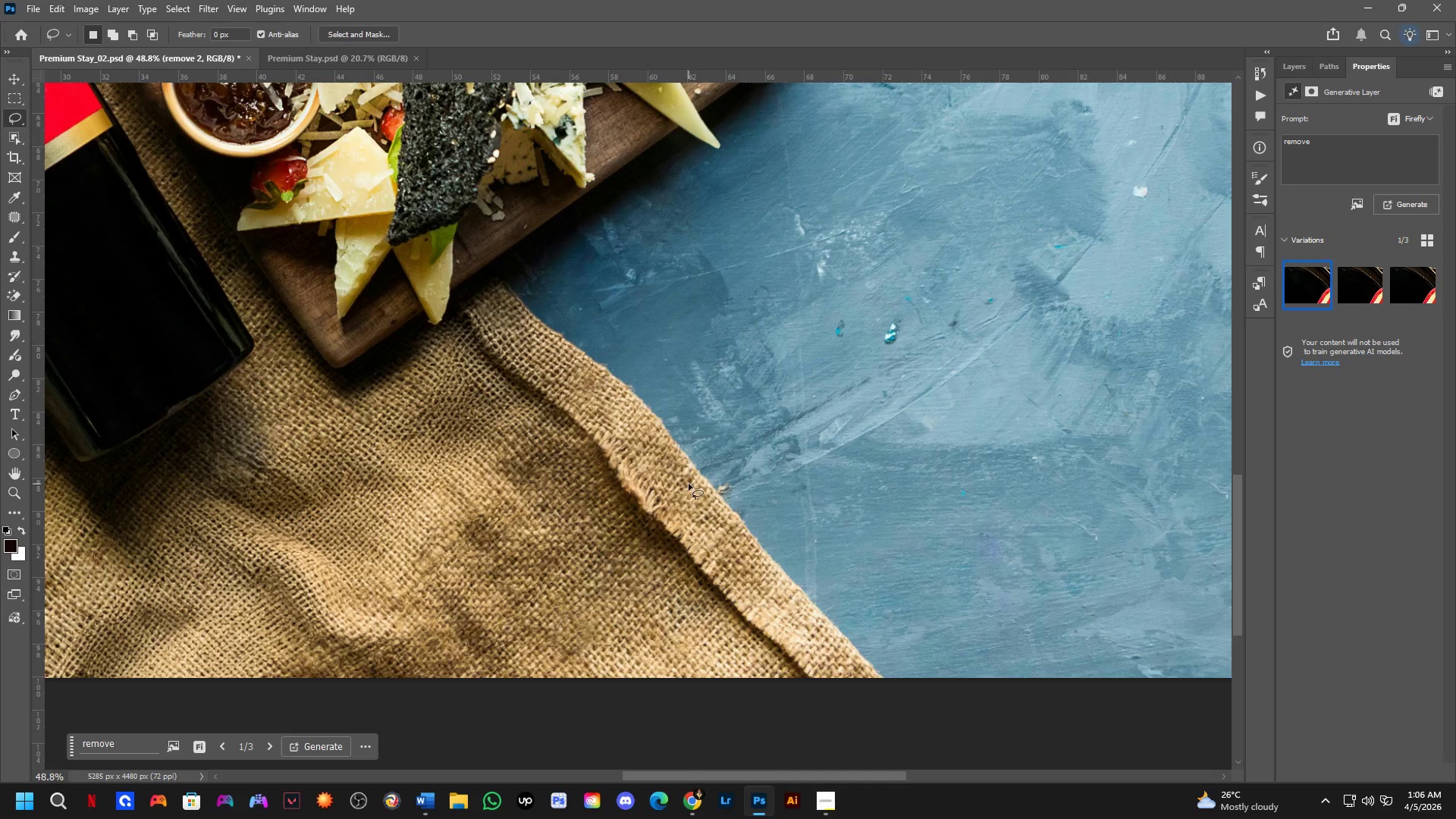 
scroll: coordinate [604, 427], scroll_direction: down, amount: 2.0
 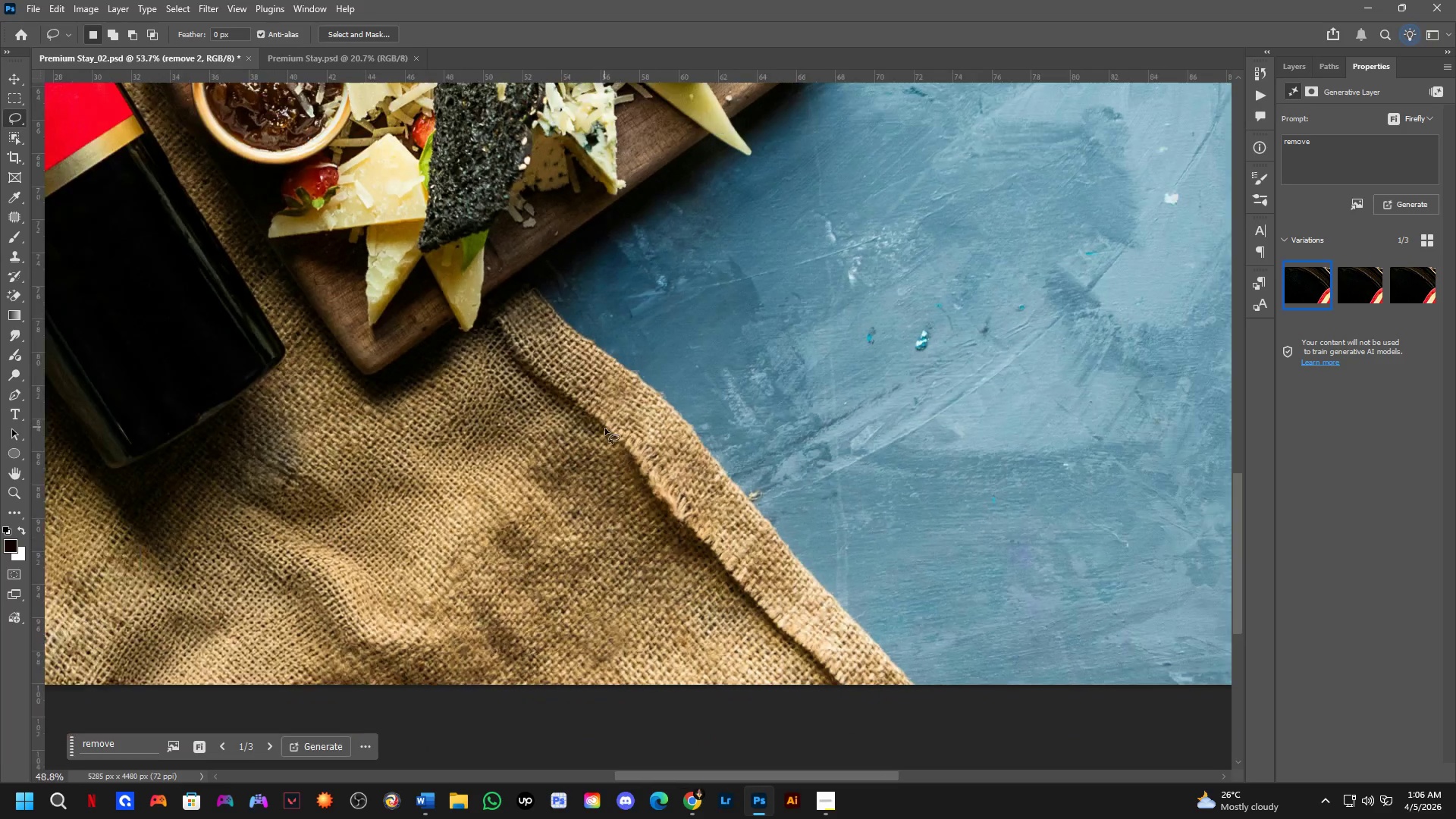 
scroll: coordinate [720, 471], scroll_direction: up, amount: 6.0
 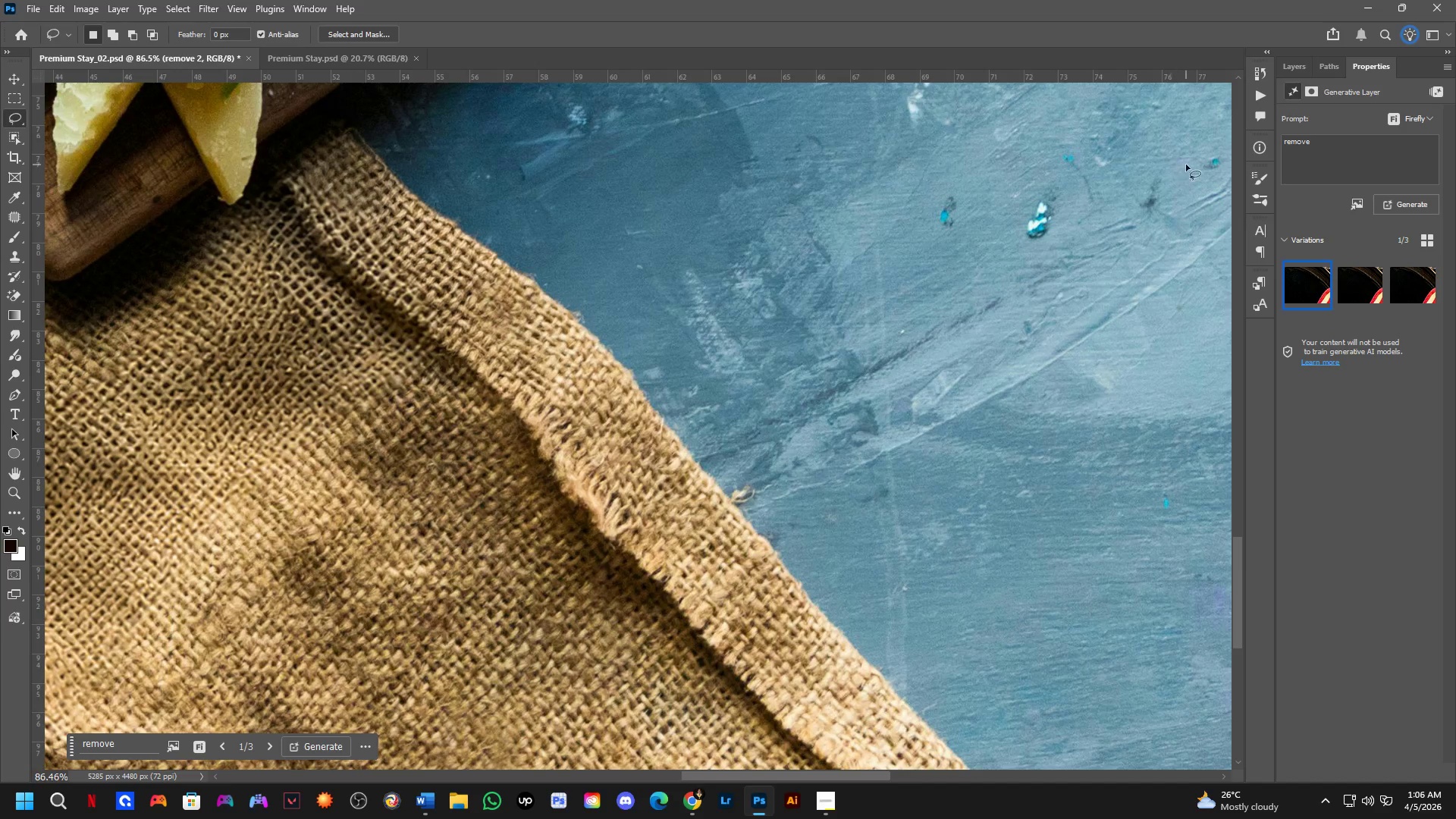 
left_click([1285, 72])
 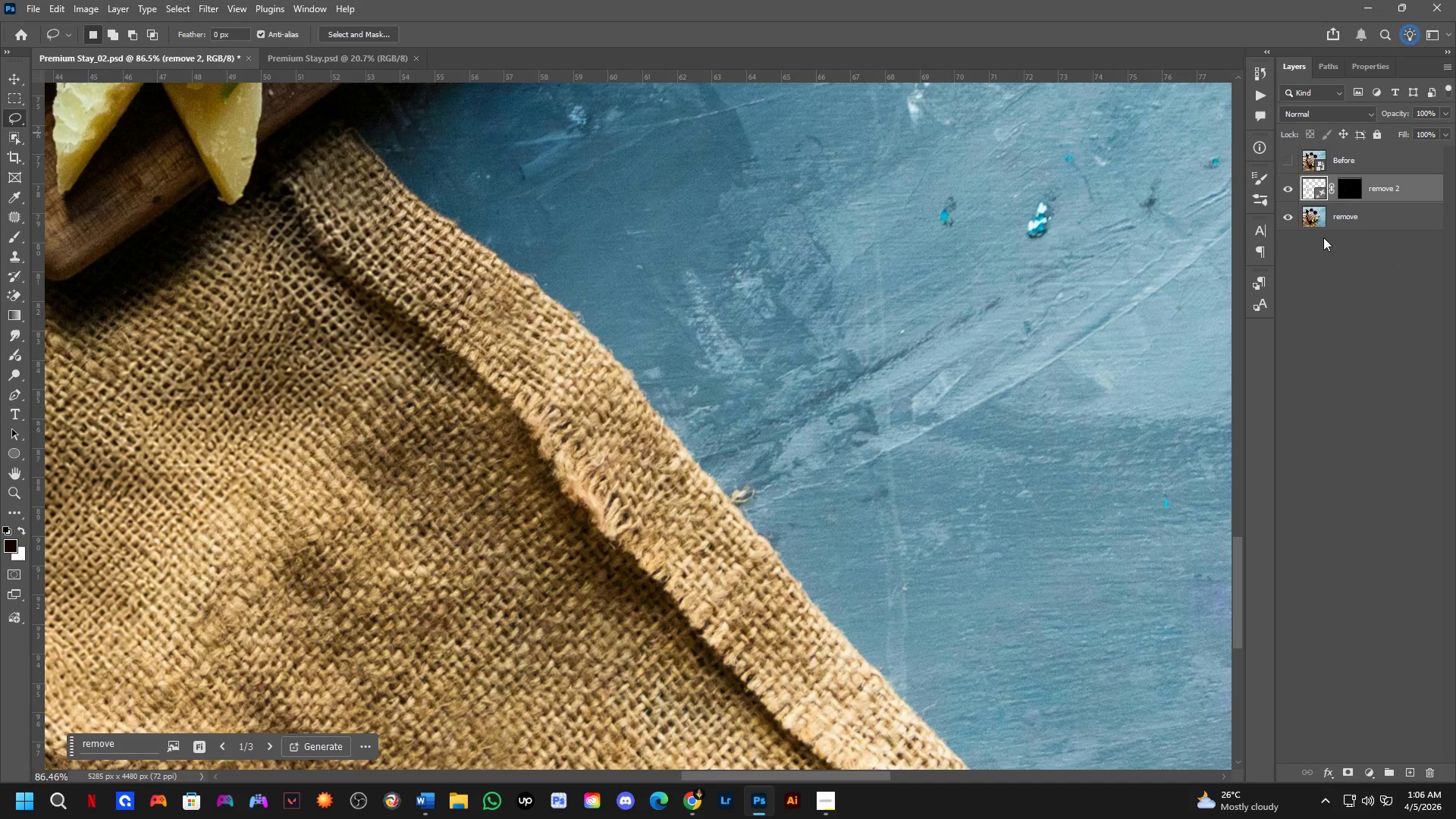 
key(Control+Shift+ShiftLeft)
 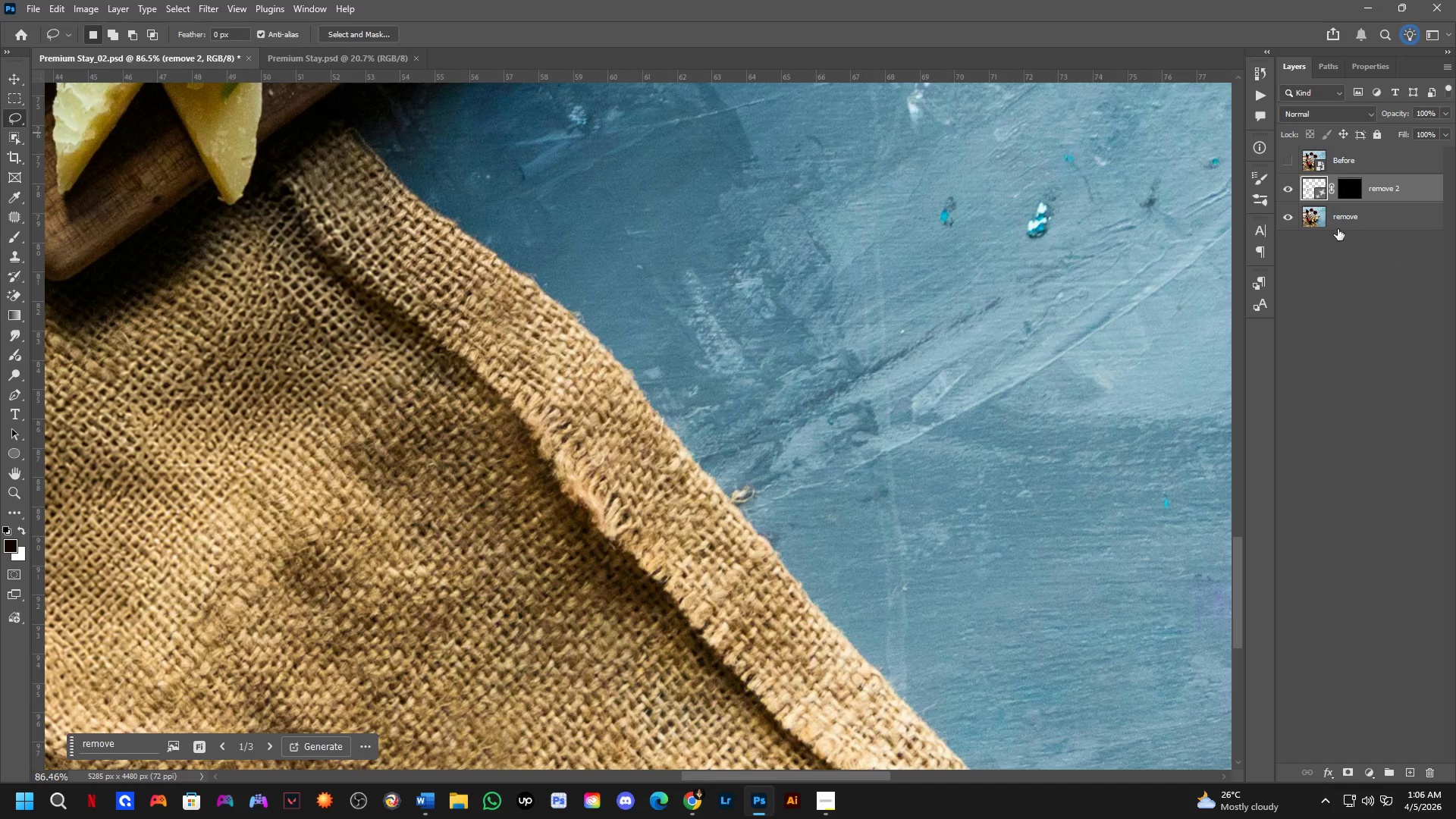 
left_click([1338, 229])
 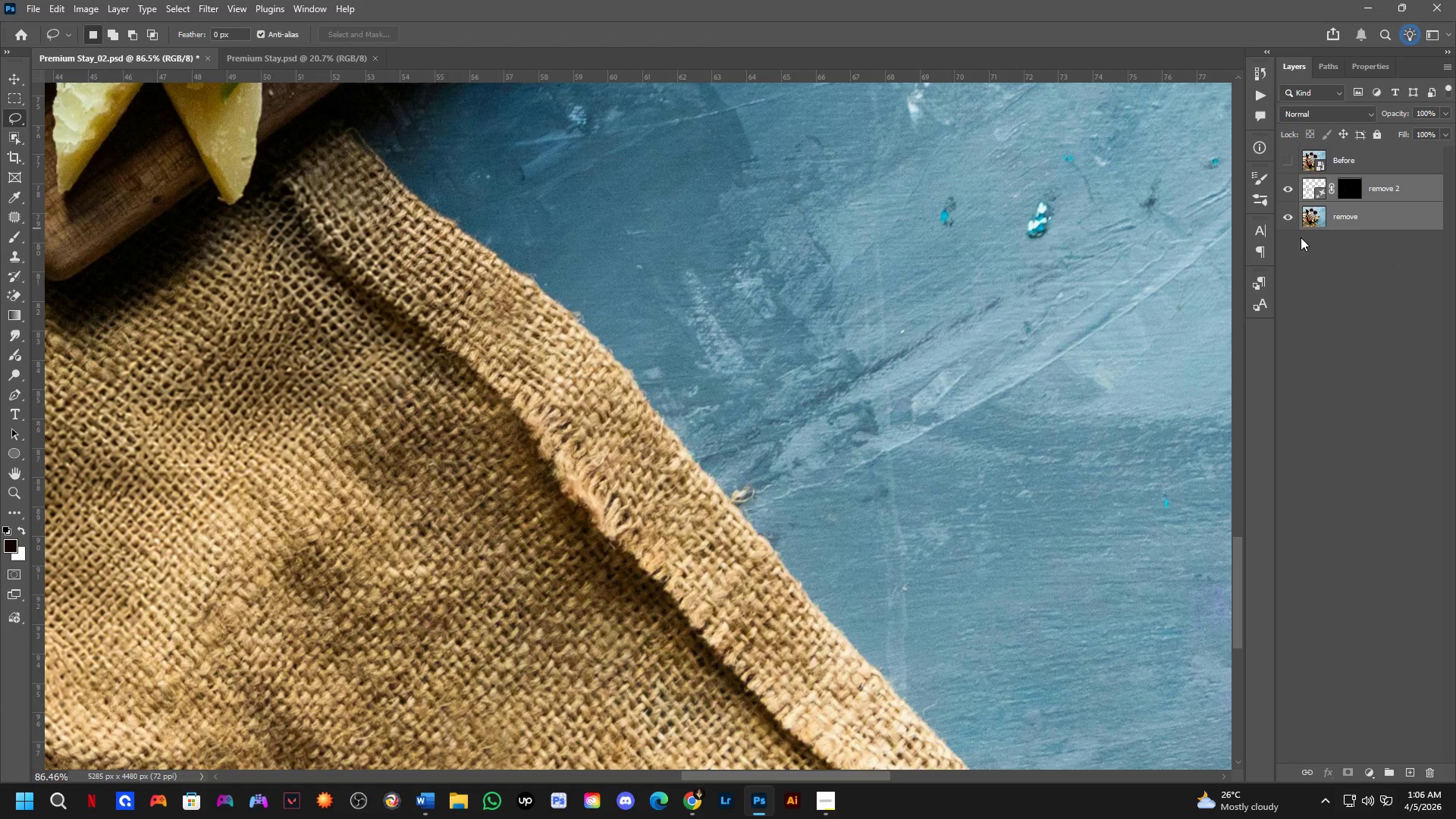 
key(Control+E)
 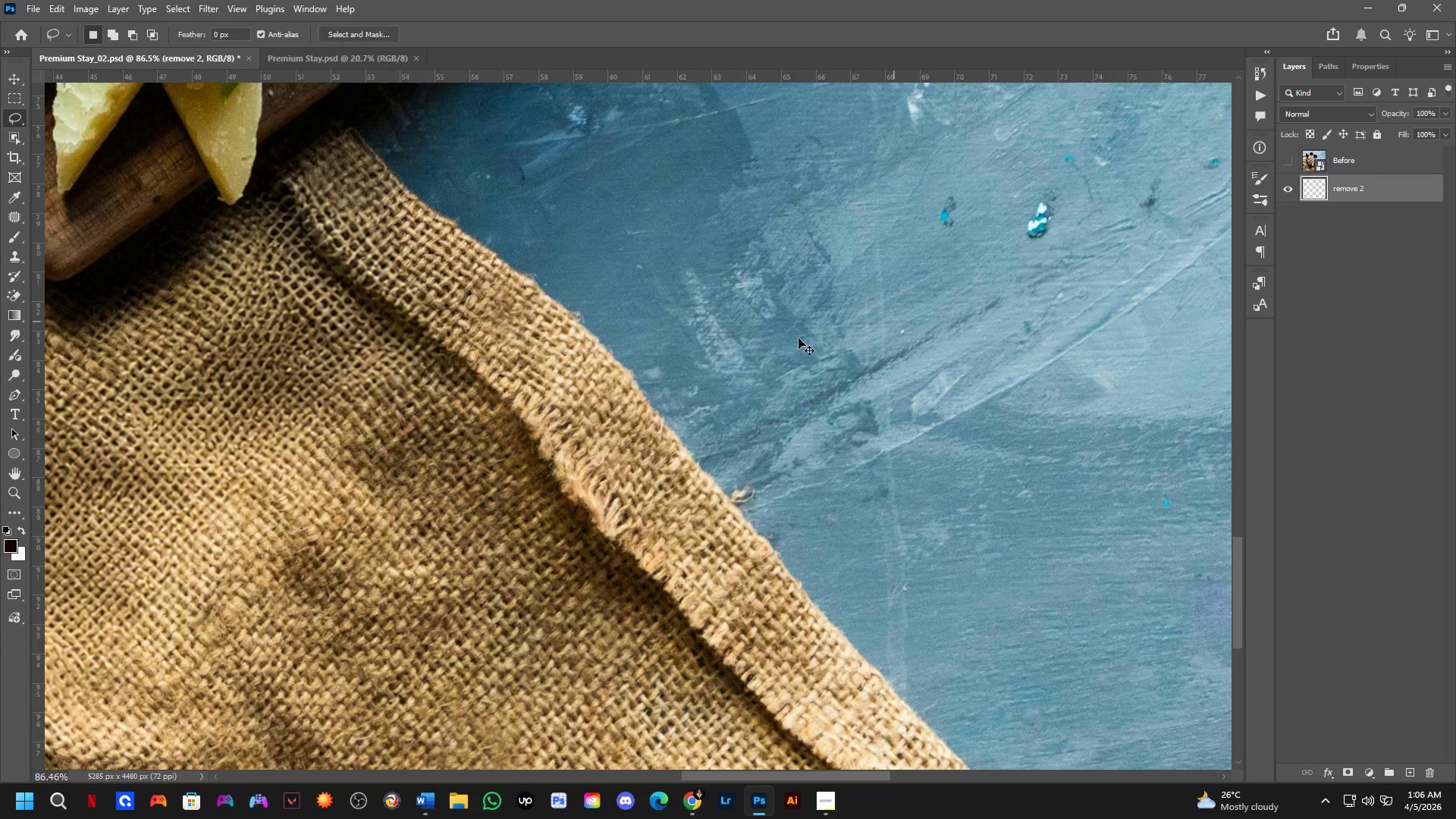 
key(Shift+ShiftLeft)
 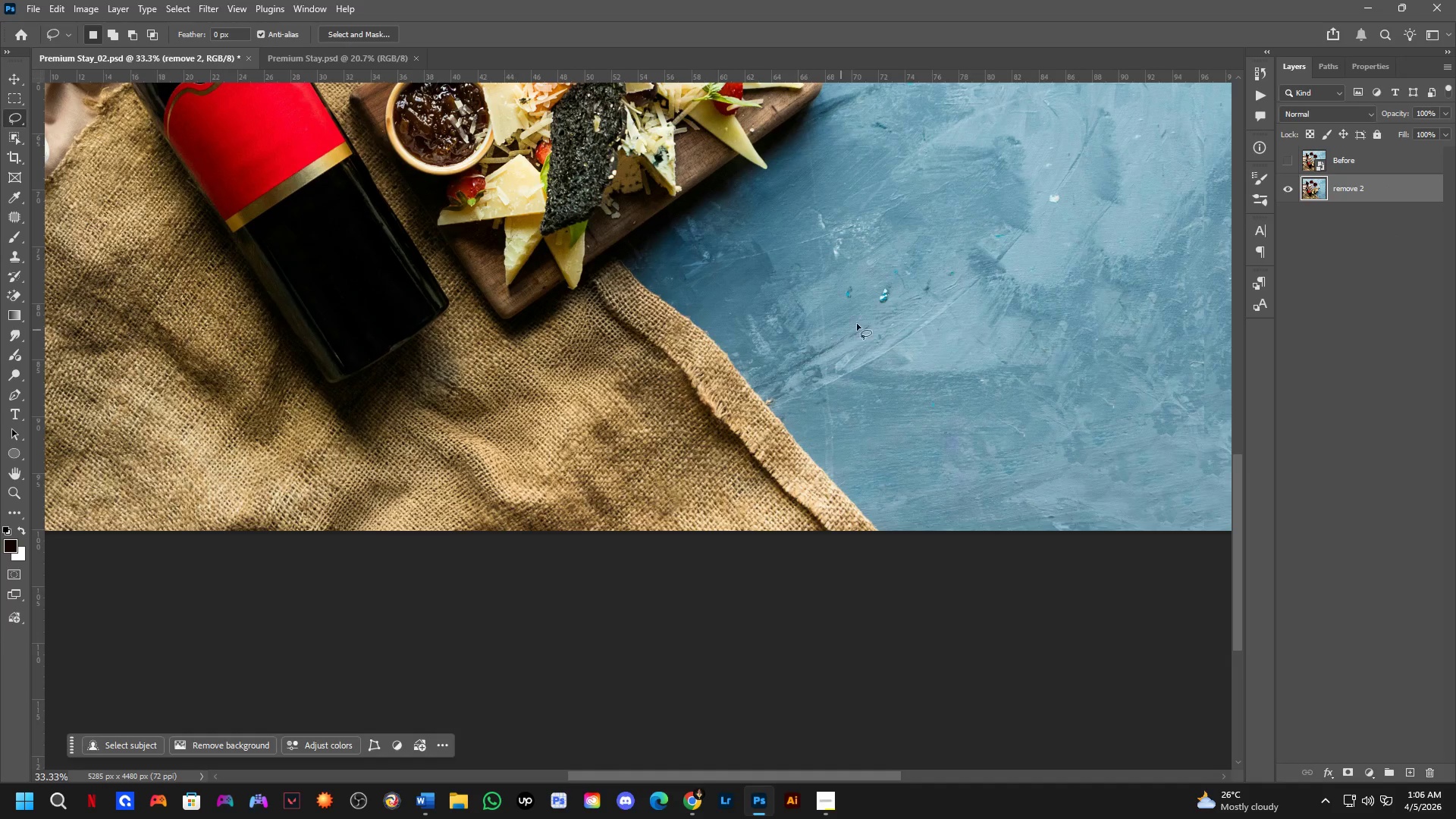 
hold_key(key=Space, duration=1.0)
 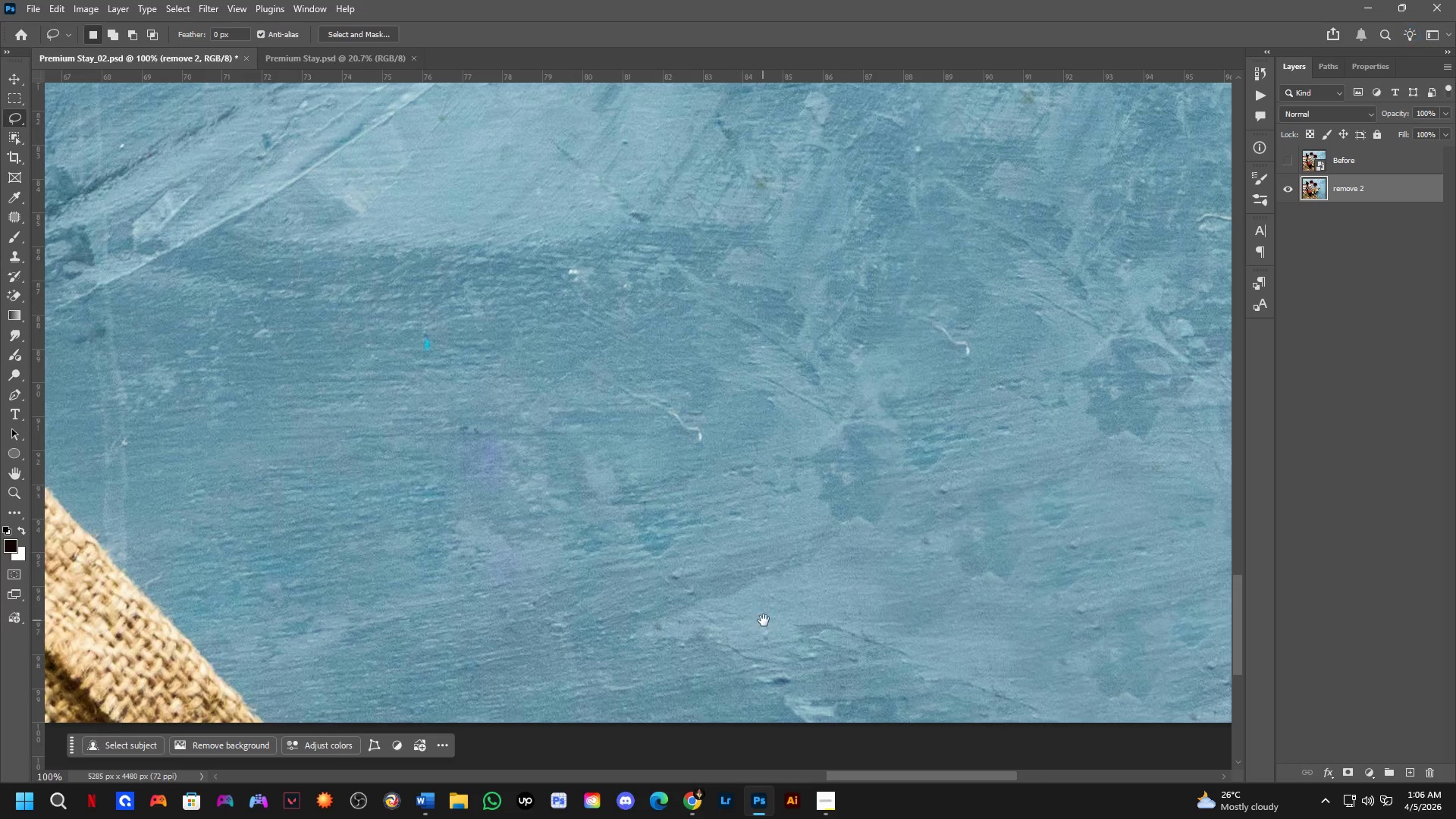 
left_click_drag(start_coordinate=[887, 298], to_coordinate=[588, 376])
 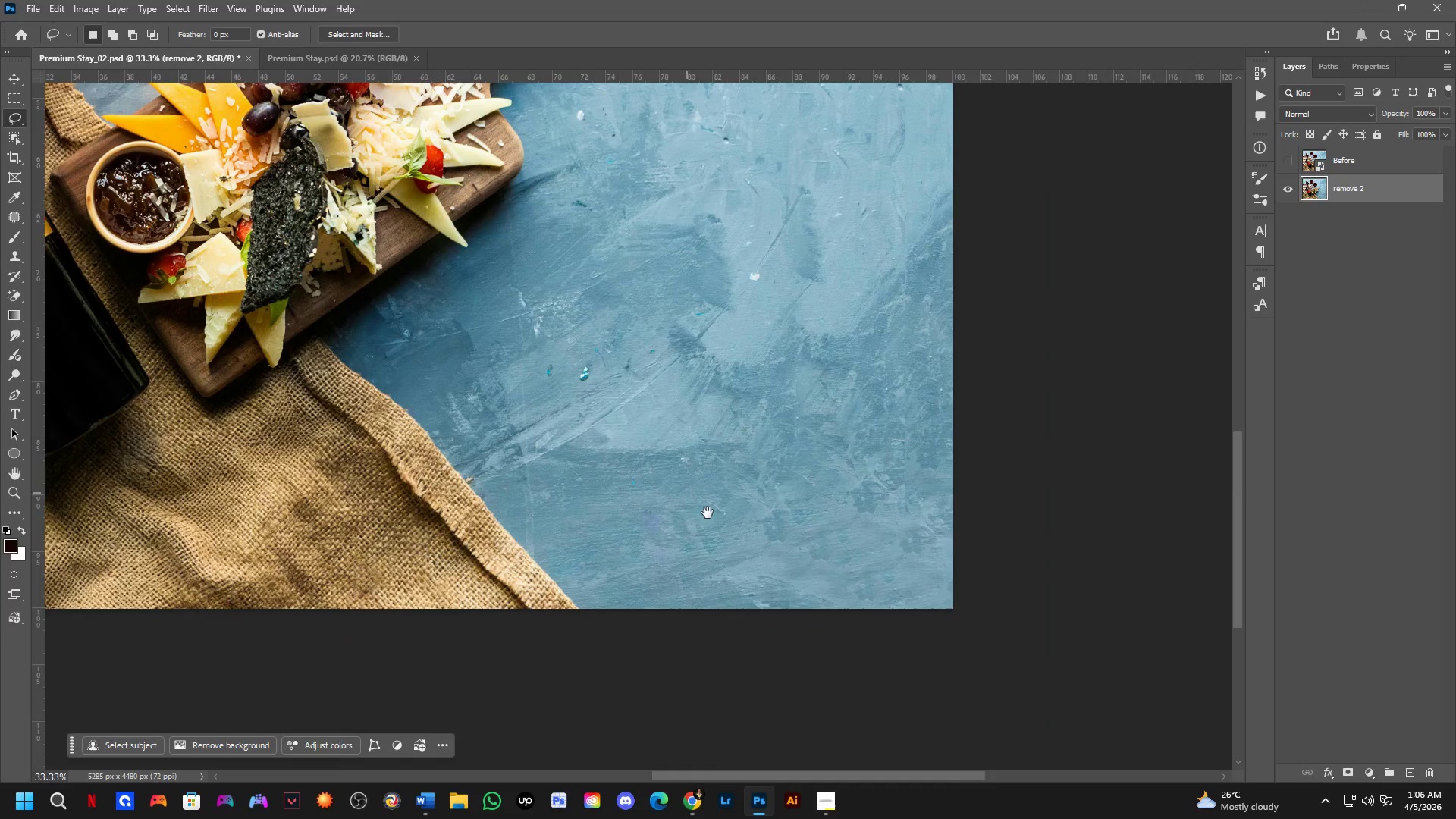 
scroll: coordinate [800, 338], scroll_direction: down, amount: 9.0
 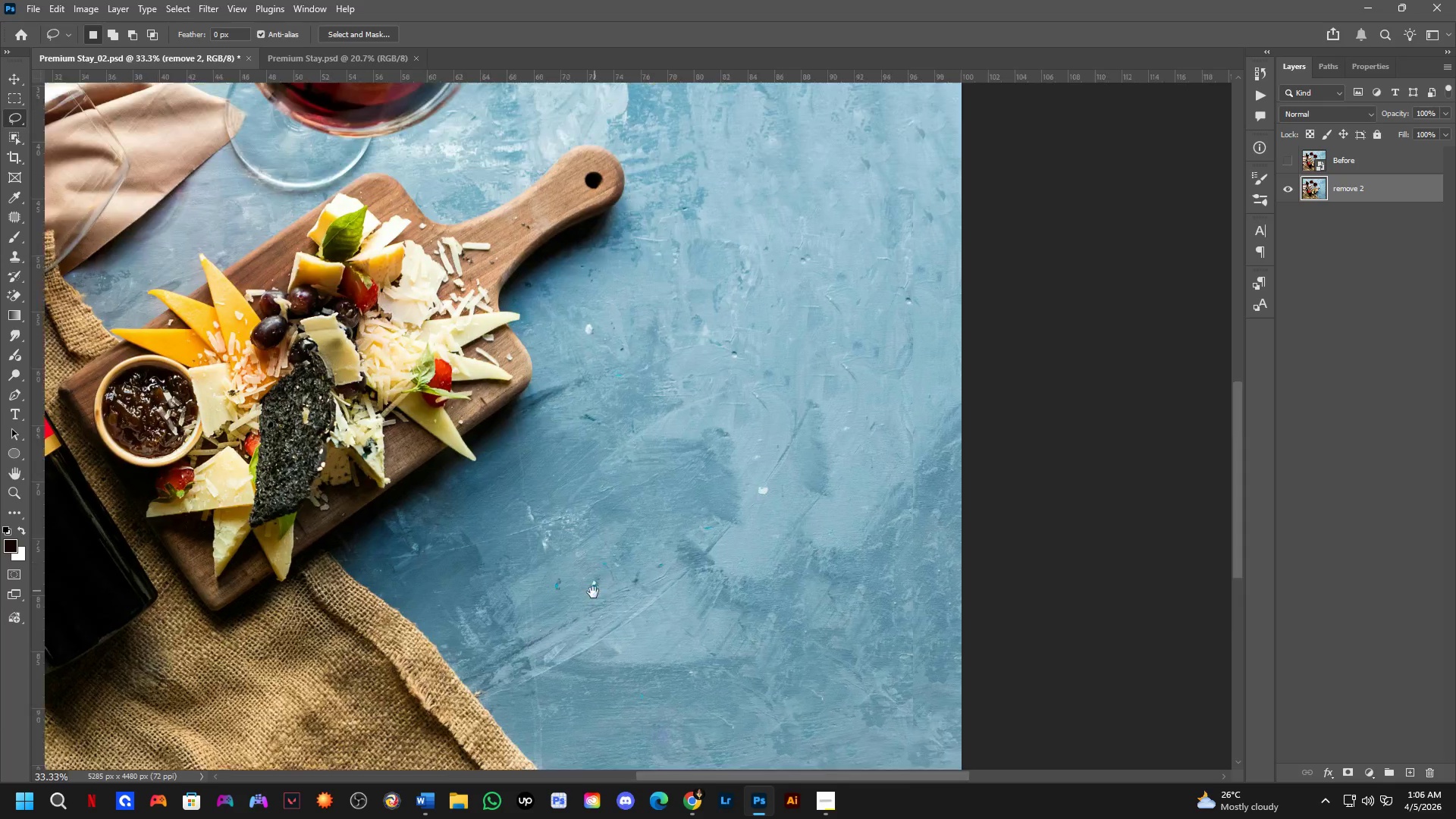 
key(Shift+ShiftLeft)
 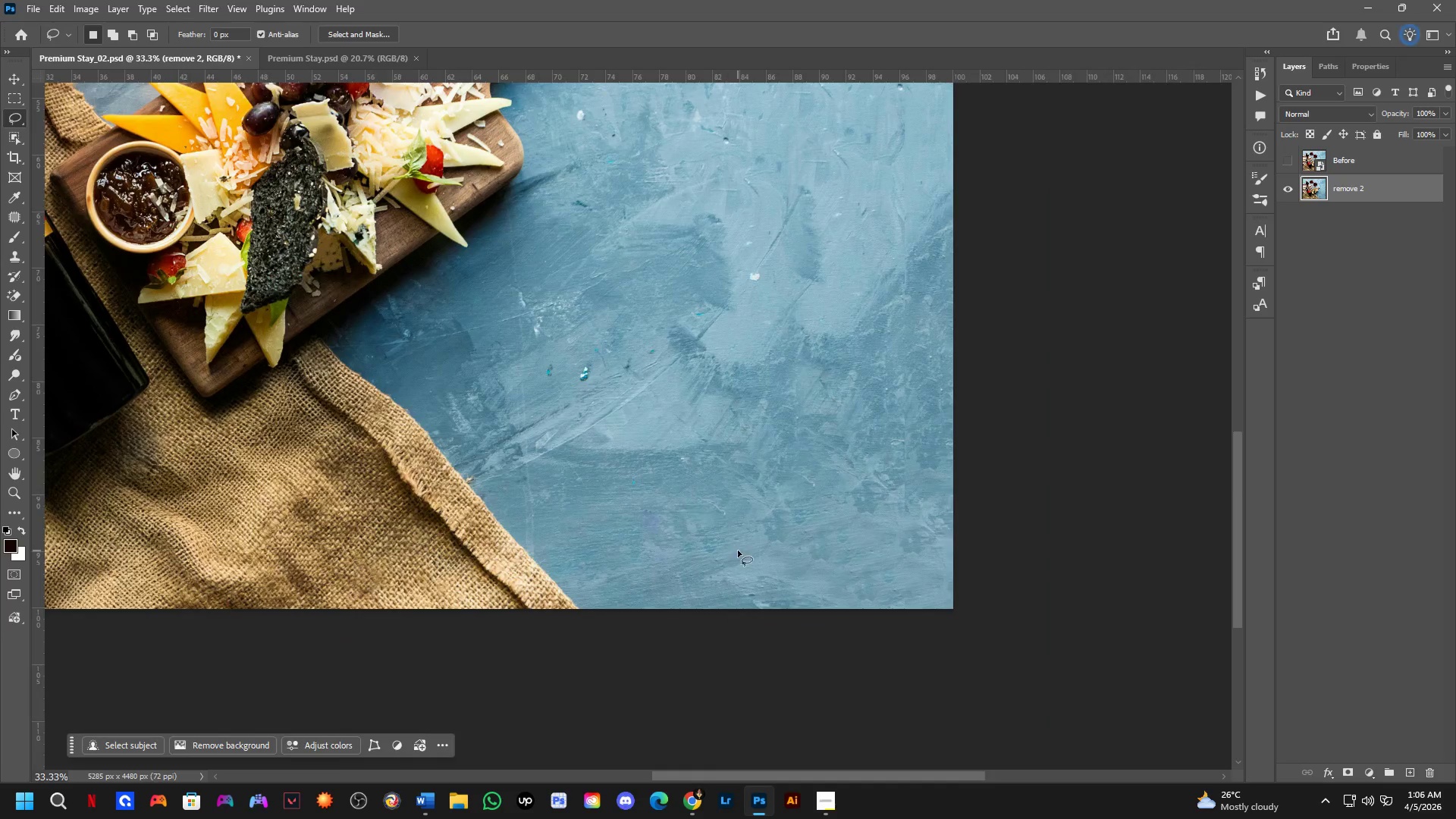 
hold_key(key=Space, duration=1.31)
 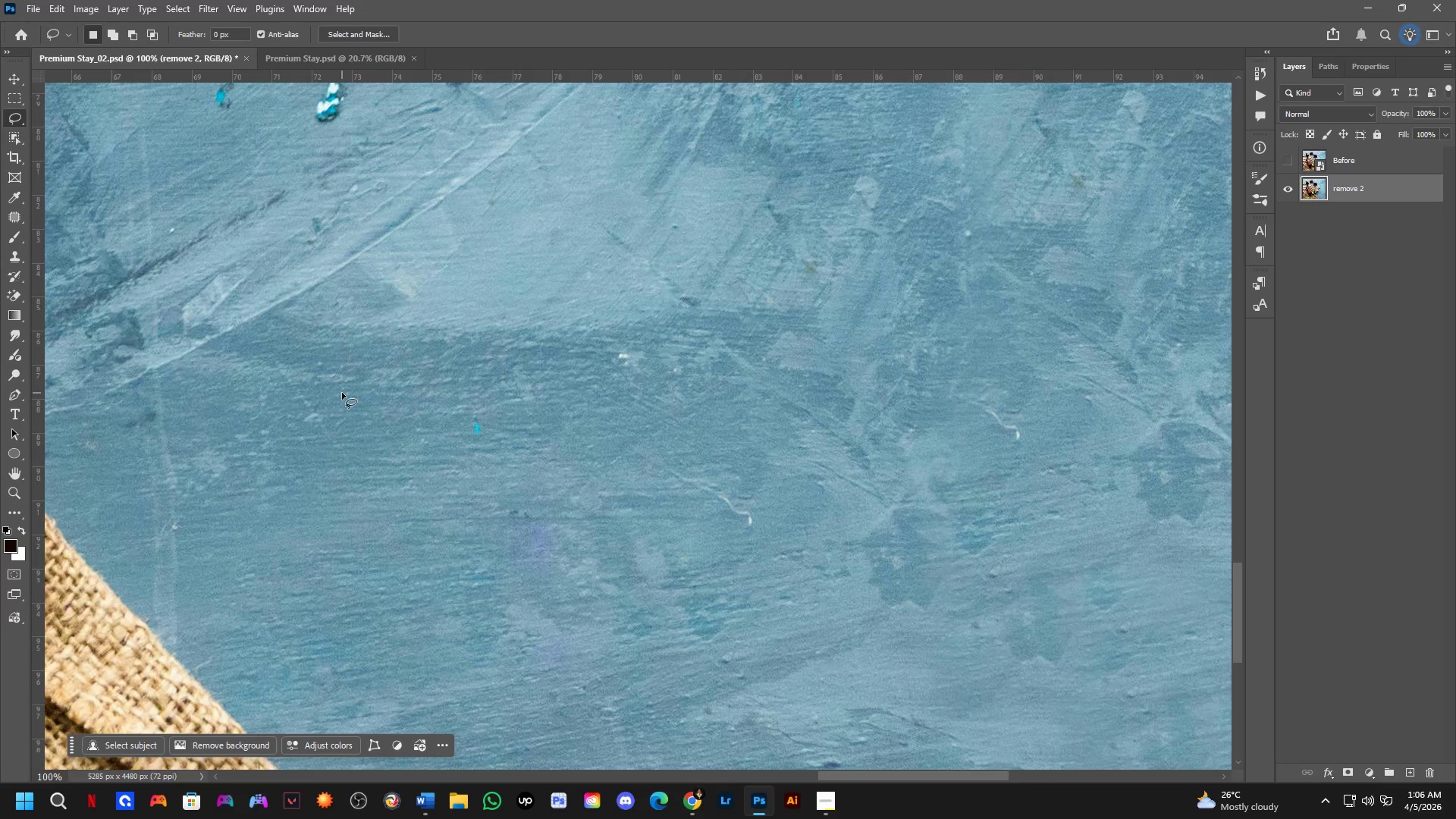 
left_click_drag(start_coordinate=[764, 619], to_coordinate=[814, 703])
 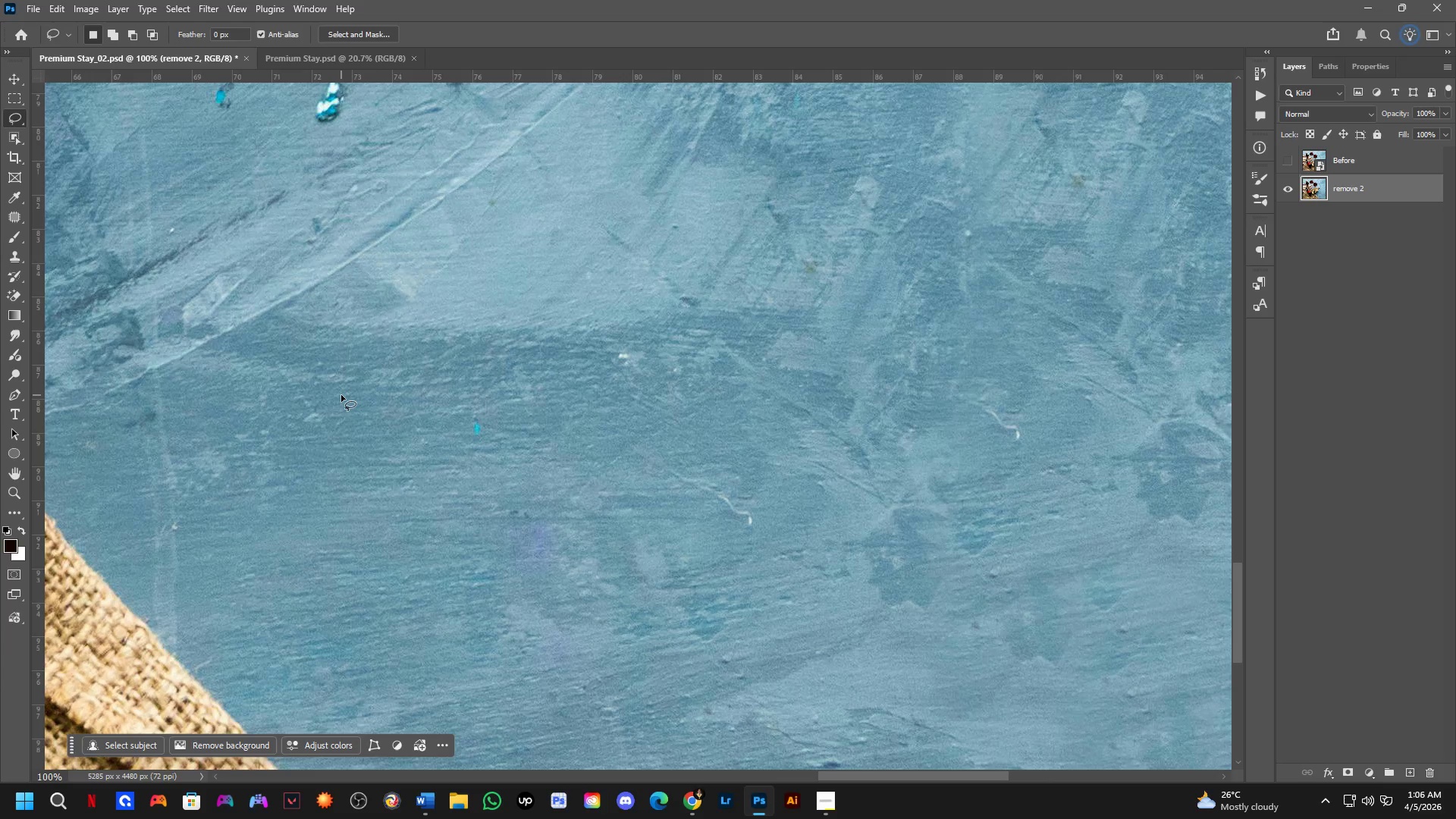 
scroll: coordinate [738, 554], scroll_direction: up, amount: 3.0
 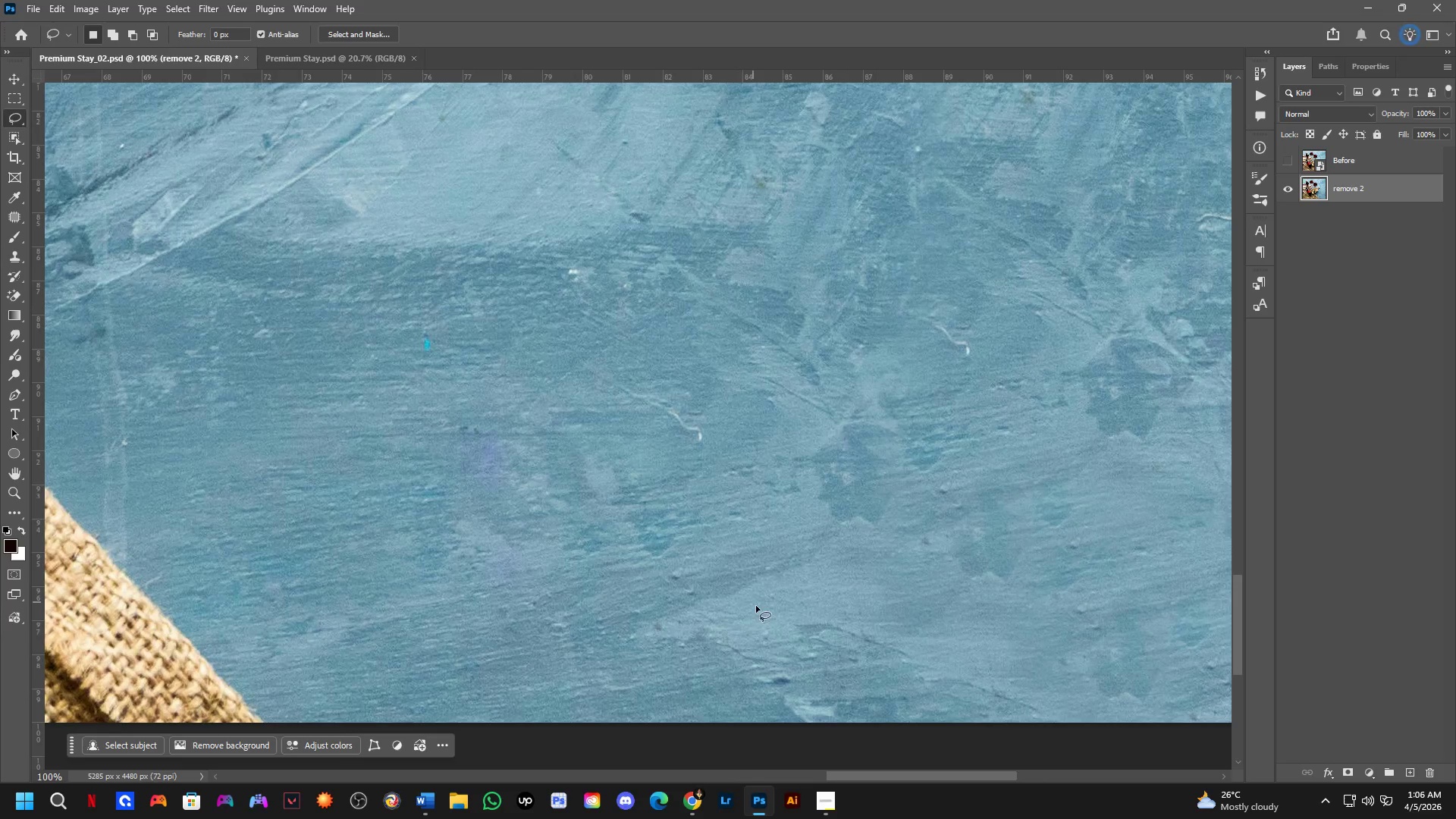 
hold_key(key=Space, duration=0.72)
 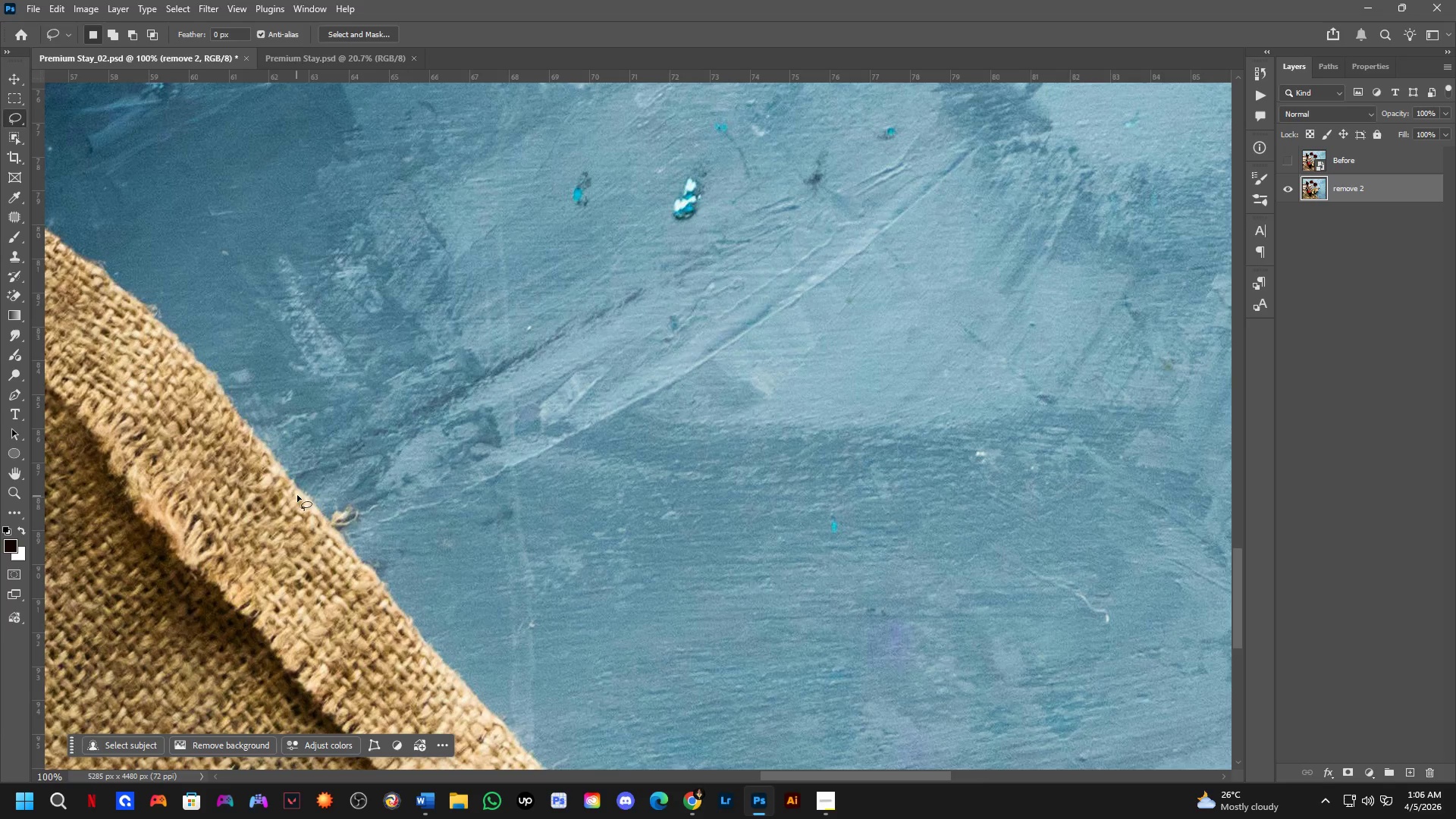 
left_click_drag(start_coordinate=[355, 370], to_coordinate=[584, 477])
 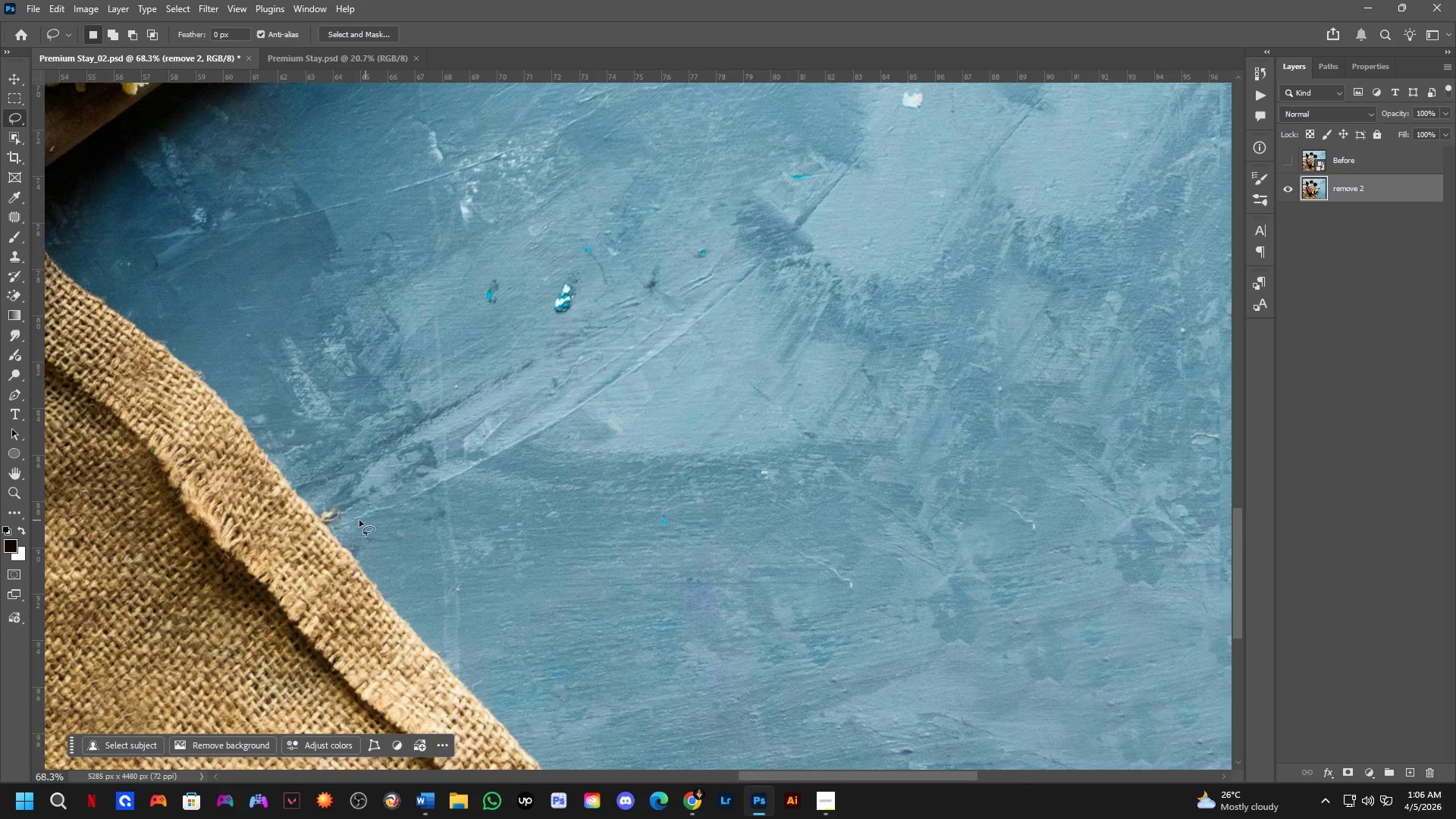 
scroll: coordinate [353, 372], scroll_direction: down, amount: 4.0
 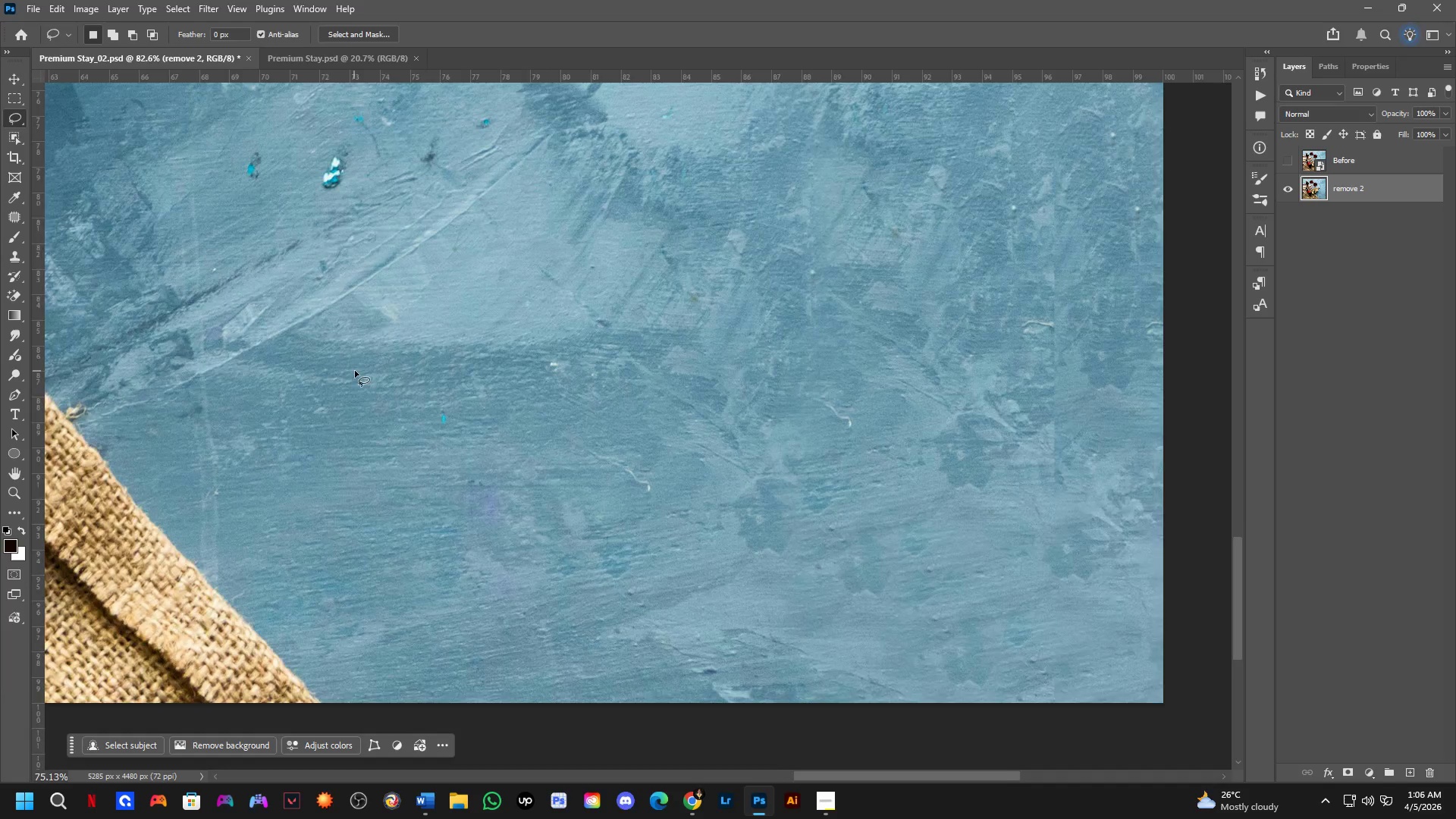 
scroll: coordinate [277, 512], scroll_direction: up, amount: 4.0
 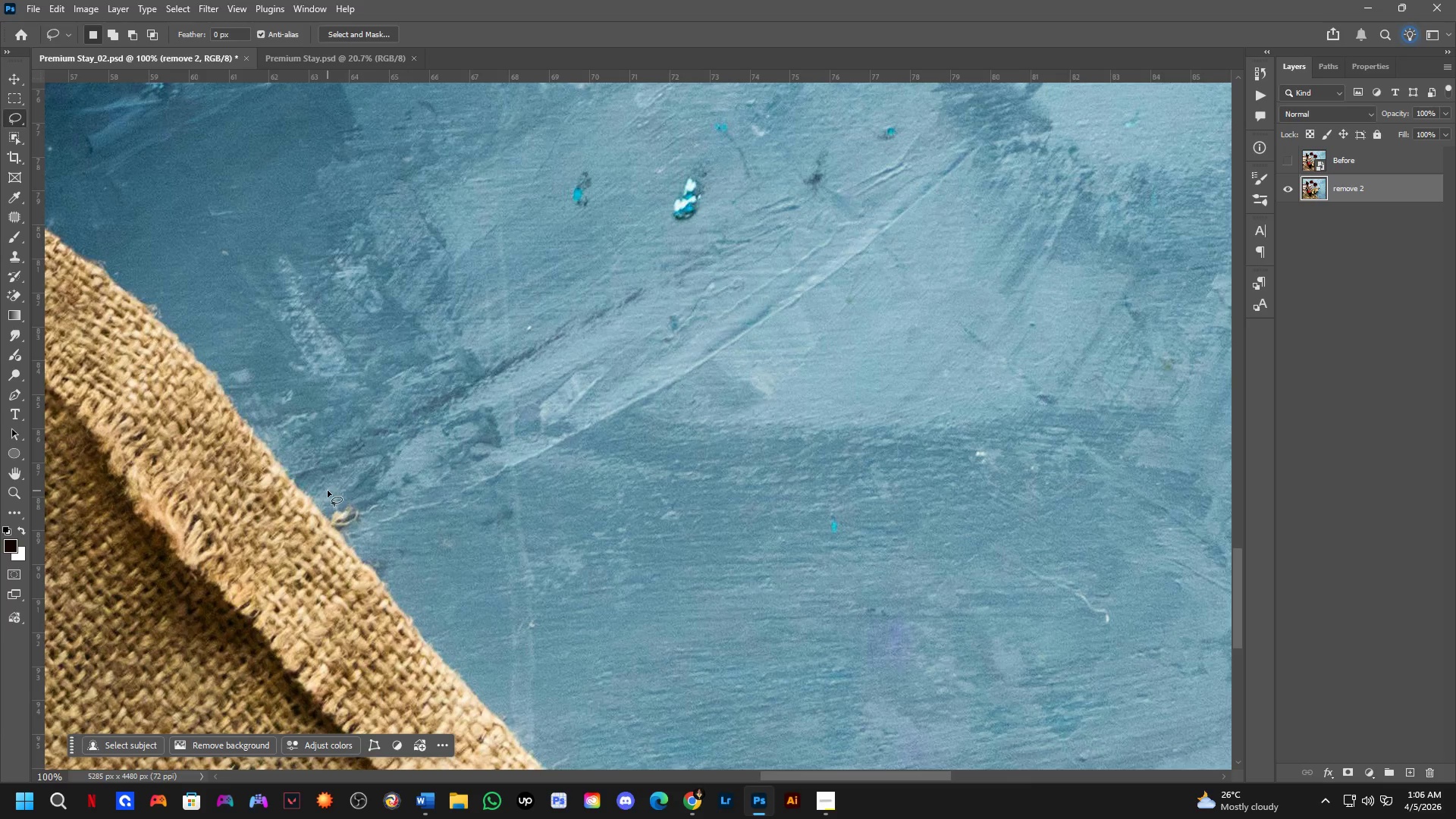 
left_click_drag(start_coordinate=[328, 491], to_coordinate=[356, 495])
 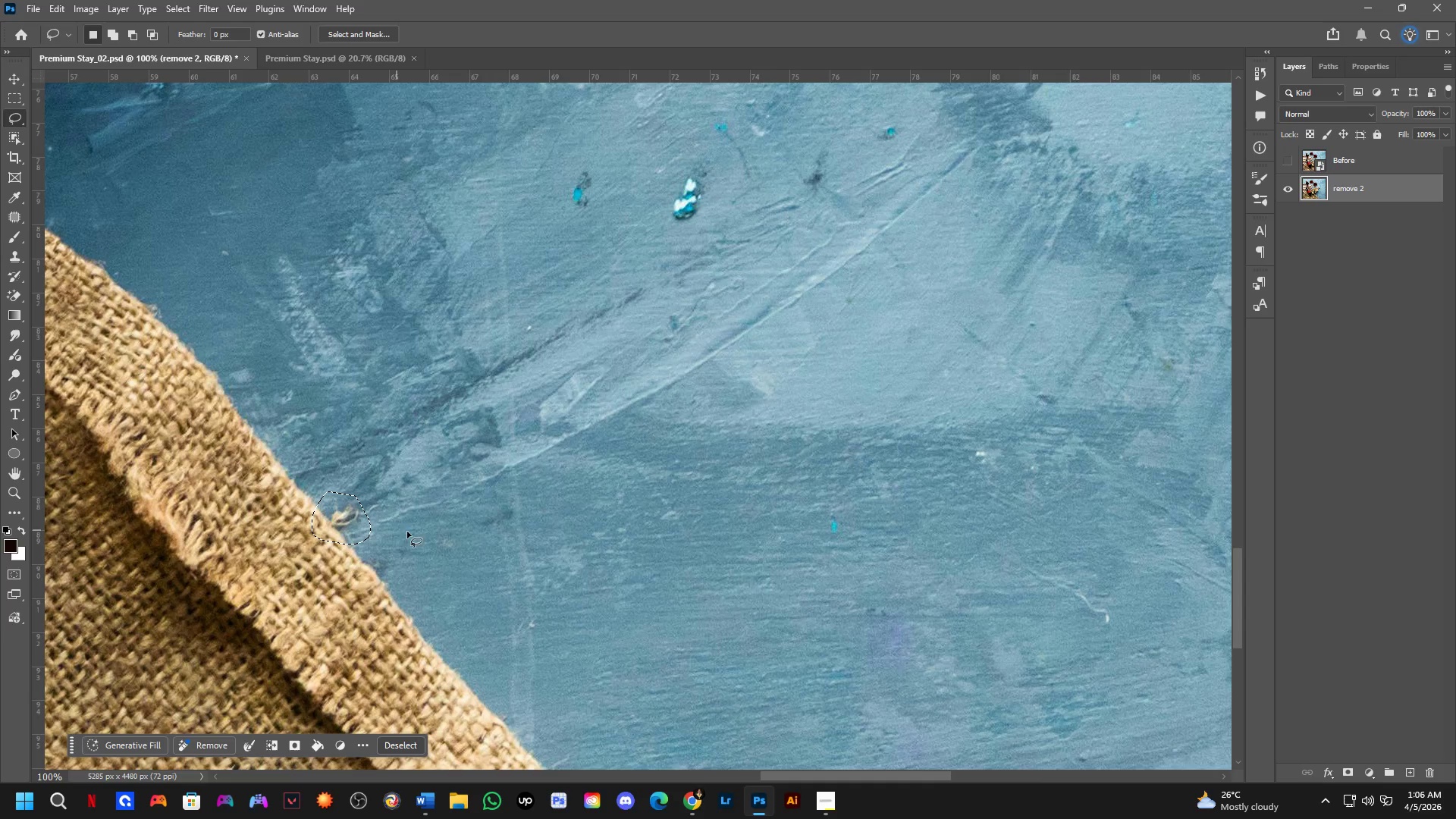 
hold_key(key=Space, duration=0.5)
 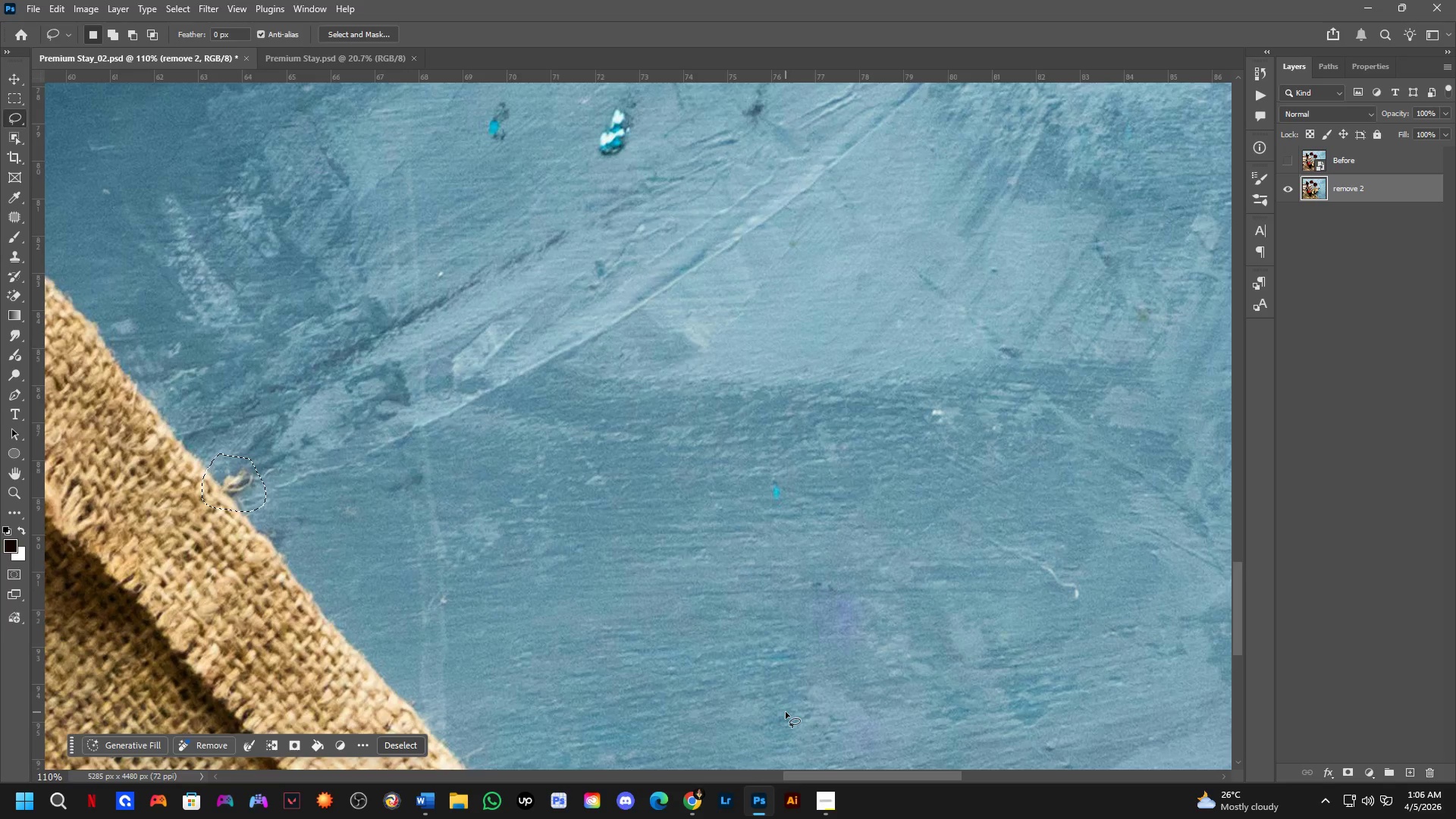 
left_click_drag(start_coordinate=[551, 532], to_coordinate=[485, 513])
 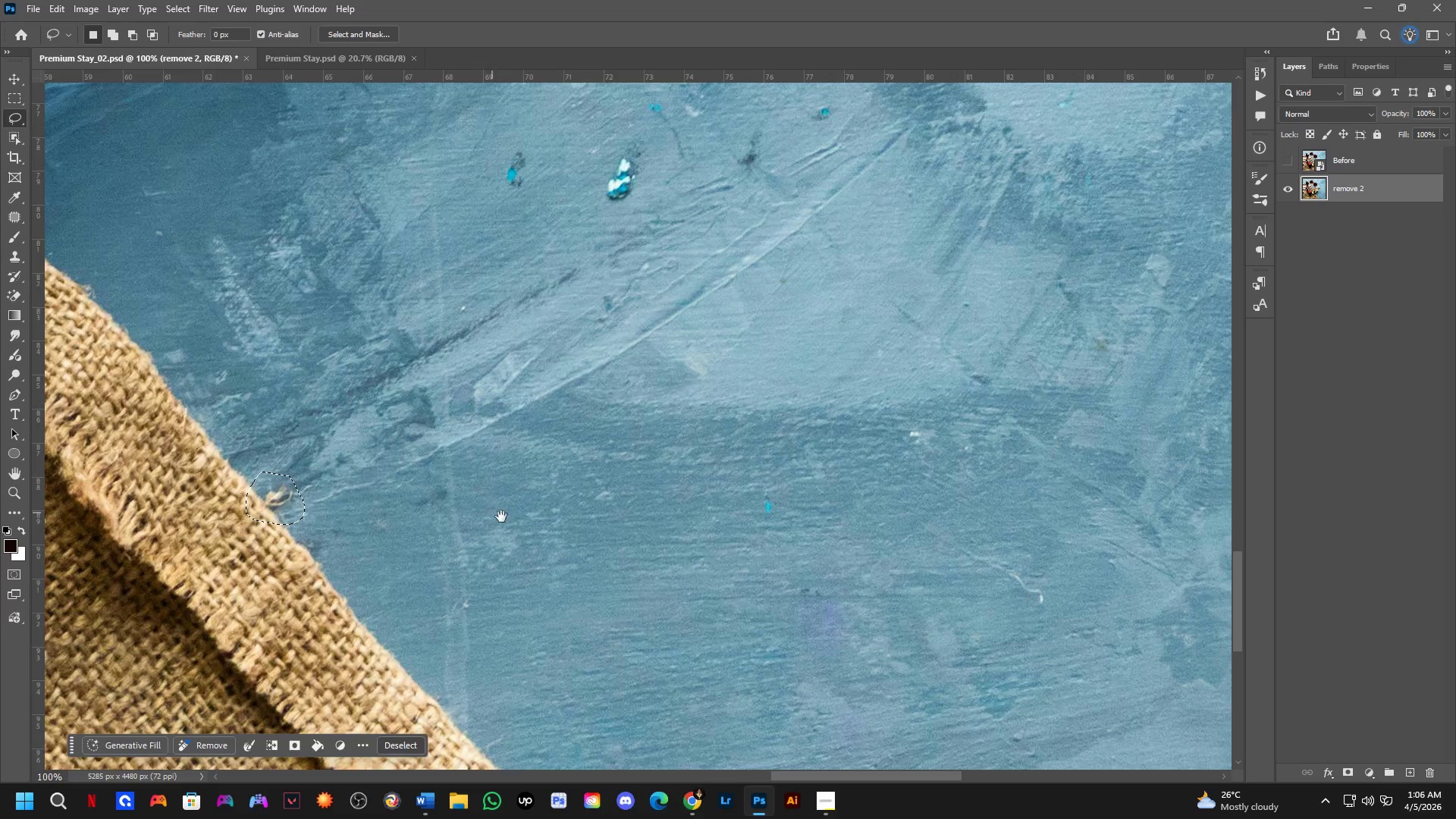 
hold_key(key=Space, duration=0.56)
 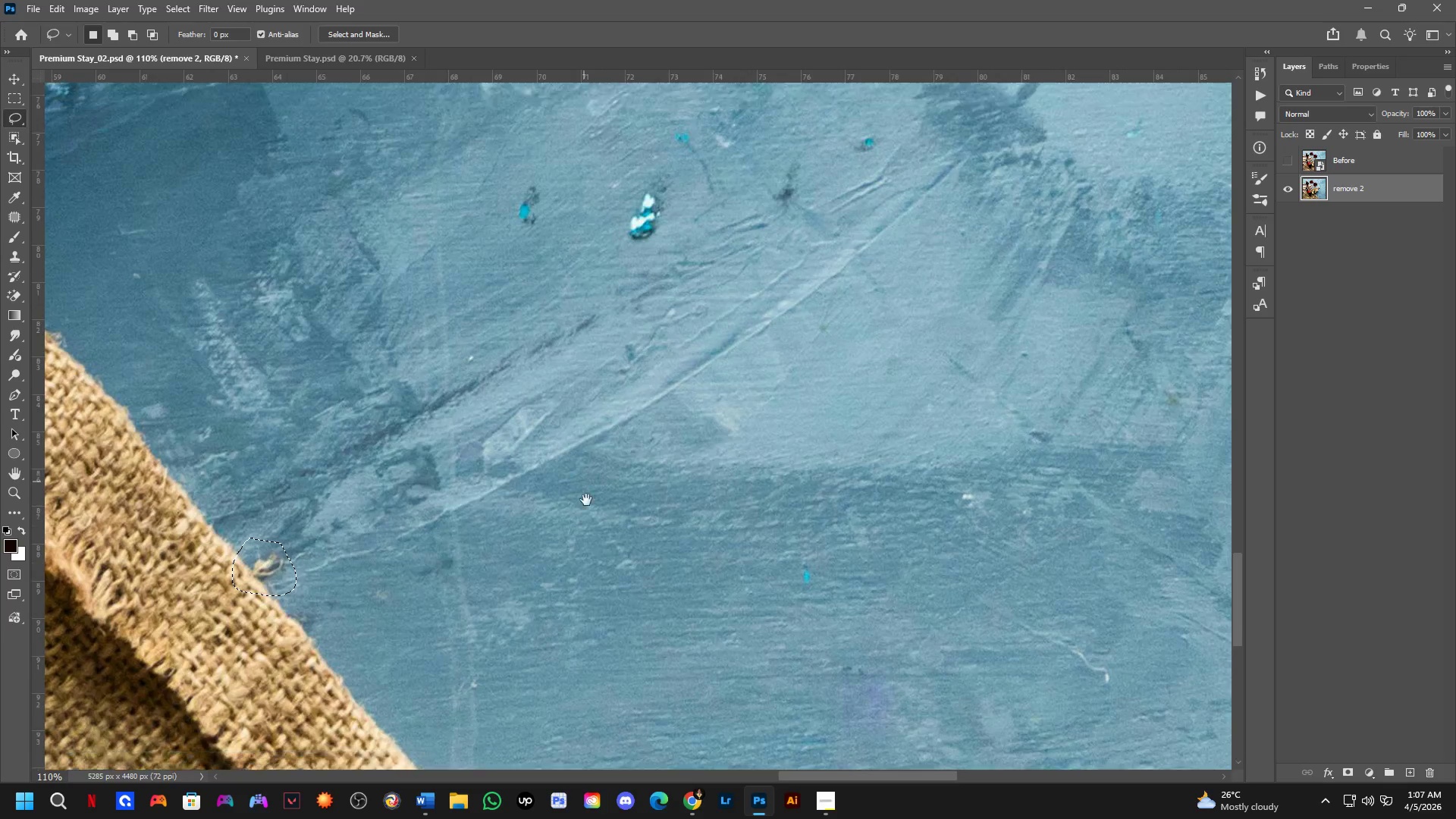 
left_click_drag(start_coordinate=[418, 450], to_coordinate=[554, 589])
 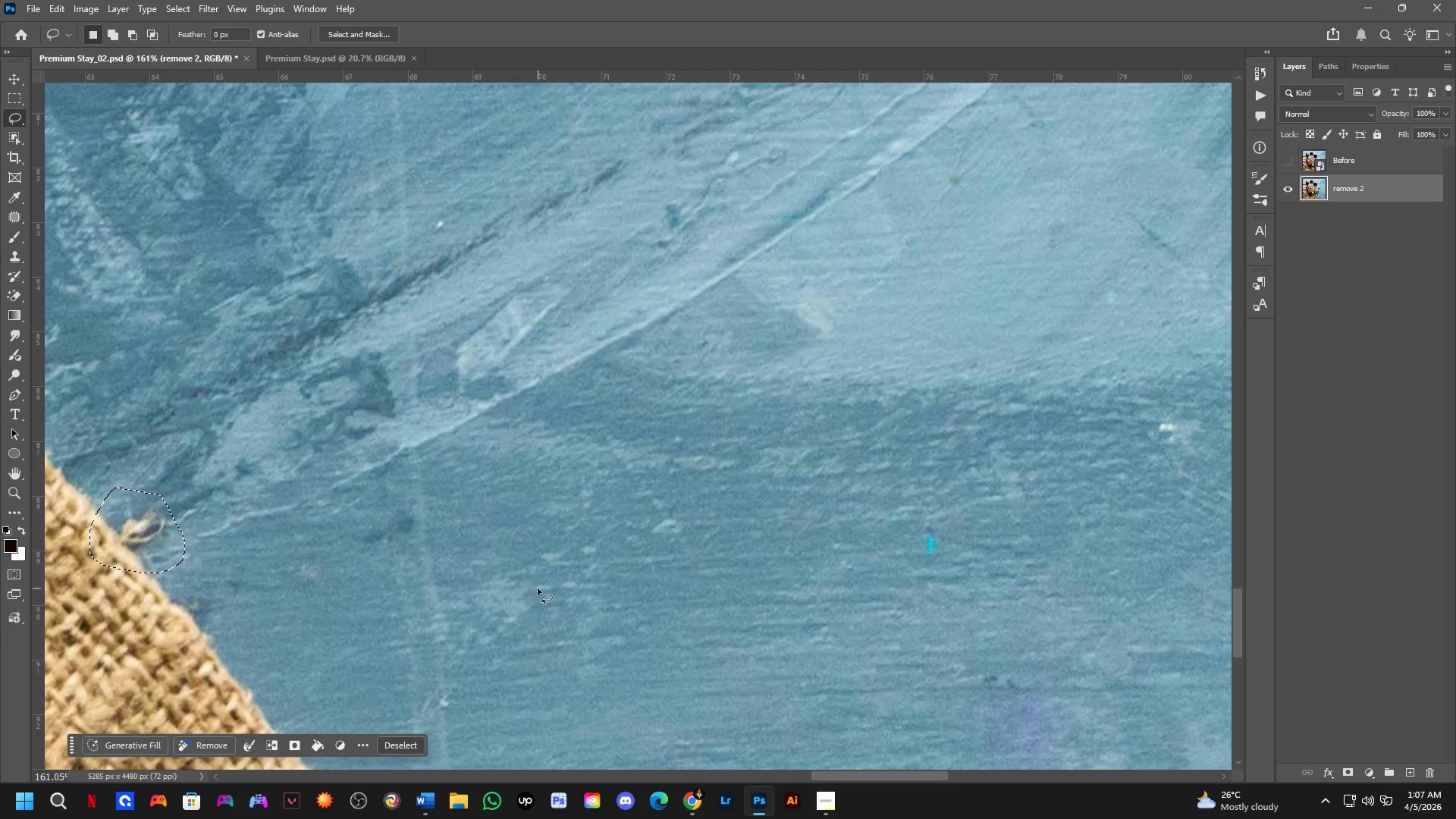 
scroll: coordinate [572, 574], scroll_direction: up, amount: 5.0
 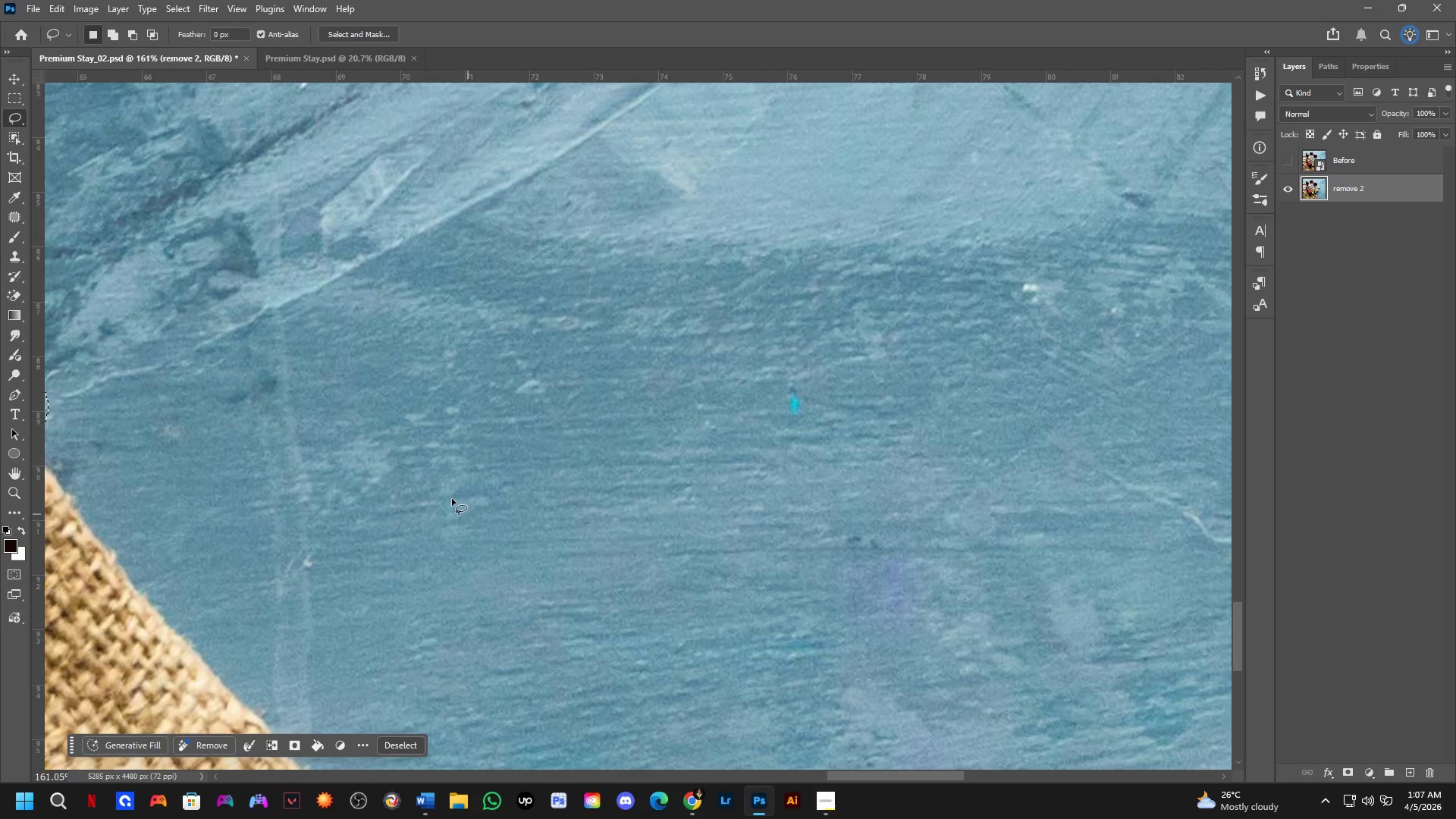 
hold_key(key=Space, duration=0.58)
 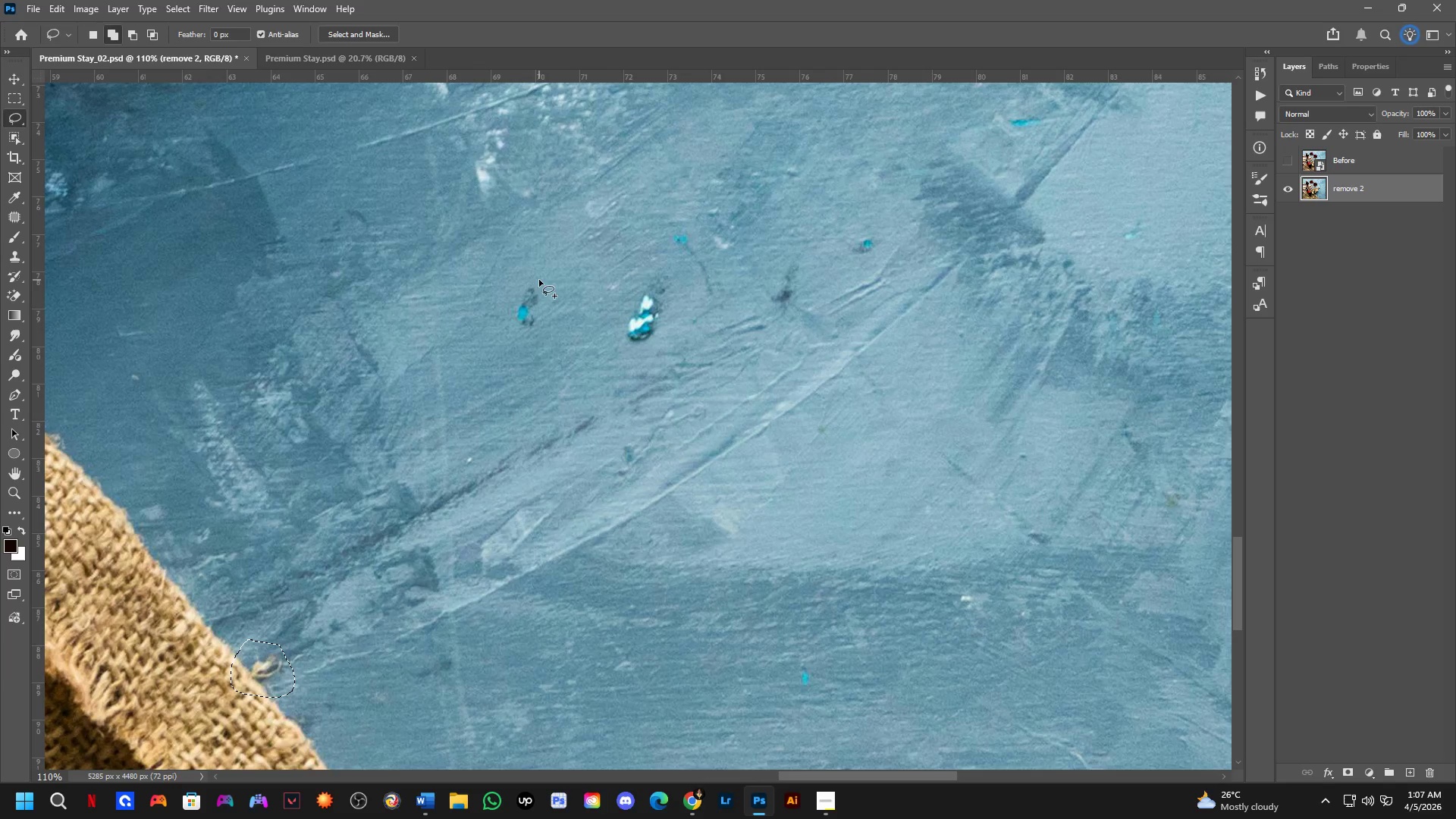 
left_click_drag(start_coordinate=[584, 457], to_coordinate=[582, 576])
 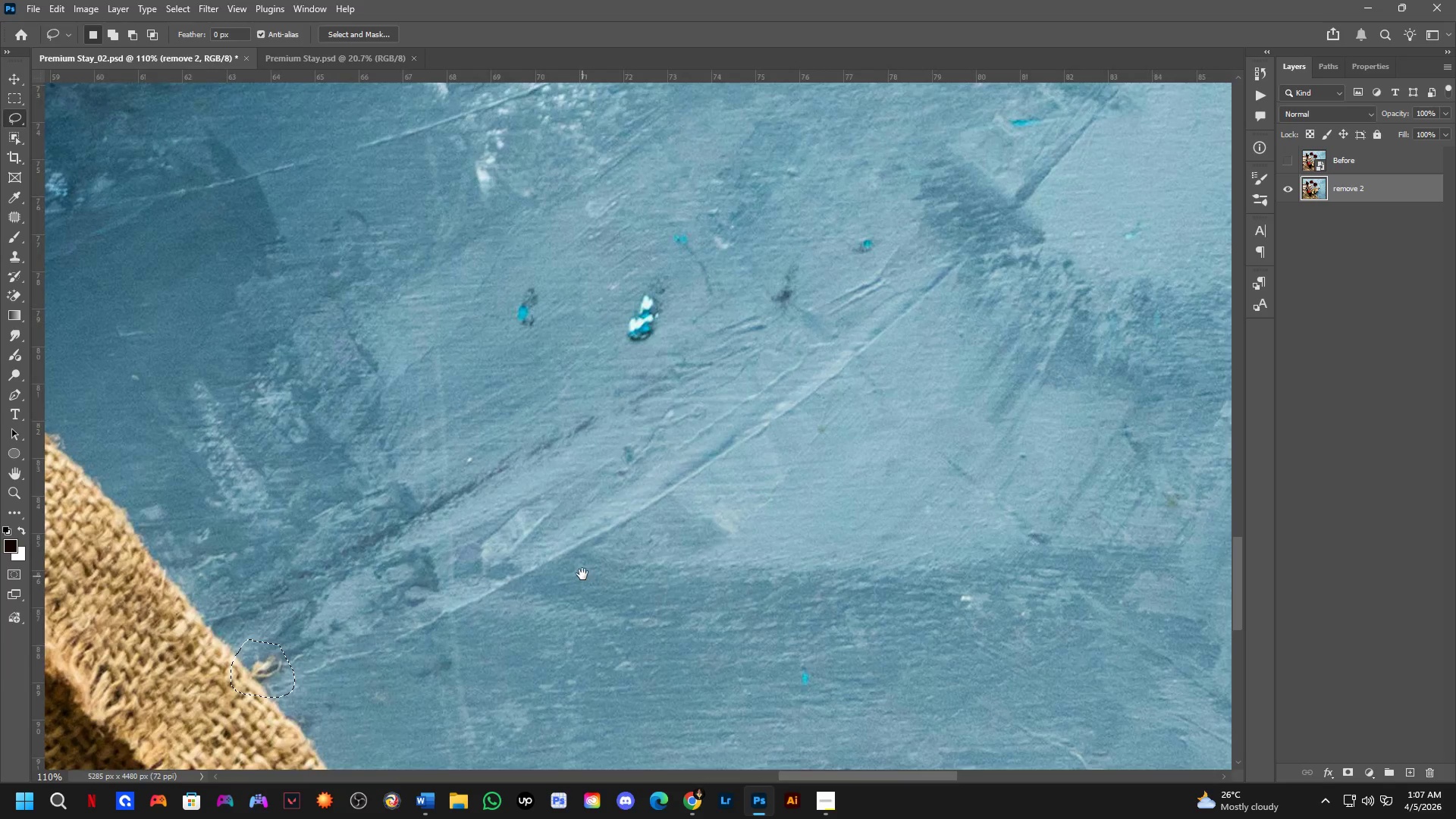 
scroll: coordinate [537, 588], scroll_direction: down, amount: 4.0
 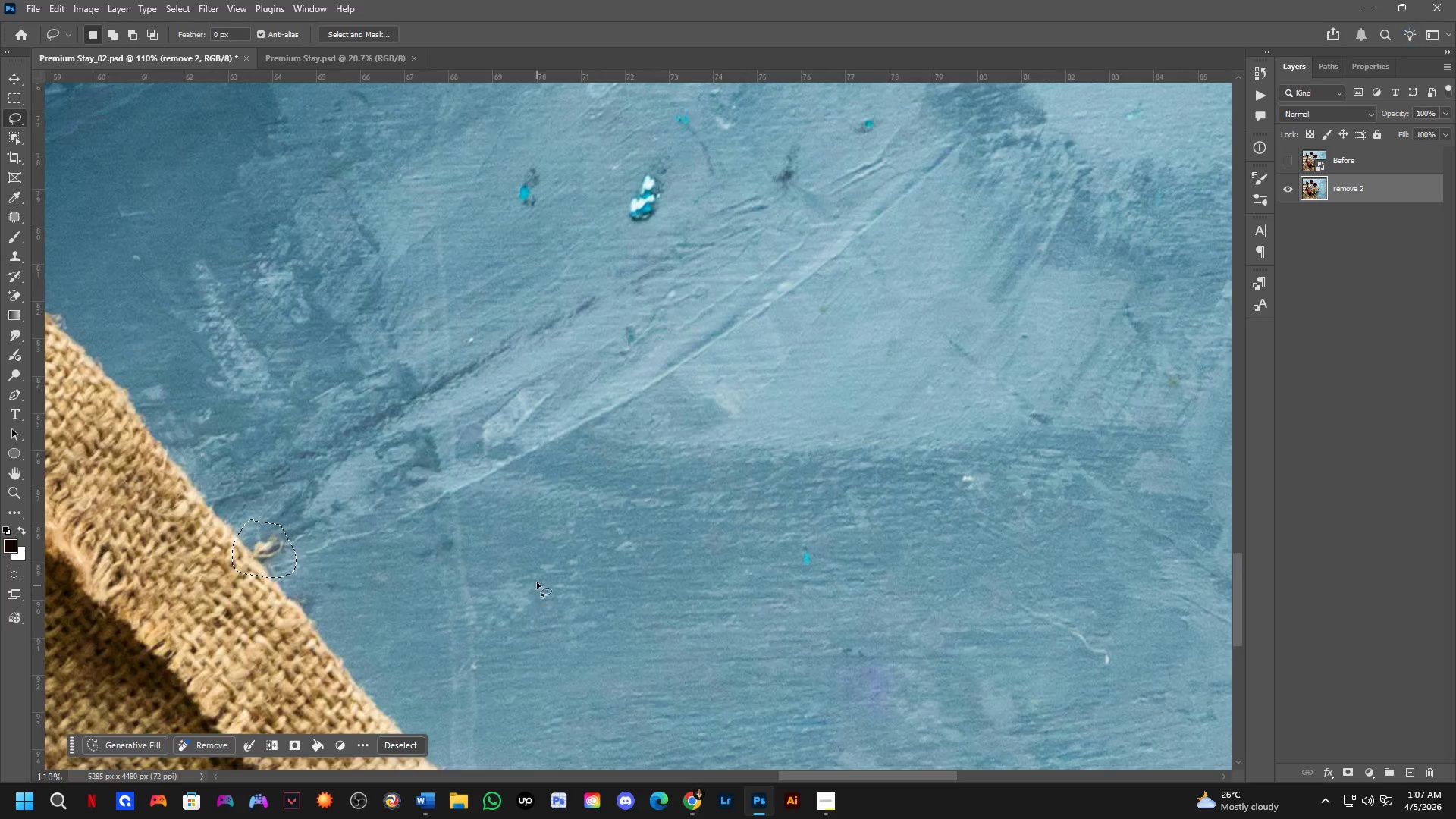 
hold_key(key=Space, duration=7.59)
 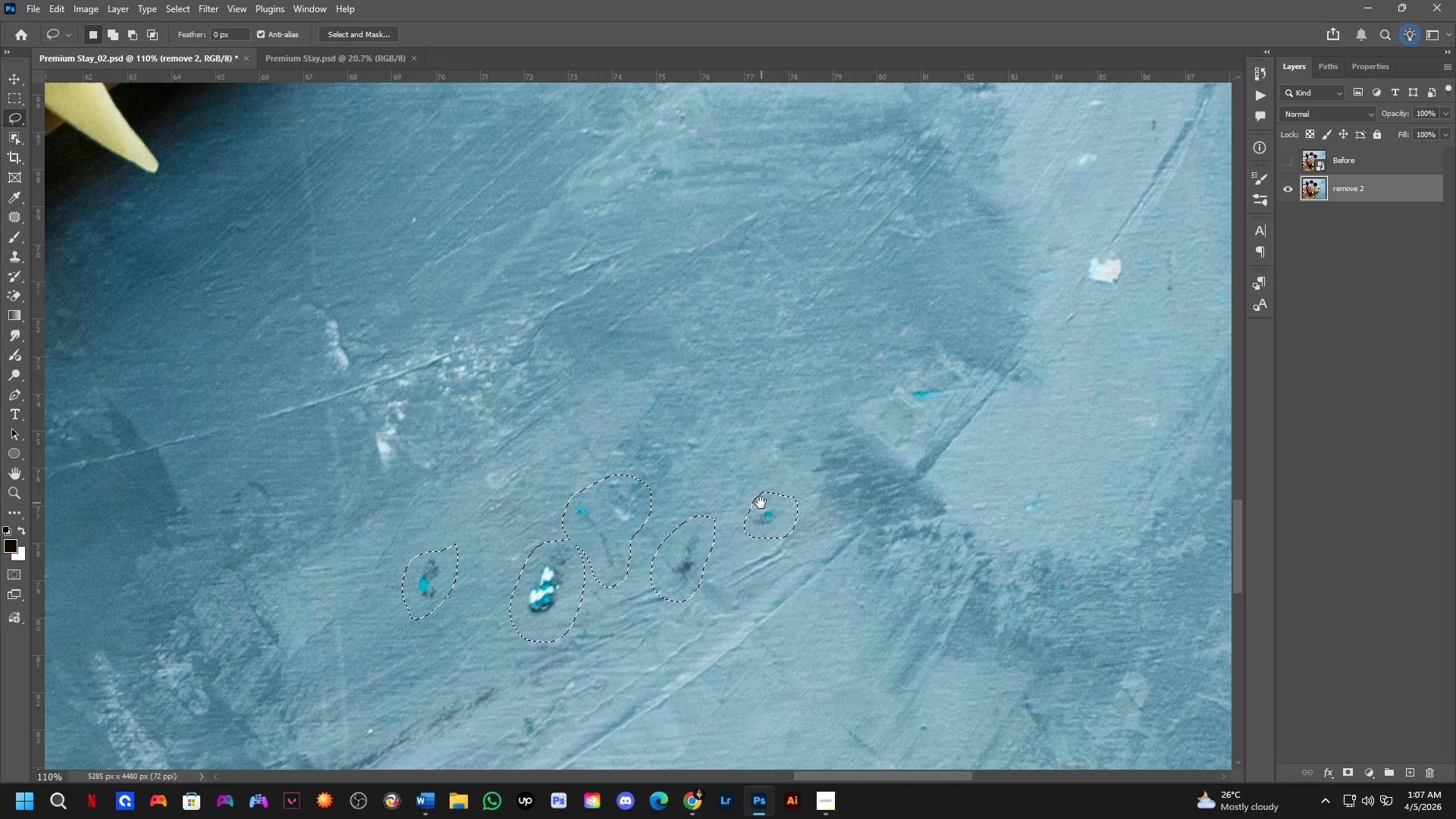 
key(Shift+ShiftLeft)
 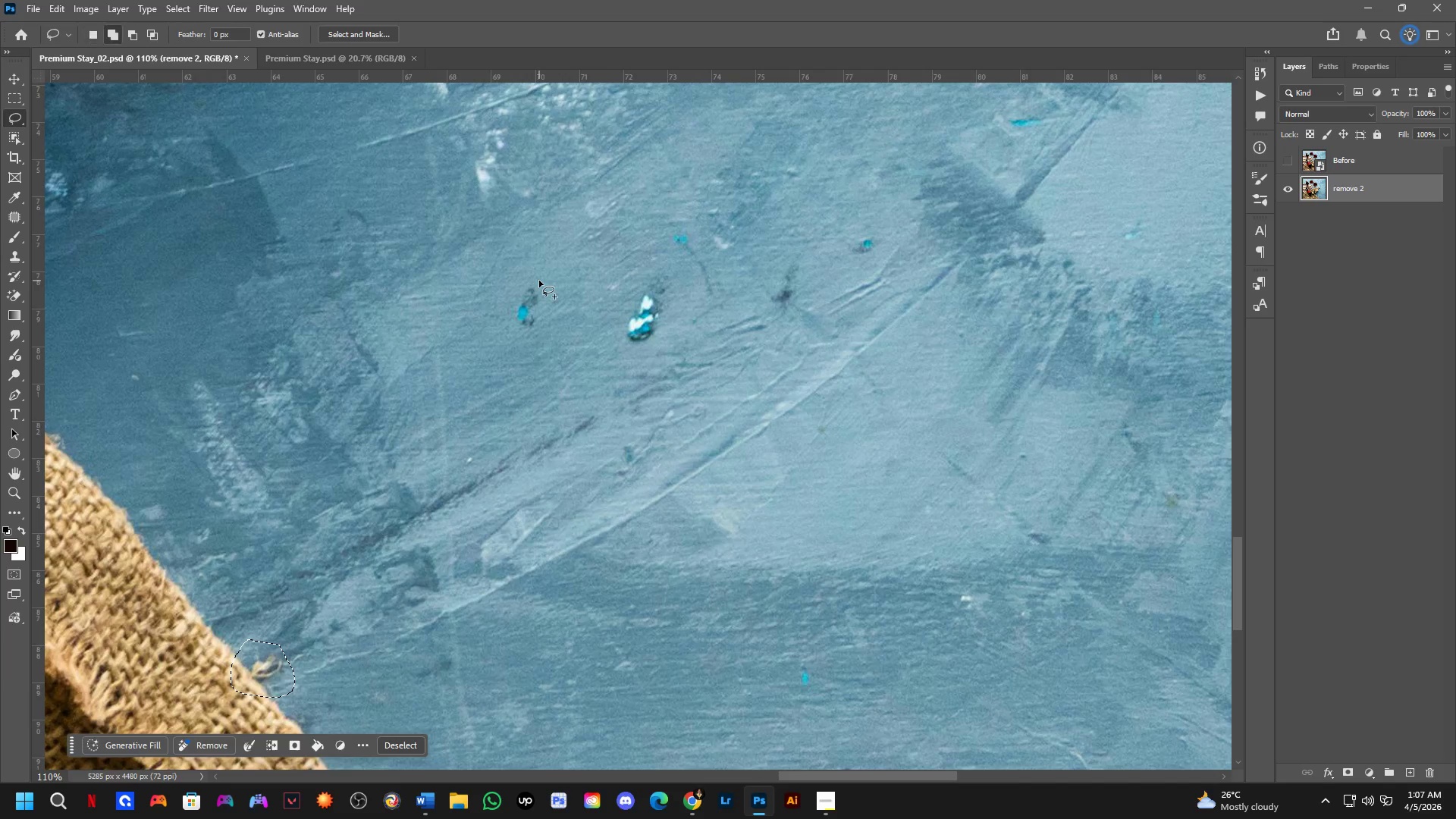 
left_click_drag(start_coordinate=[539, 280], to_coordinate=[553, 271])
 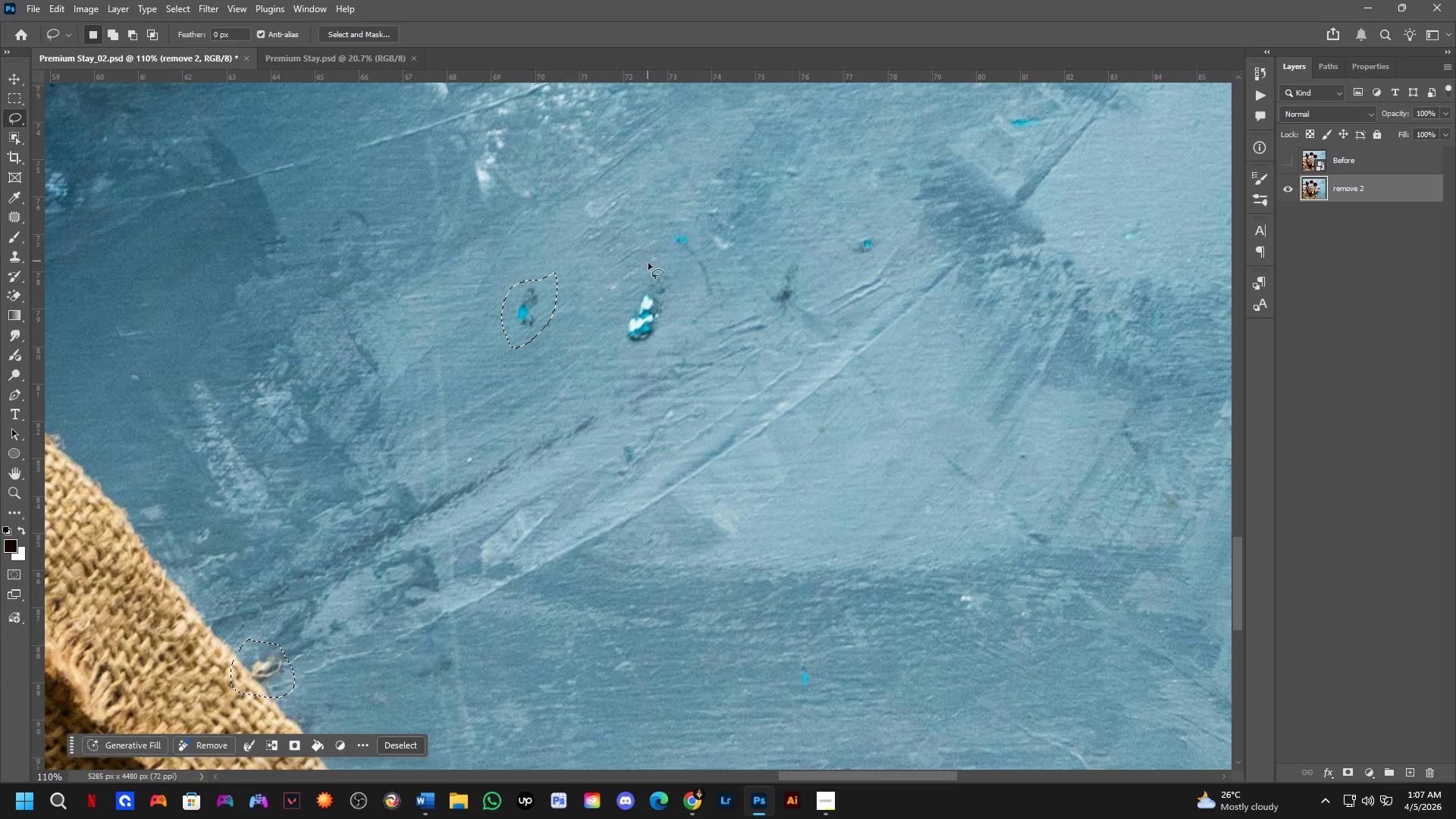 
hold_key(key=ShiftLeft, duration=0.31)
left_click_drag(start_coordinate=[643, 271], to_coordinate=[670, 264])
 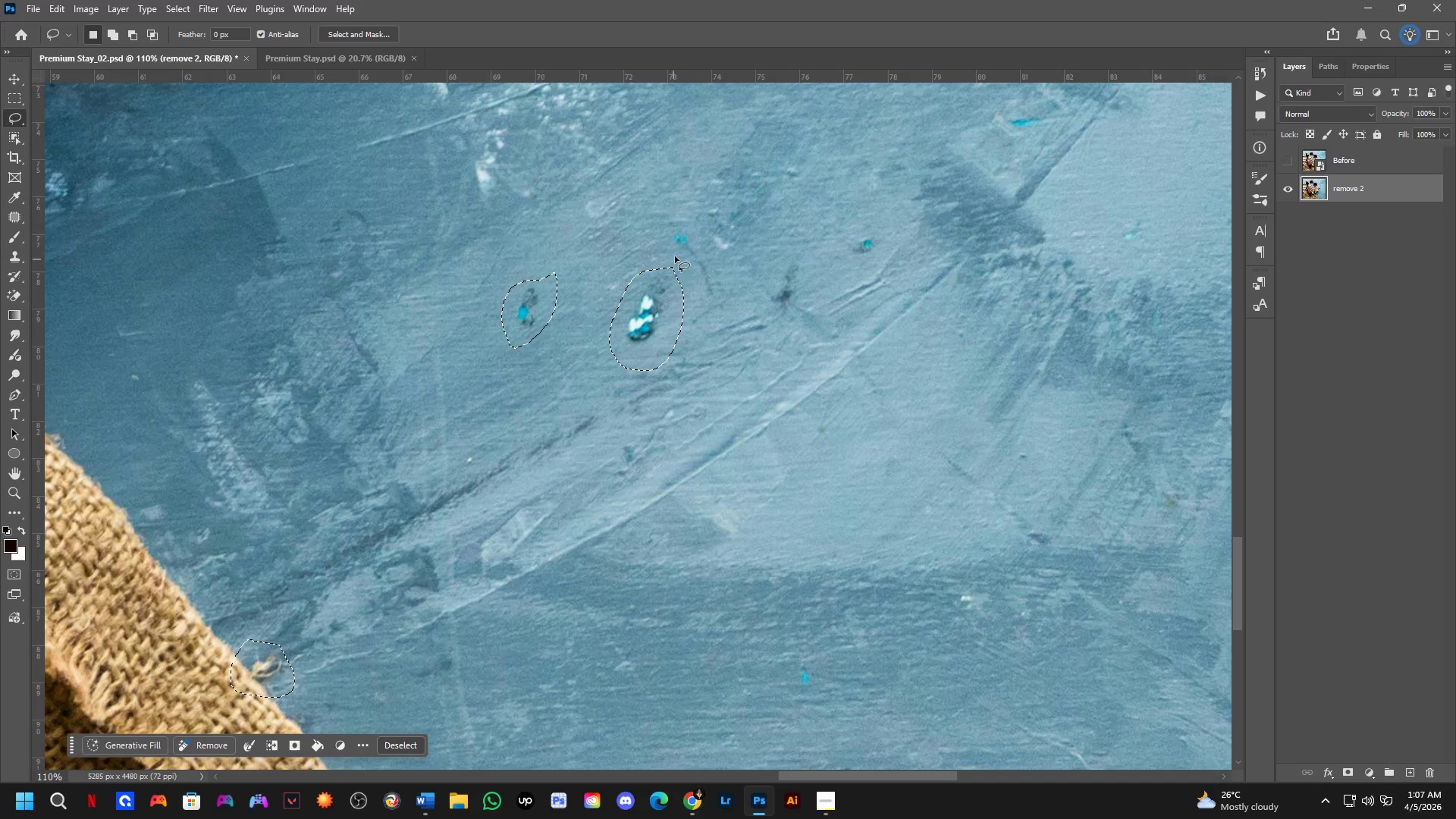 
key(Shift+ShiftLeft)
 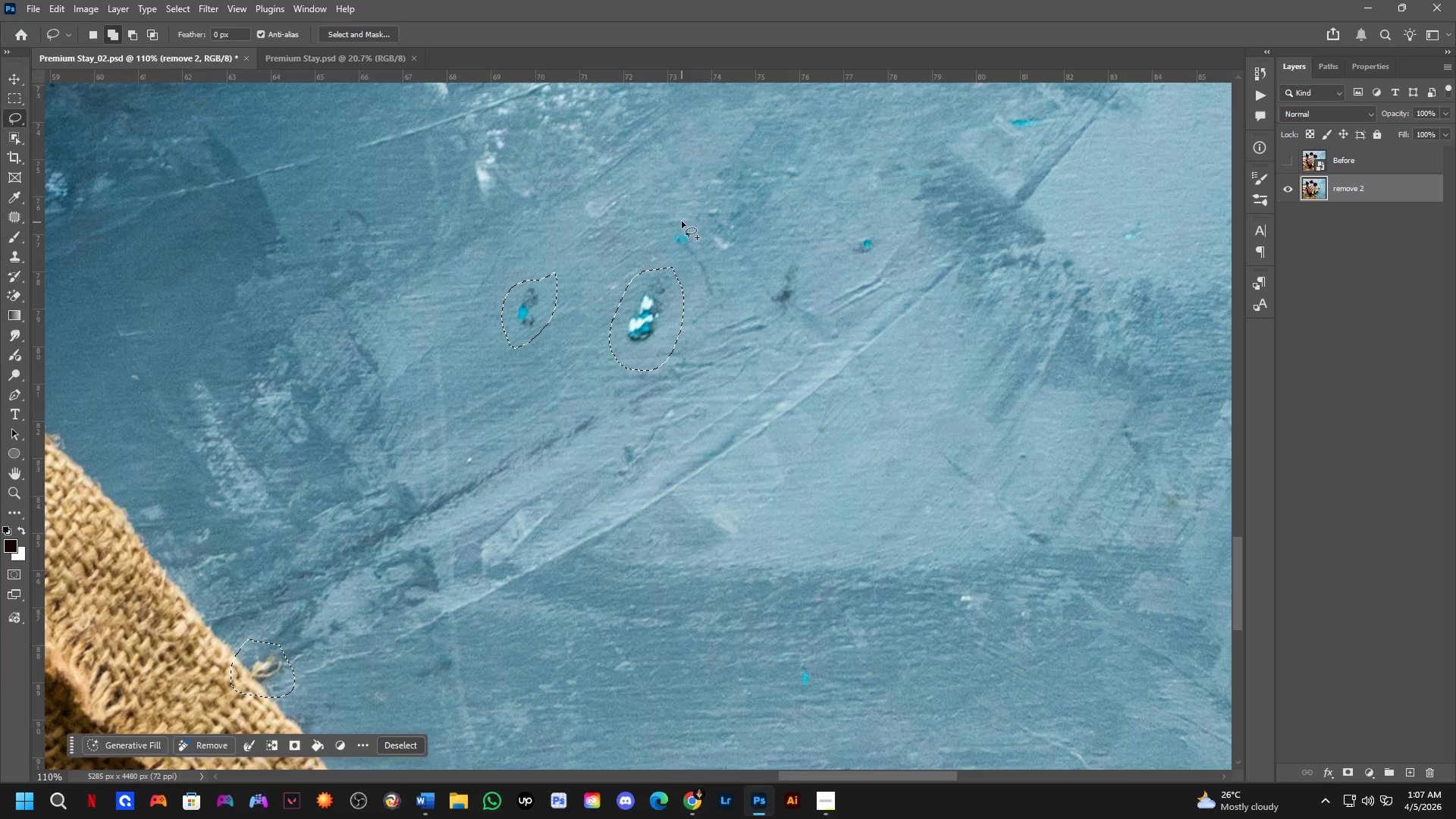 
left_click_drag(start_coordinate=[682, 220], to_coordinate=[676, 222])
 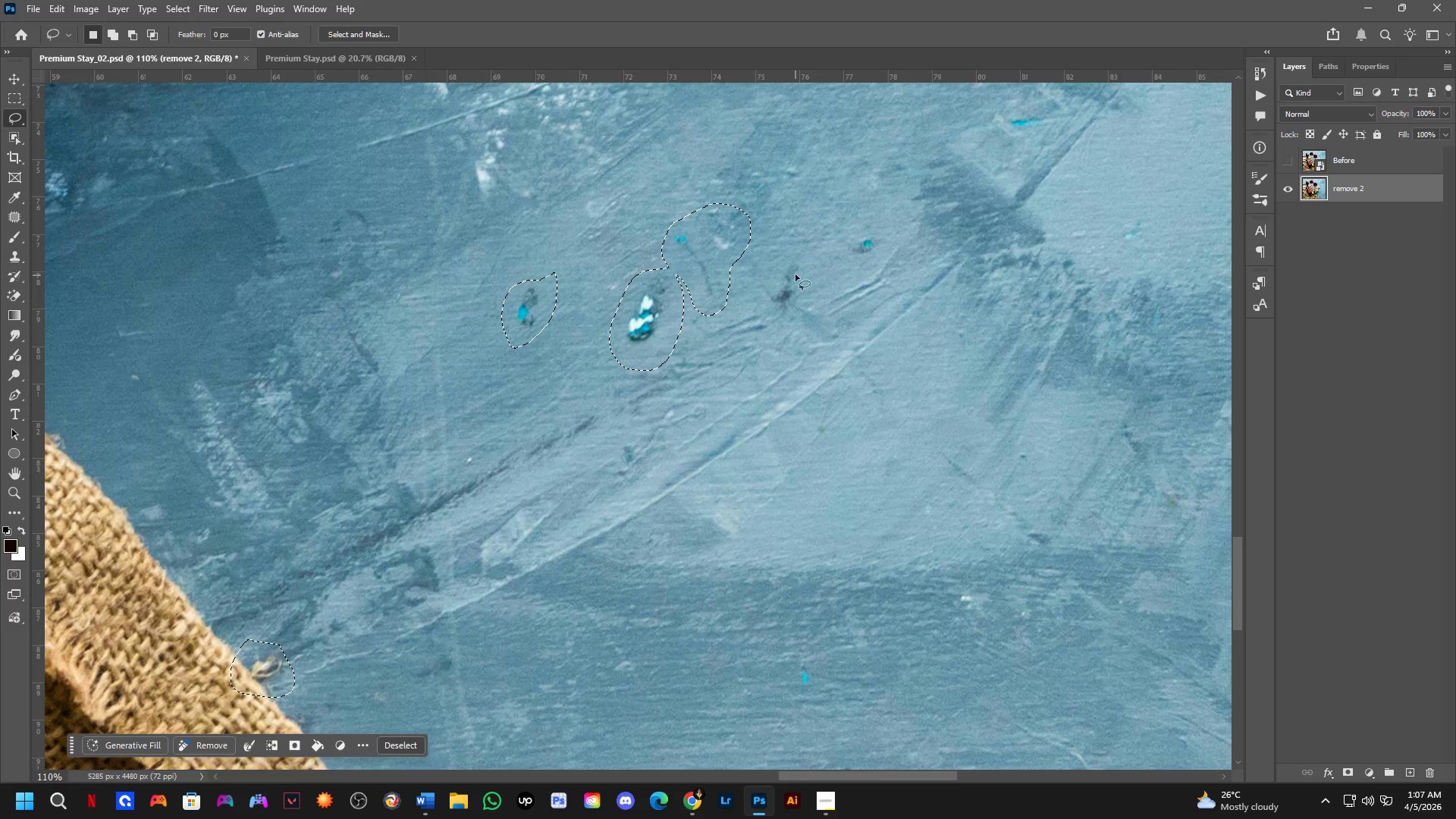 
key(Shift+ShiftLeft)
 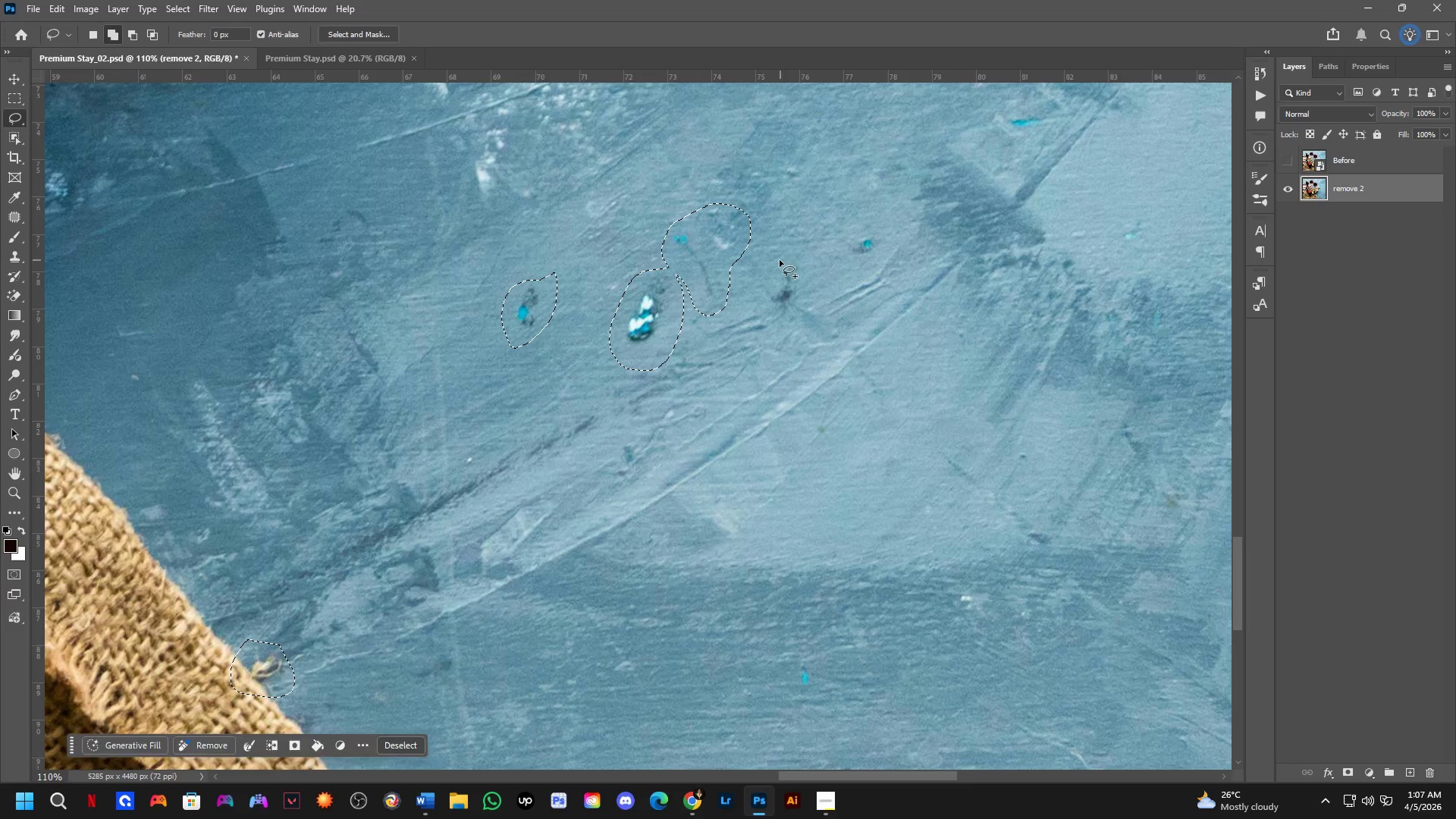 
left_click_drag(start_coordinate=[779, 260], to_coordinate=[776, 282])
 